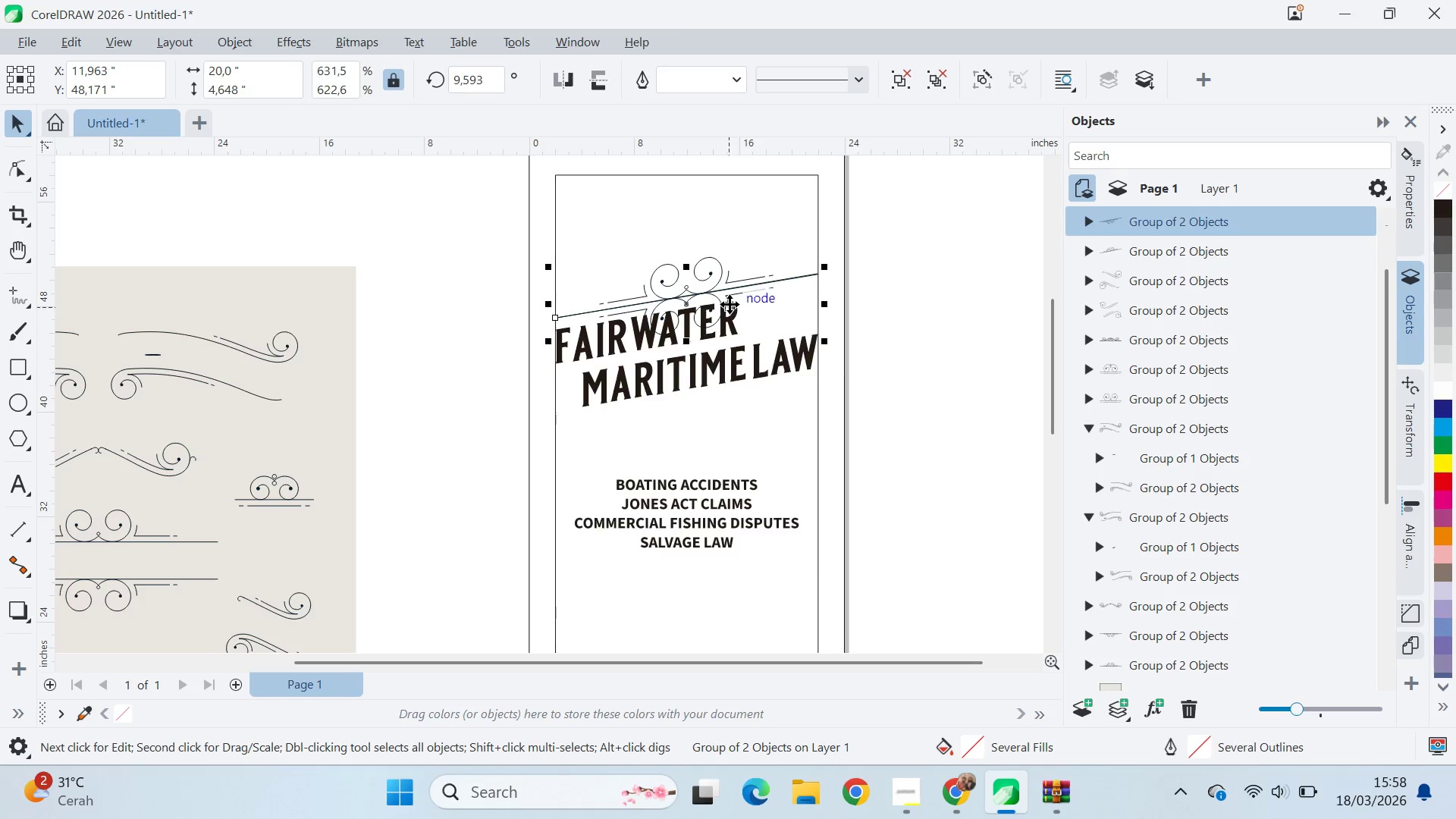 
left_click_drag(start_coordinate=[723, 302], to_coordinate=[733, 407])
 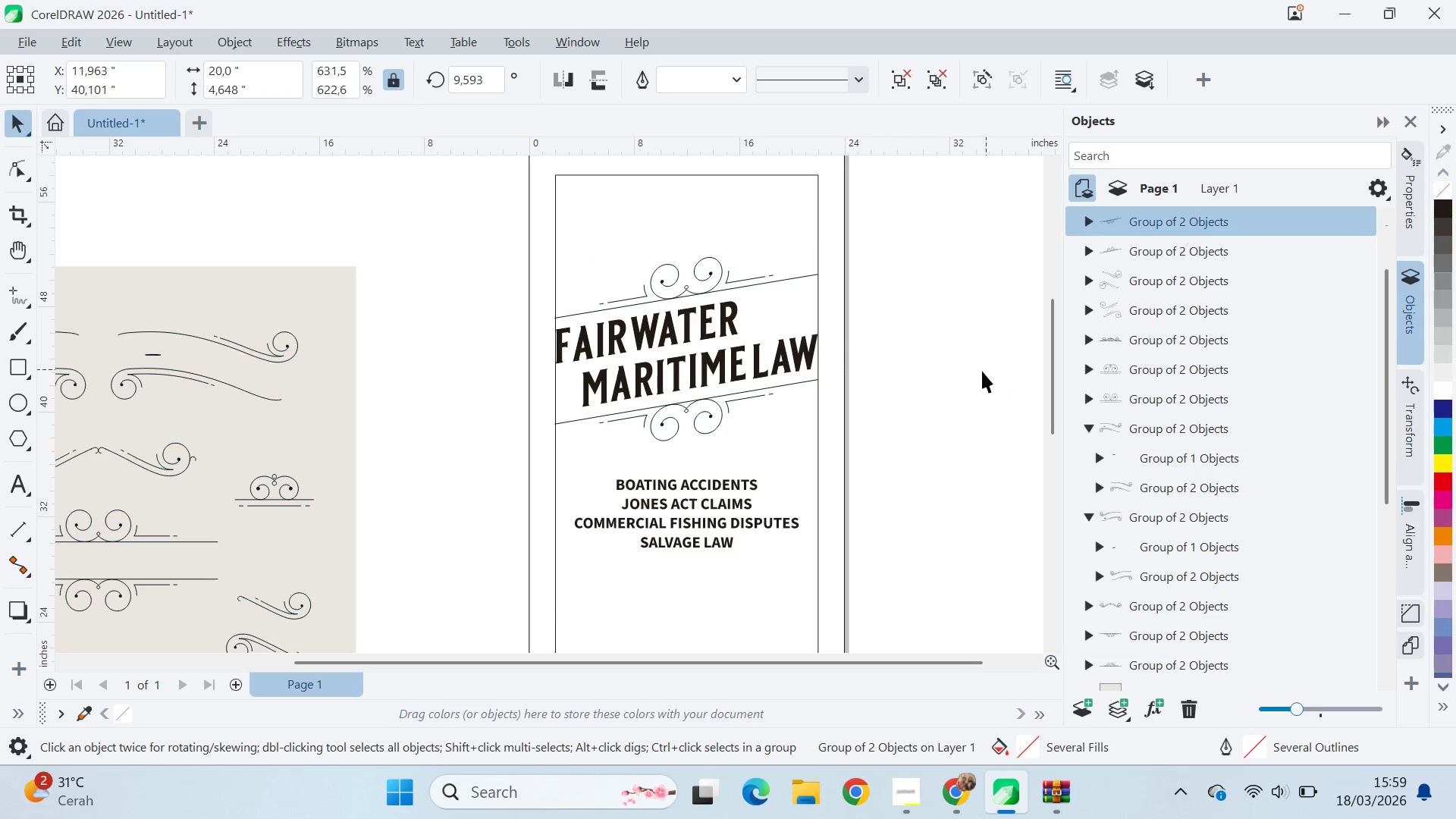 
hold_key(key=ShiftLeft, duration=1.5)
 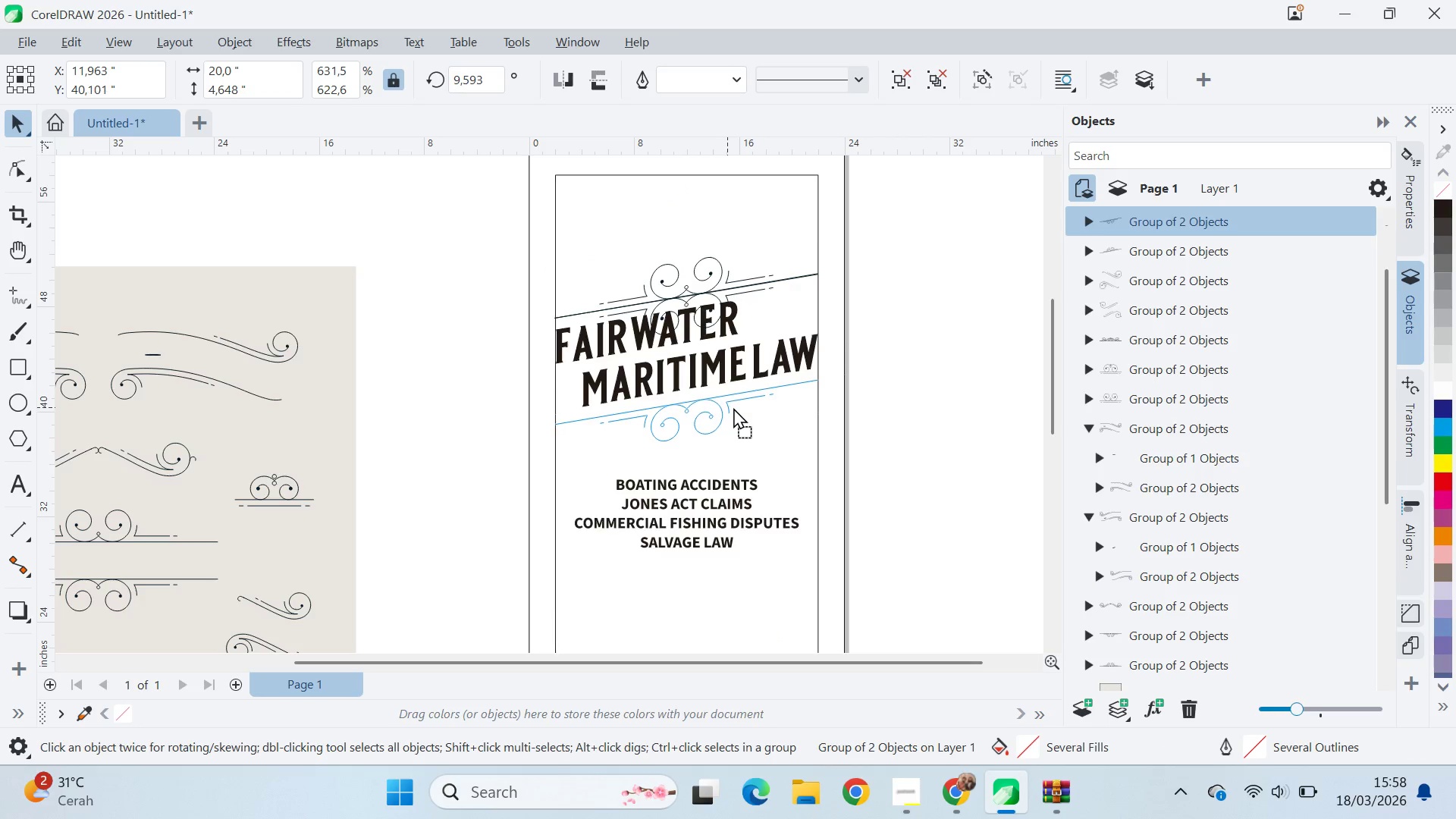 
key(Shift+ShiftLeft)
 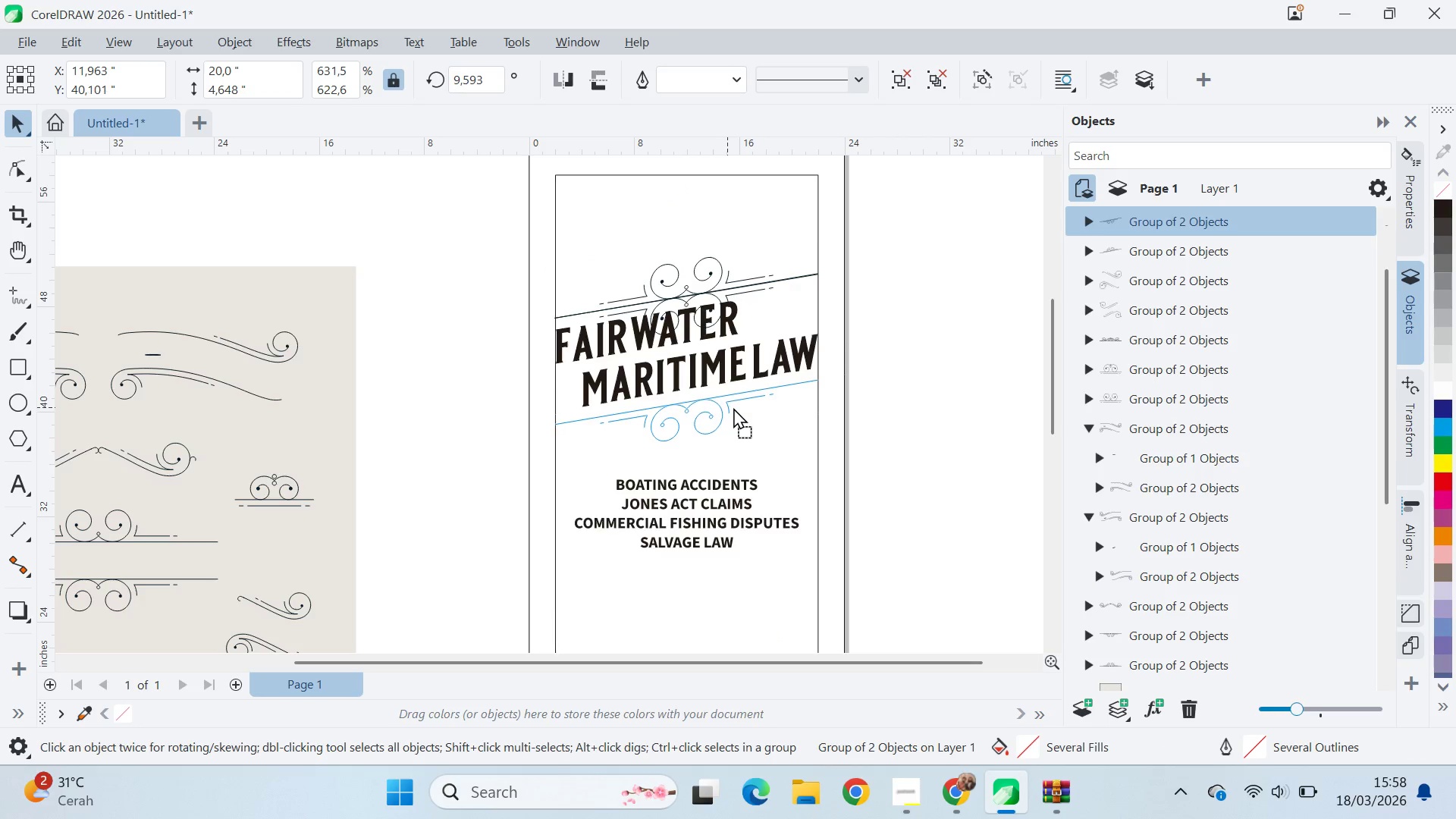 
key(Shift+ShiftLeft)
 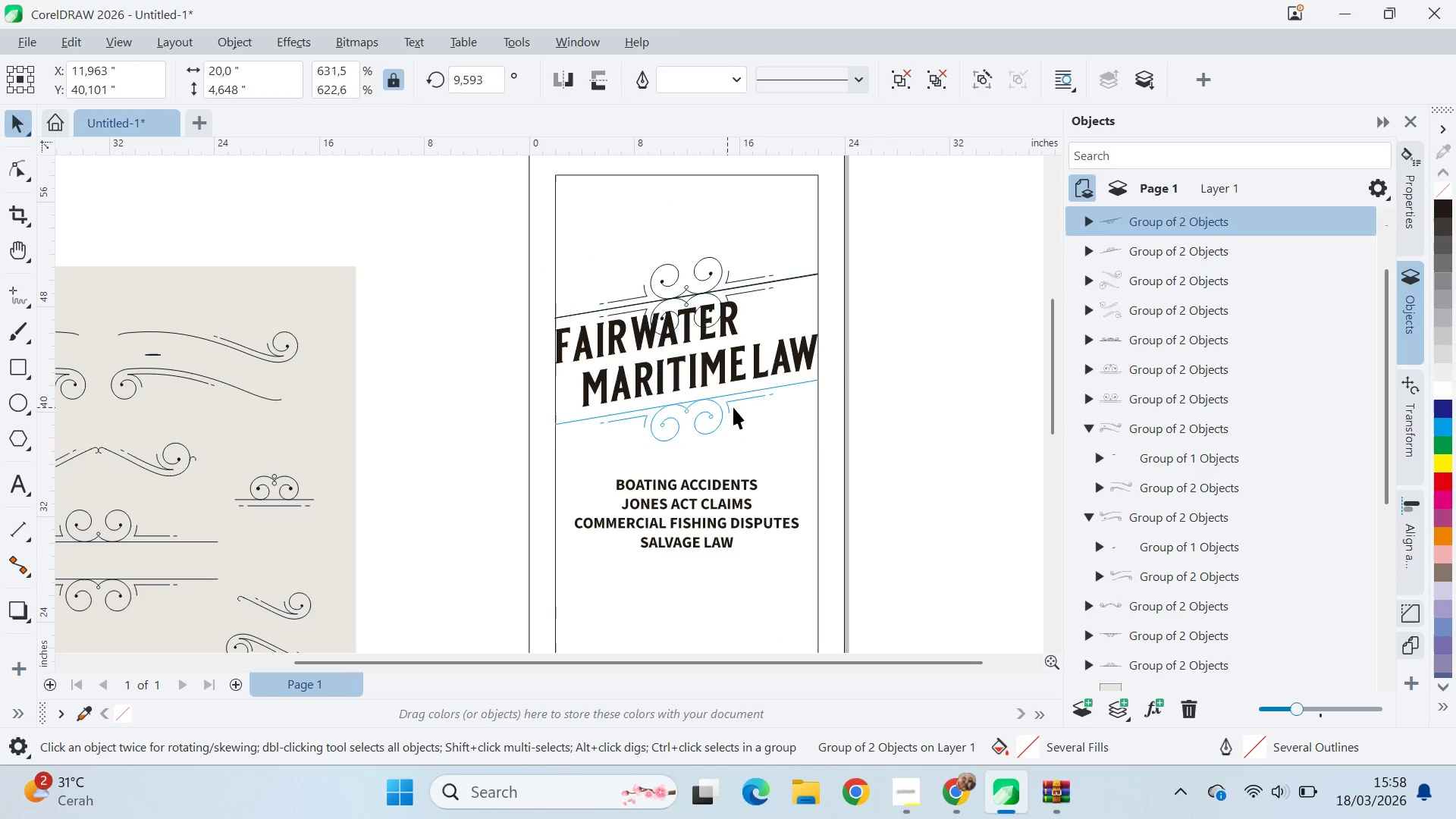 
key(Shift+ShiftLeft)
 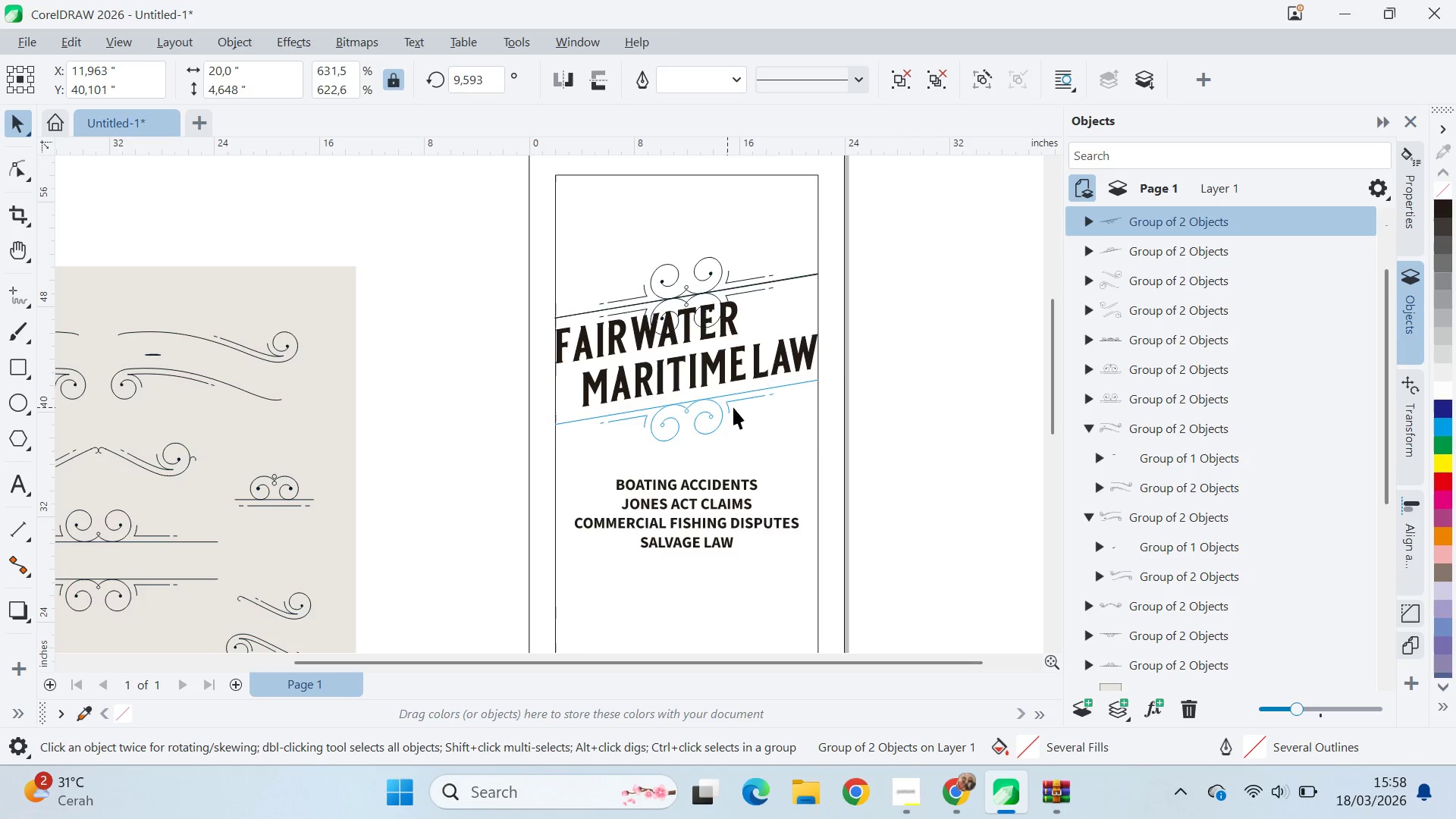 
key(Shift+ShiftLeft)
 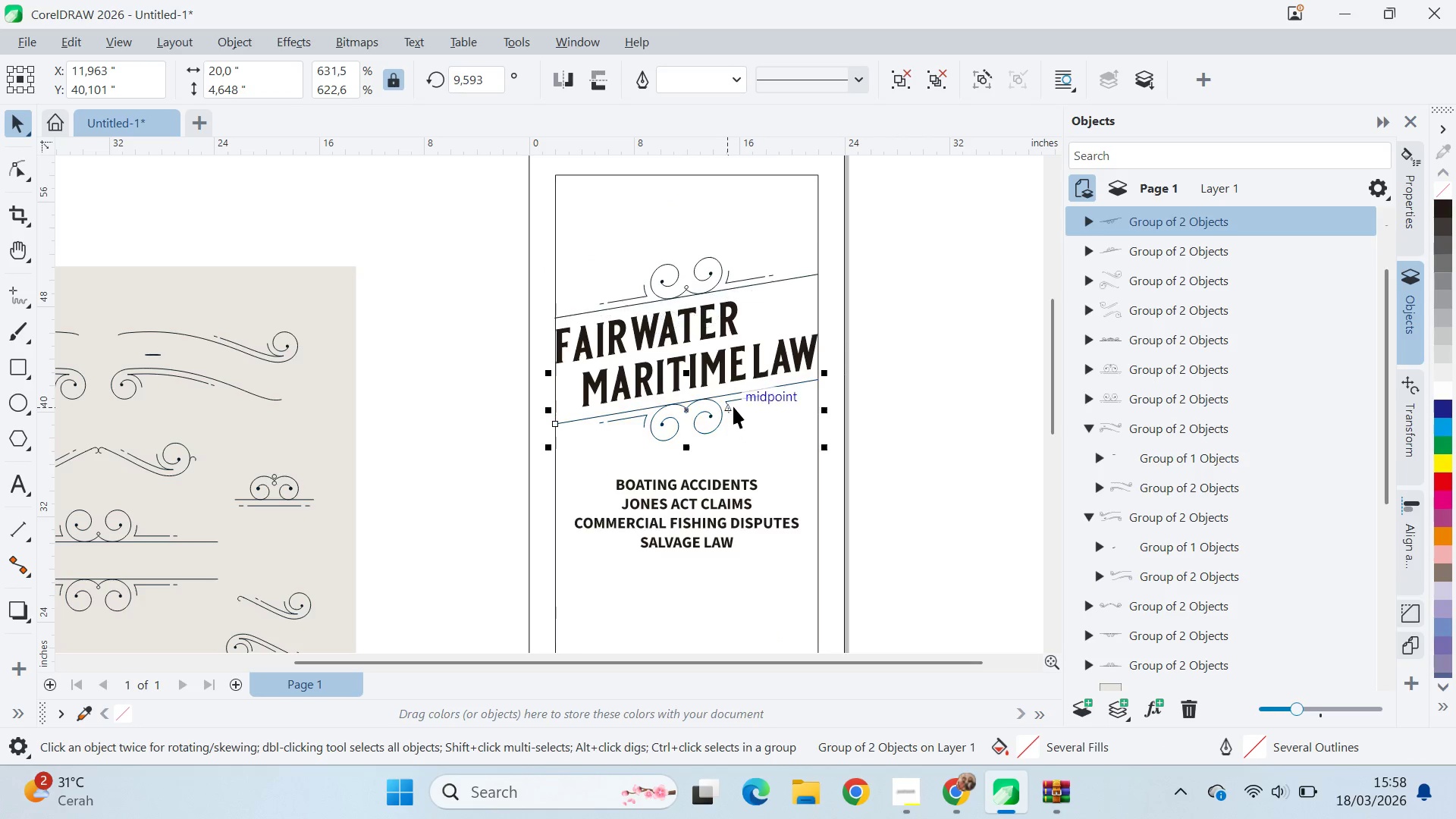 
key(Shift+ShiftLeft)
 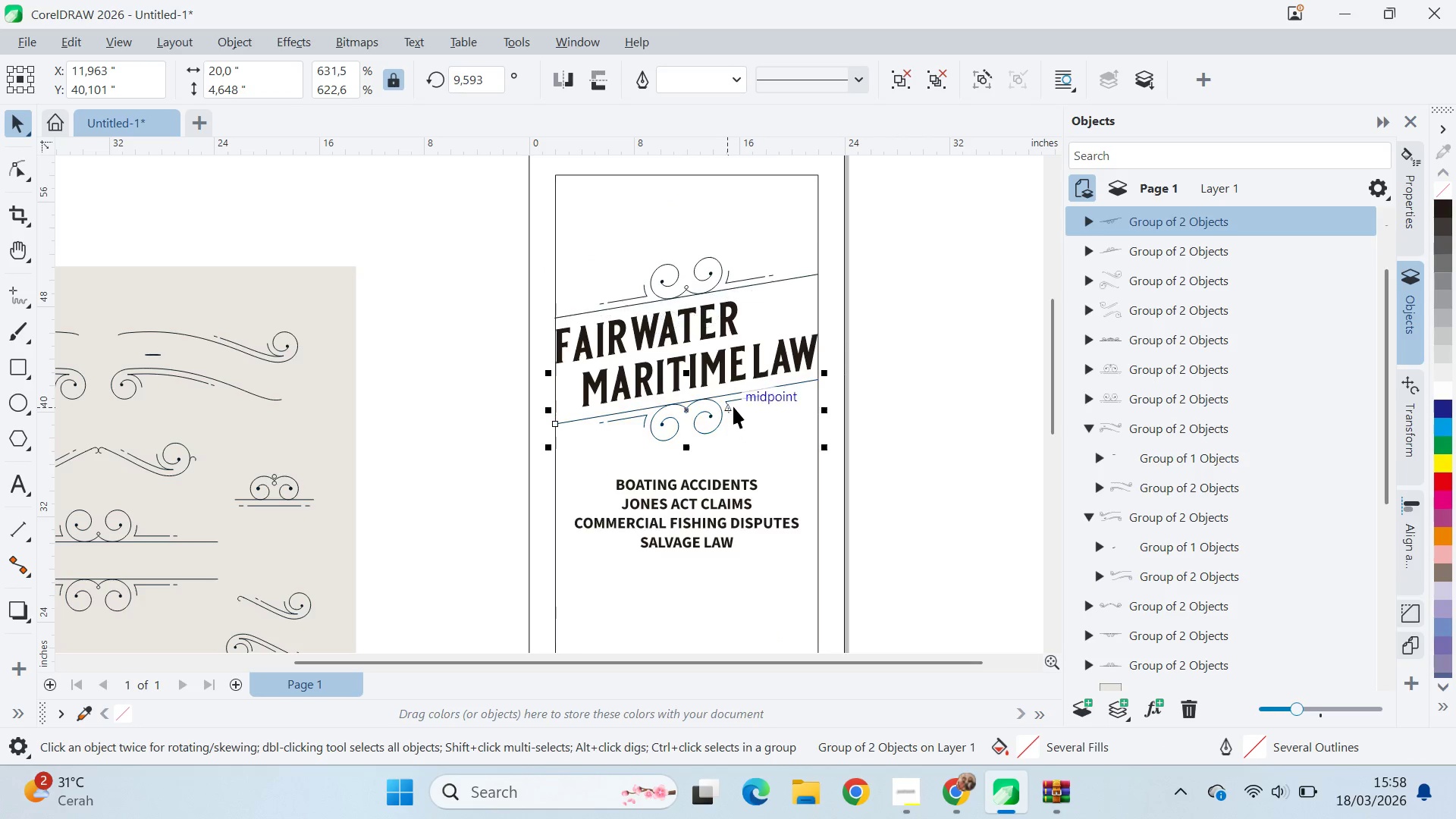 
key(Shift+ShiftLeft)
 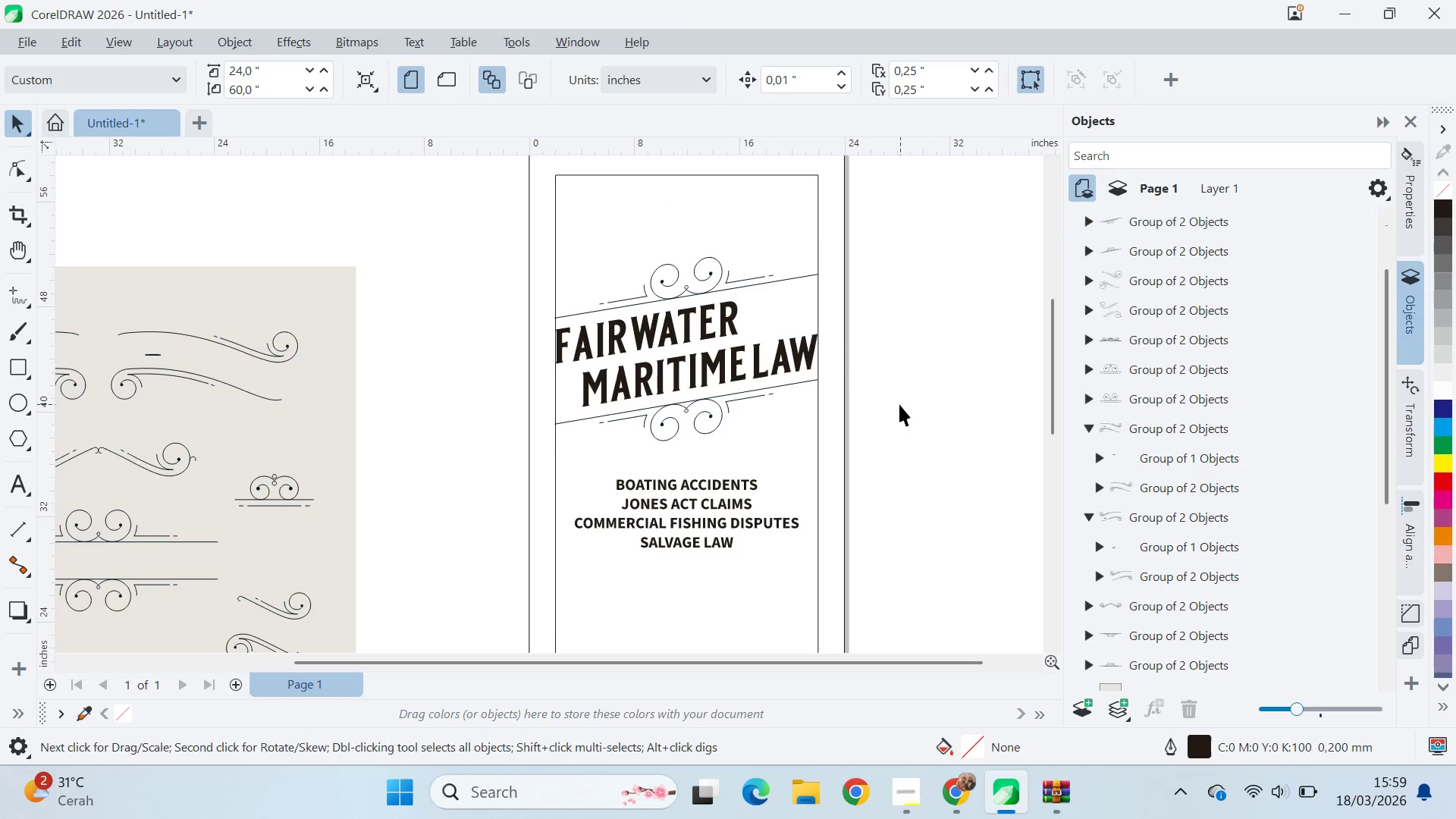 
key(Q)
 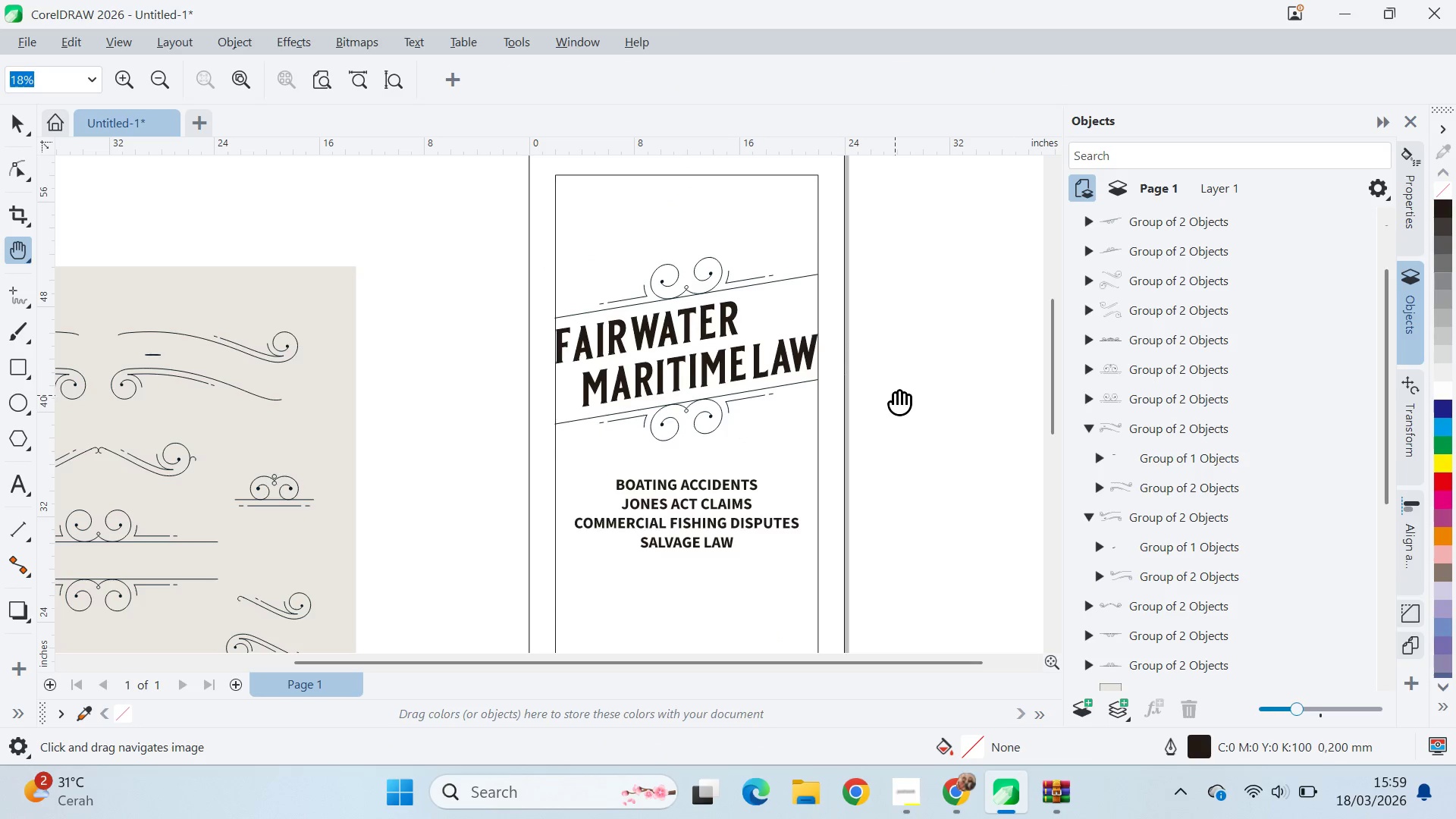 
left_click_drag(start_coordinate=[894, 394], to_coordinate=[868, 321])
 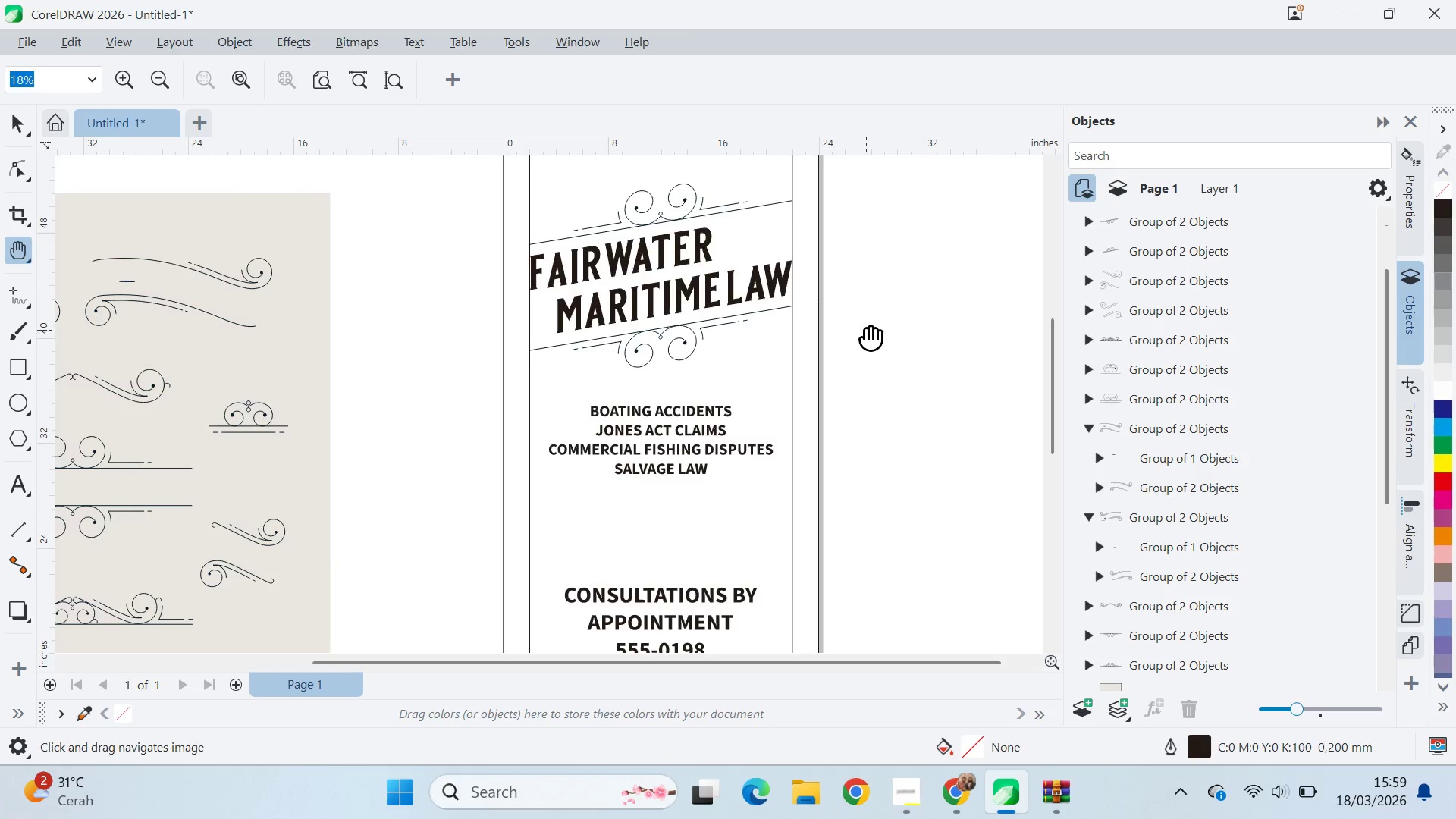 
scroll: coordinate [869, 339], scroll_direction: down, amount: 6.0
 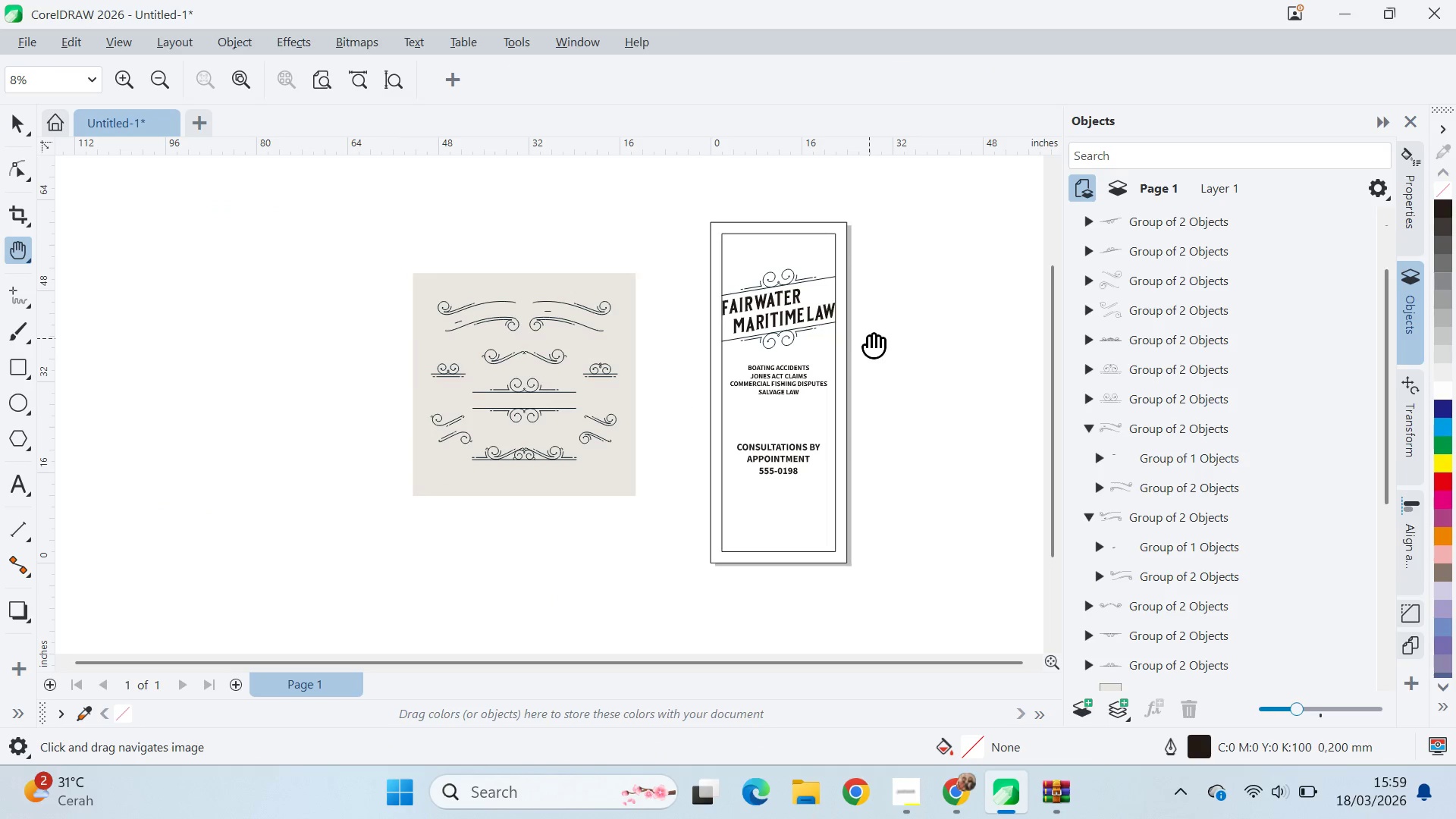 
scroll: coordinate [869, 334], scroll_direction: up, amount: 3.0
 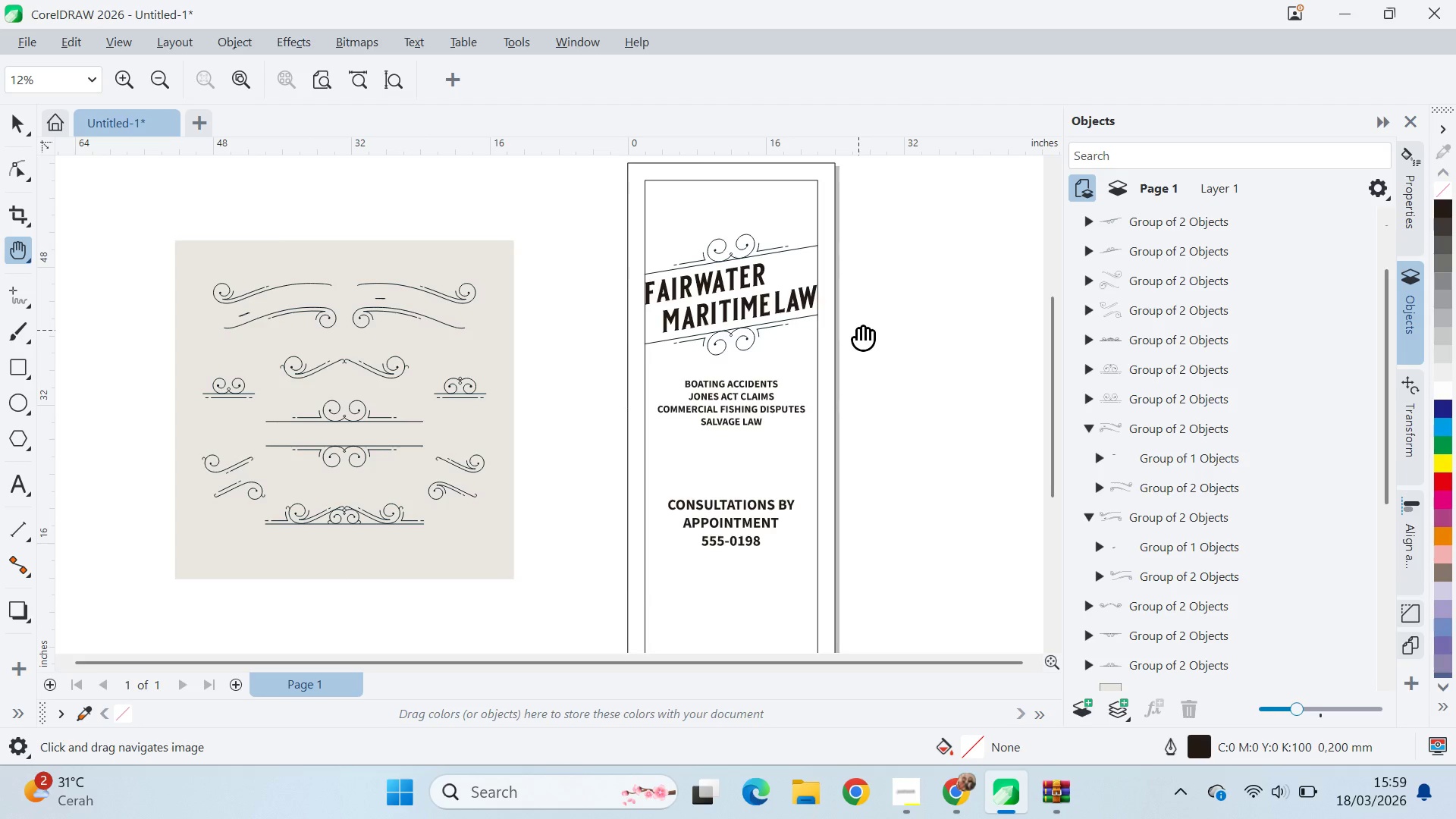 
key(Control+Z)
 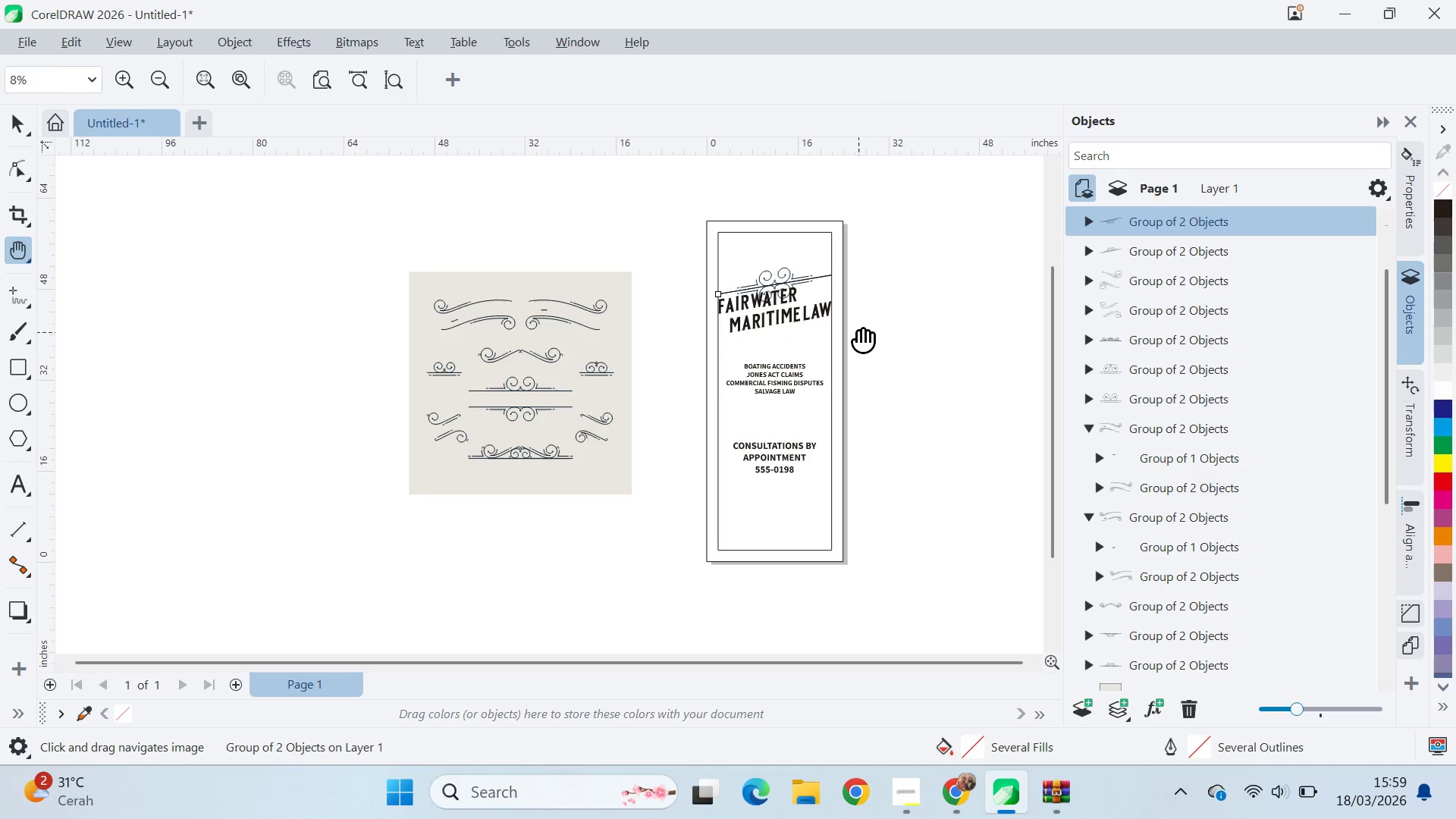 
scroll: coordinate [858, 333], scroll_direction: down, amount: 3.0
 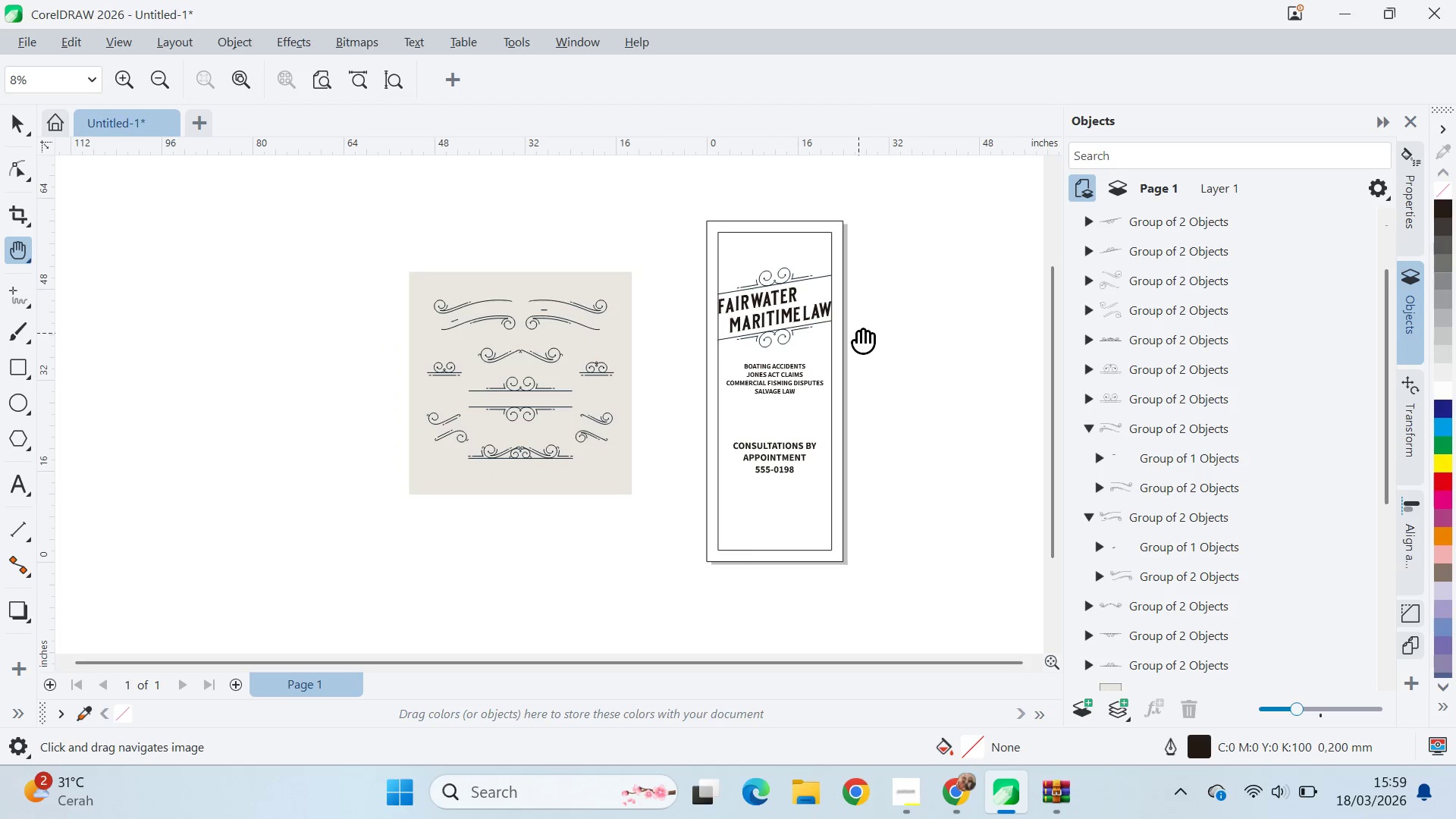 
key(Control+Z)
 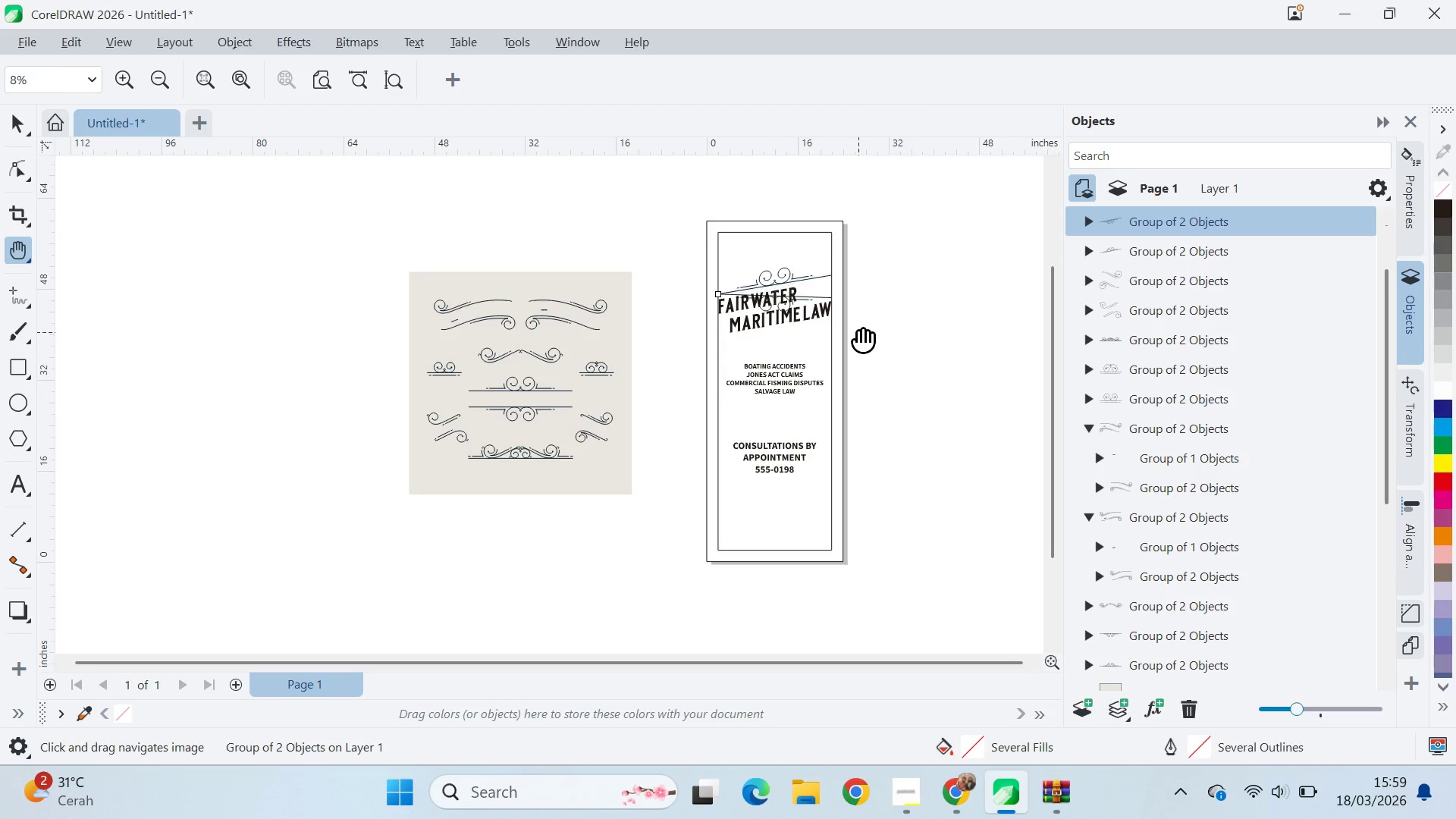 
key(Control+Z)
 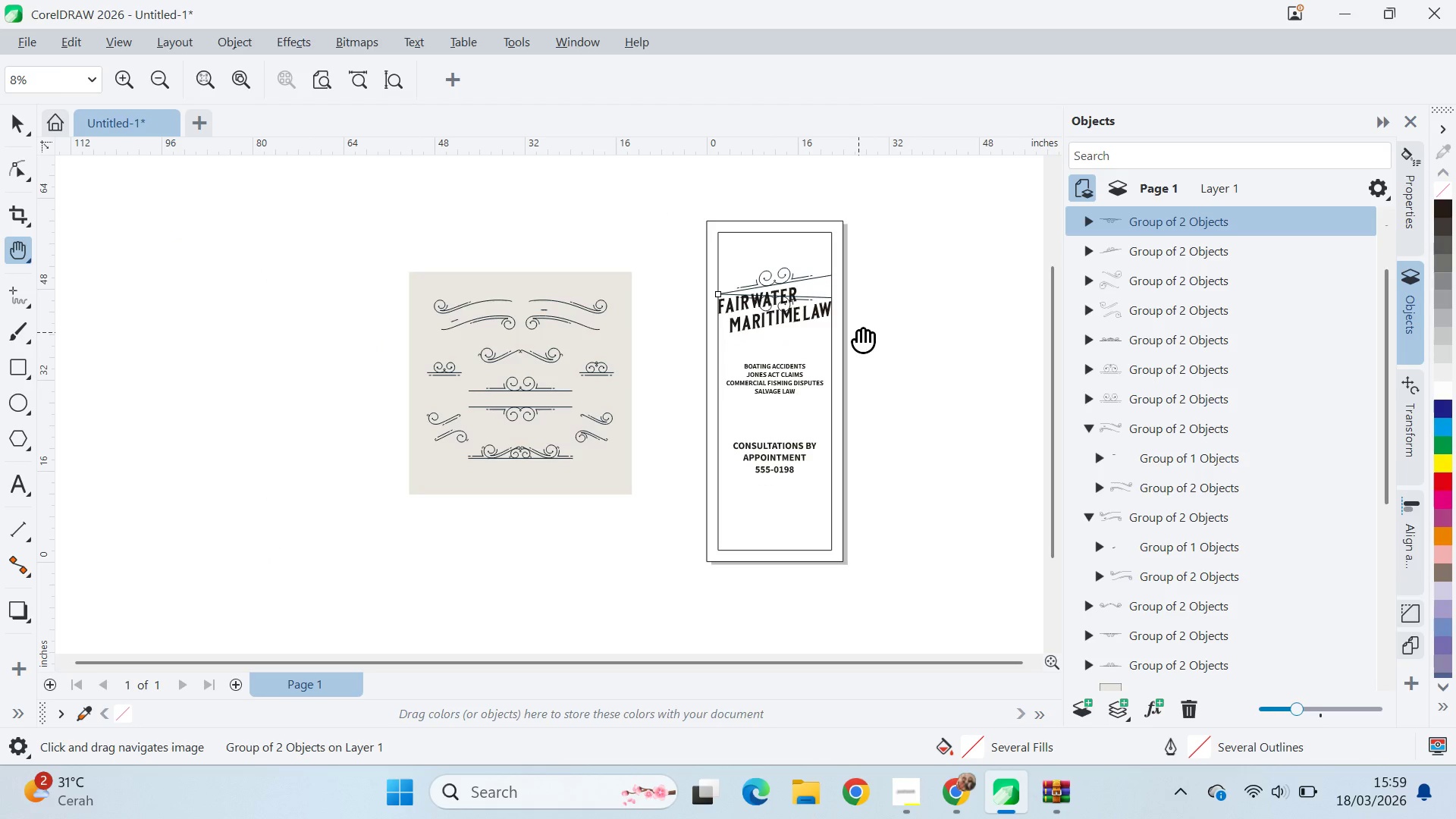 
hold_key(key=Z, duration=1.5)
 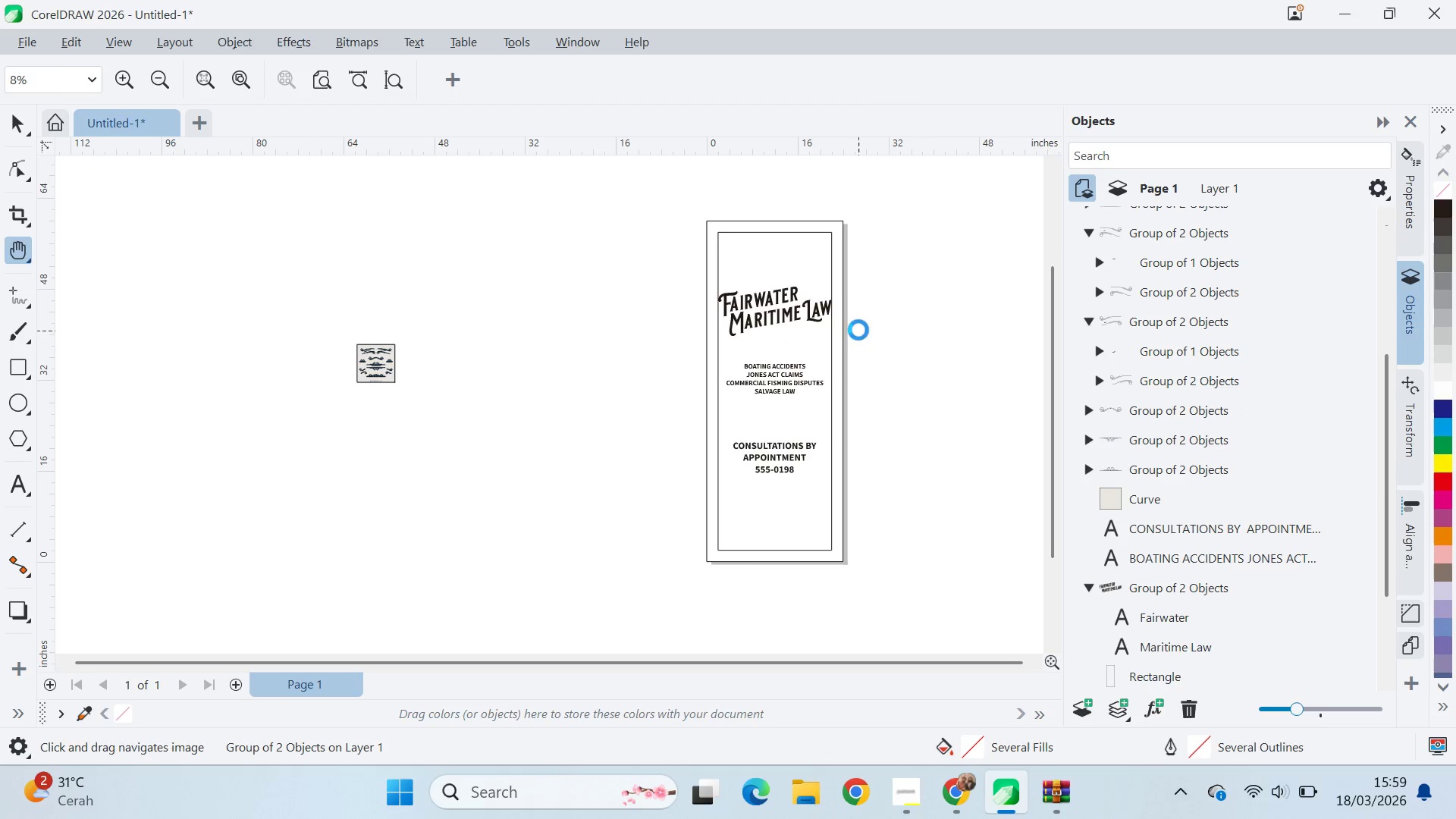 
hold_key(key=Z, duration=1.52)
 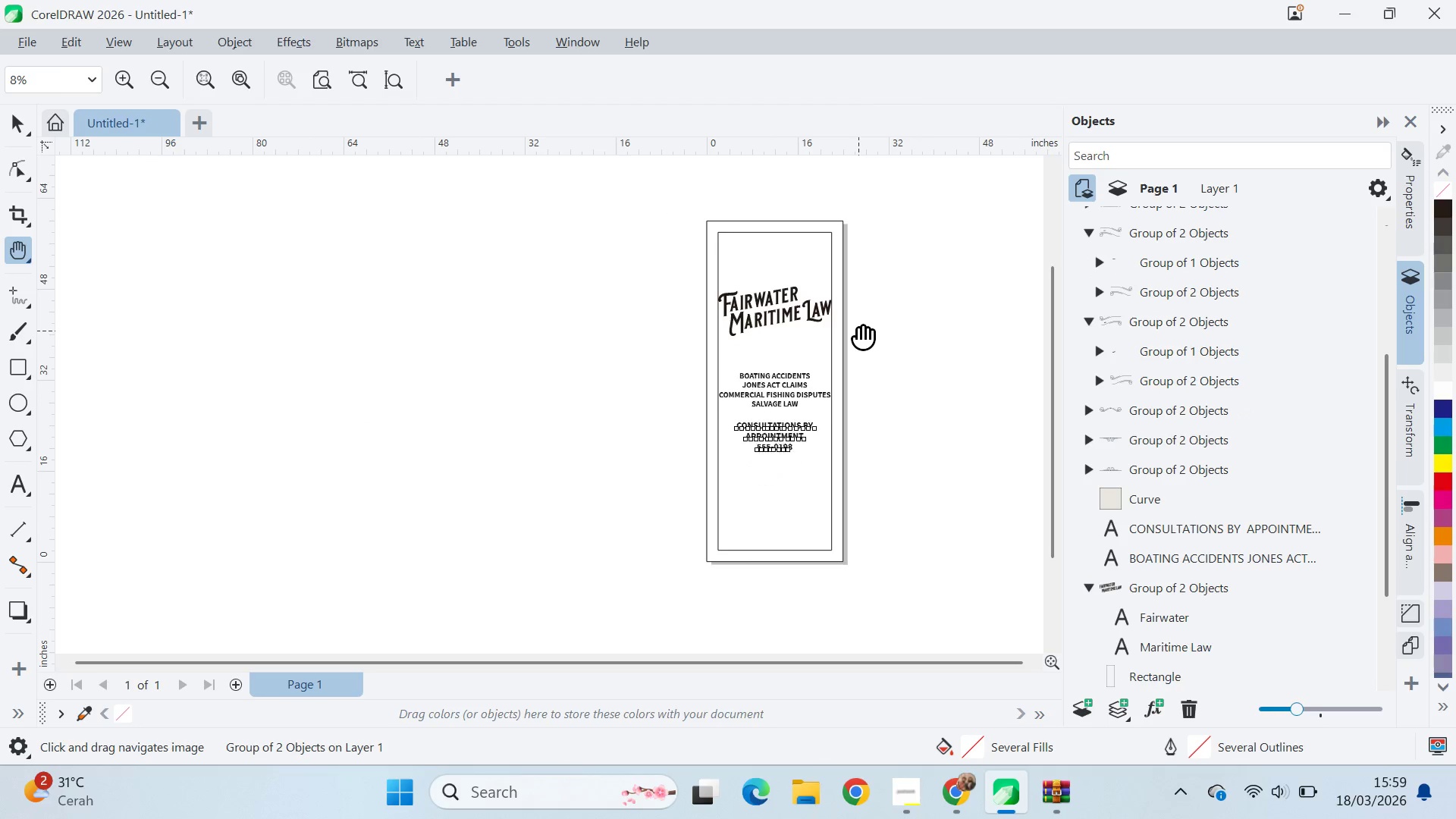 
hold_key(key=Z, duration=1.5)
 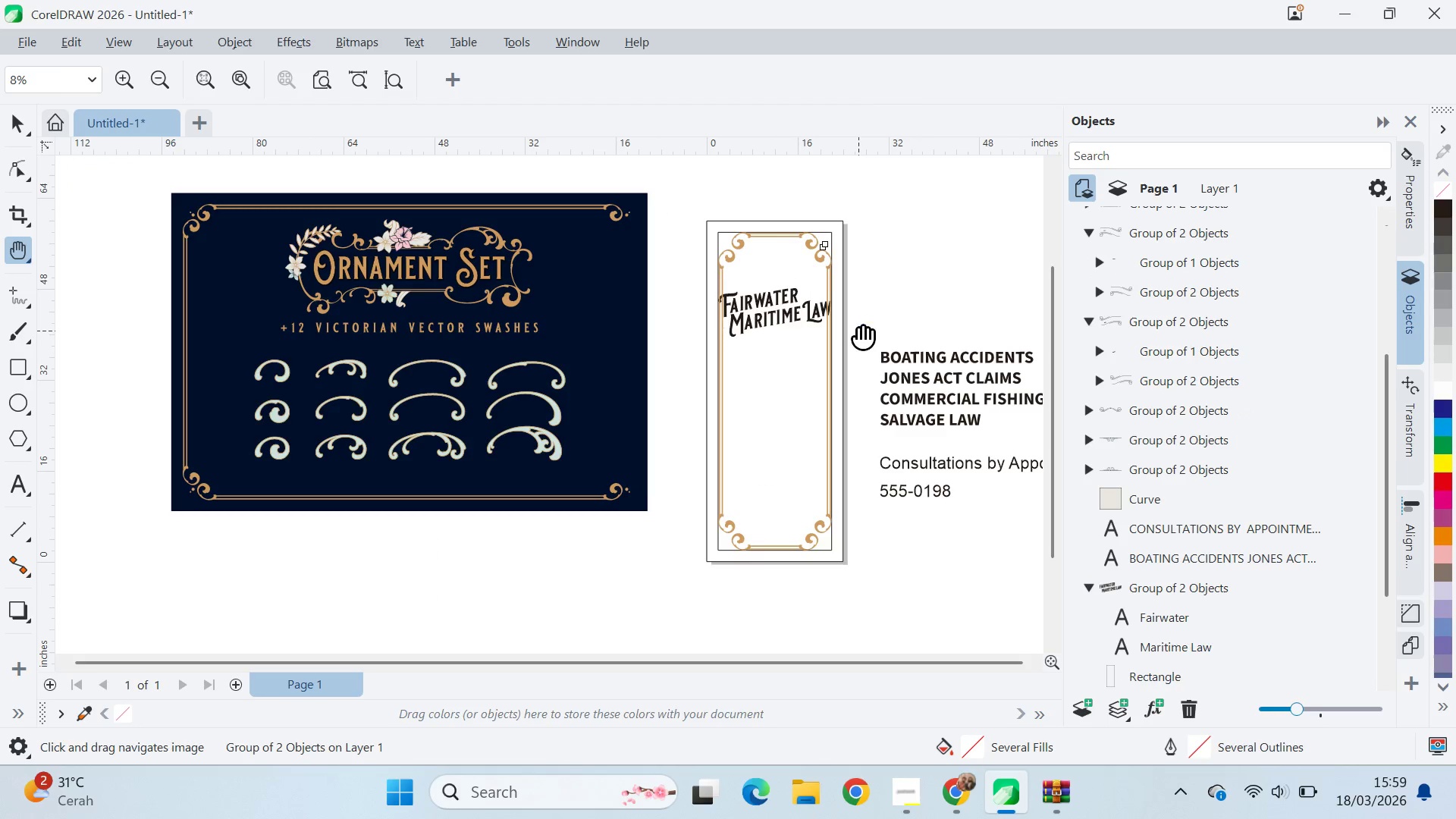 
key(Control+Z)
 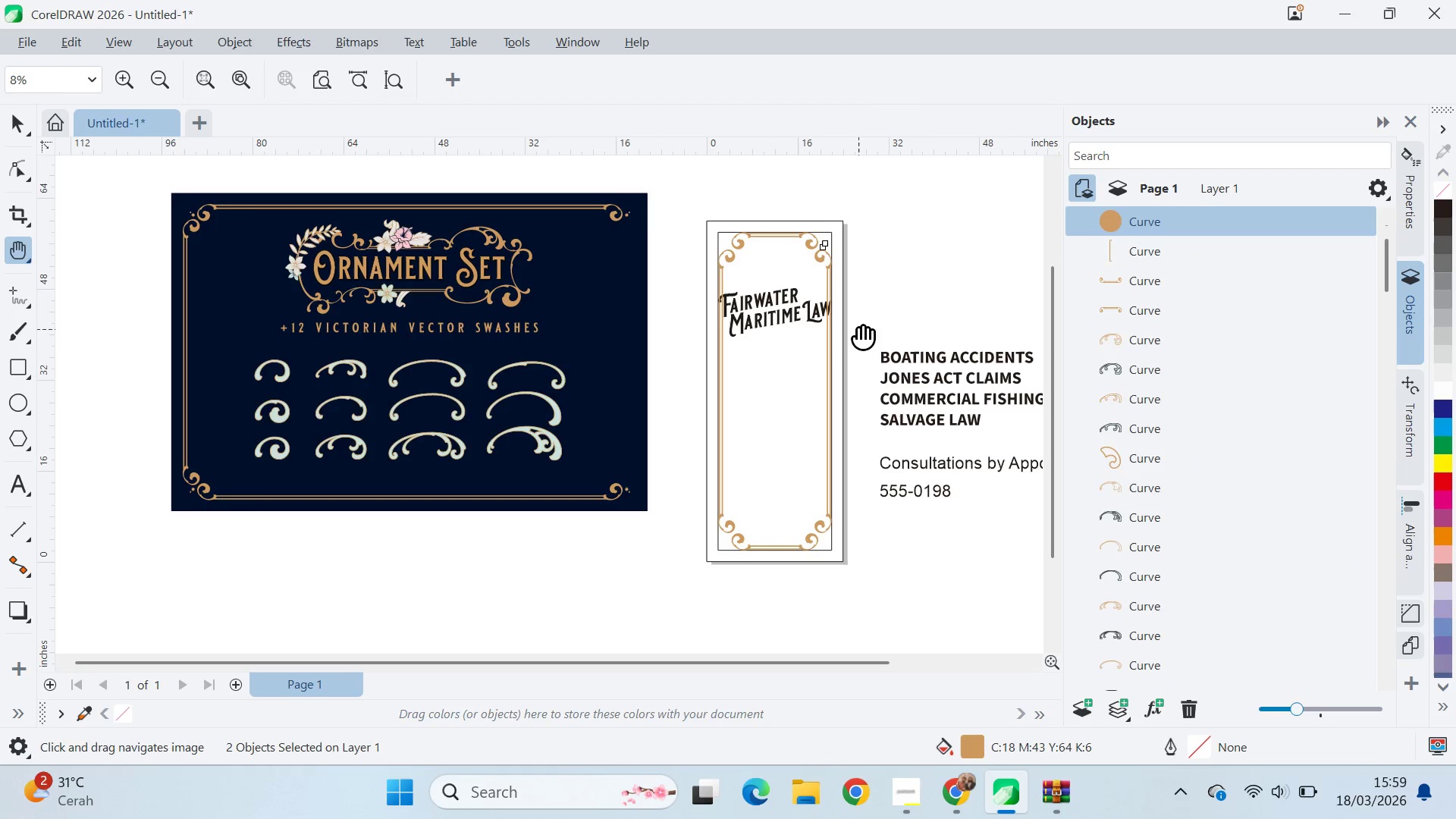 
key(Control+Shift+Z)
 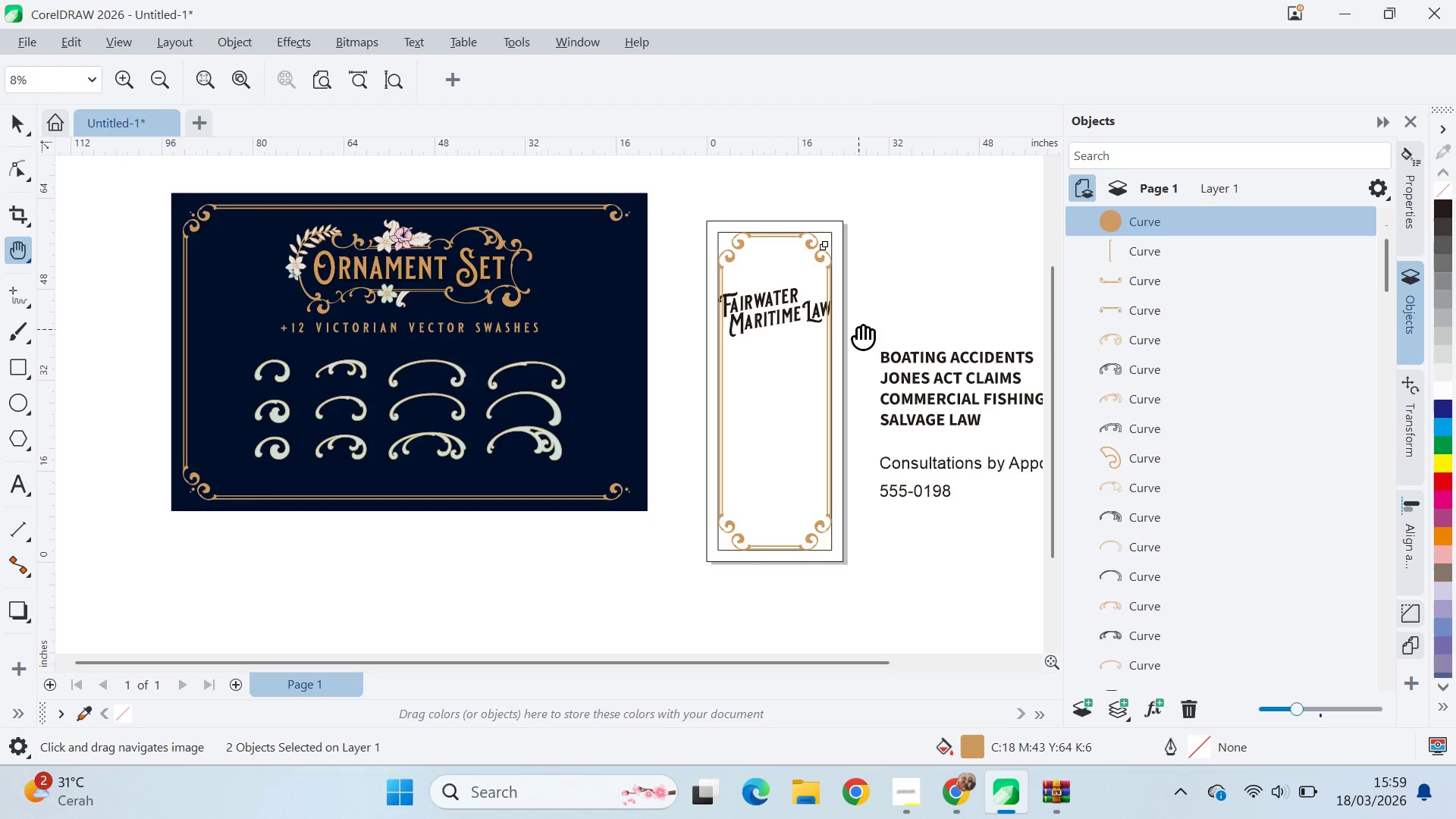 
key(Control+Shift+Z)
 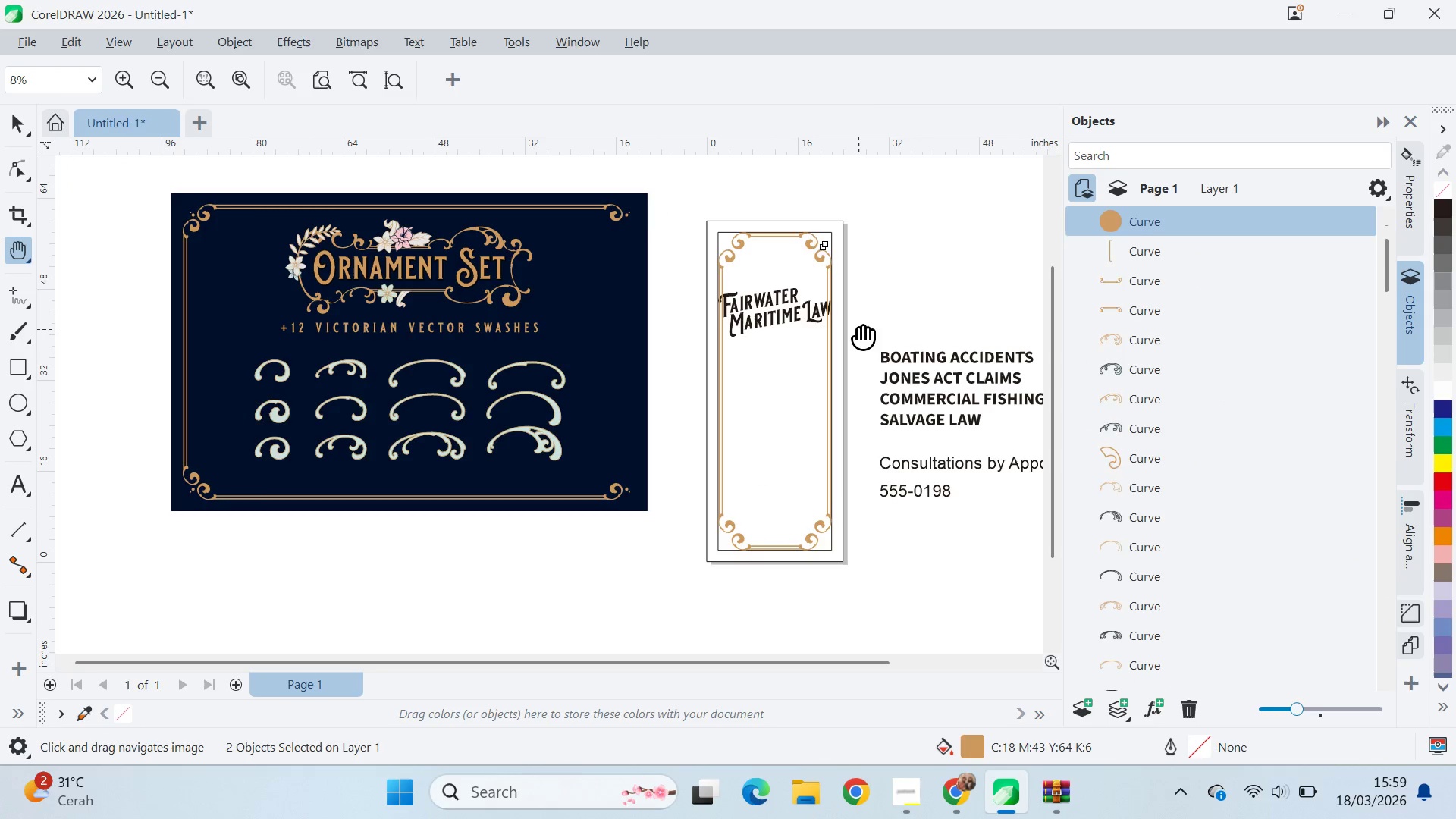 
key(Control+Shift+Z)
 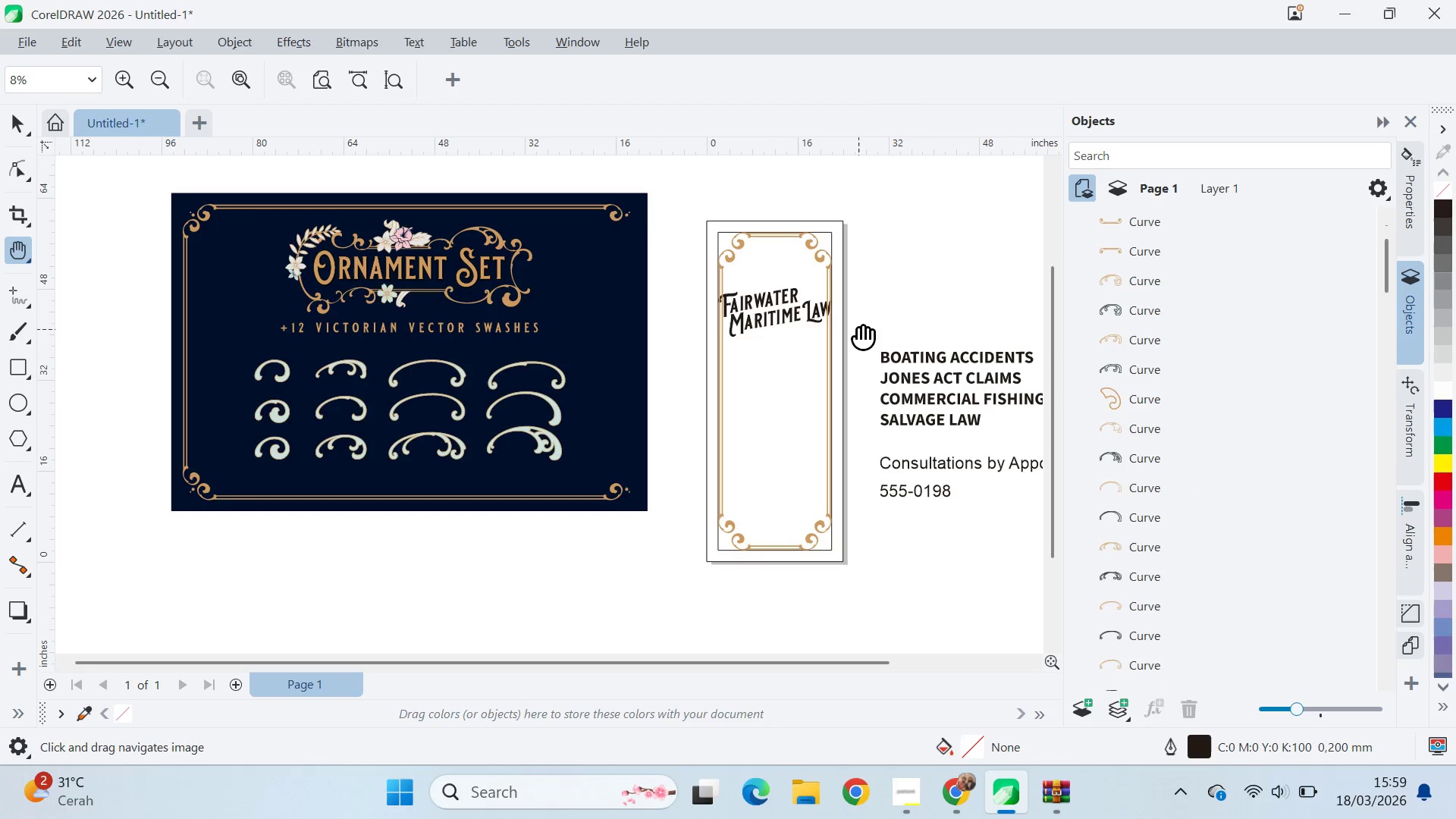 
key(Control+Shift+Z)
 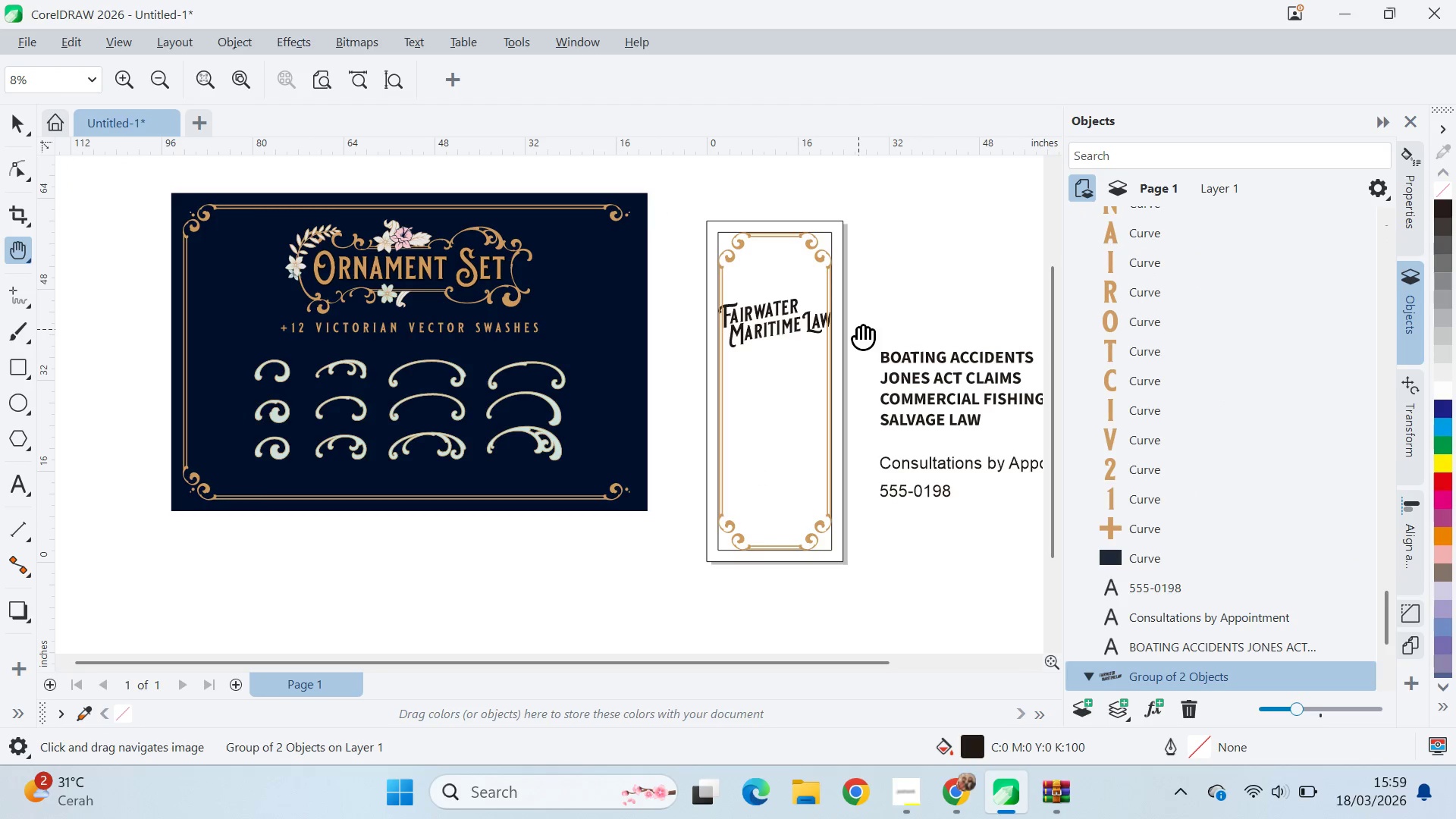 
key(Control+Shift+Z)
 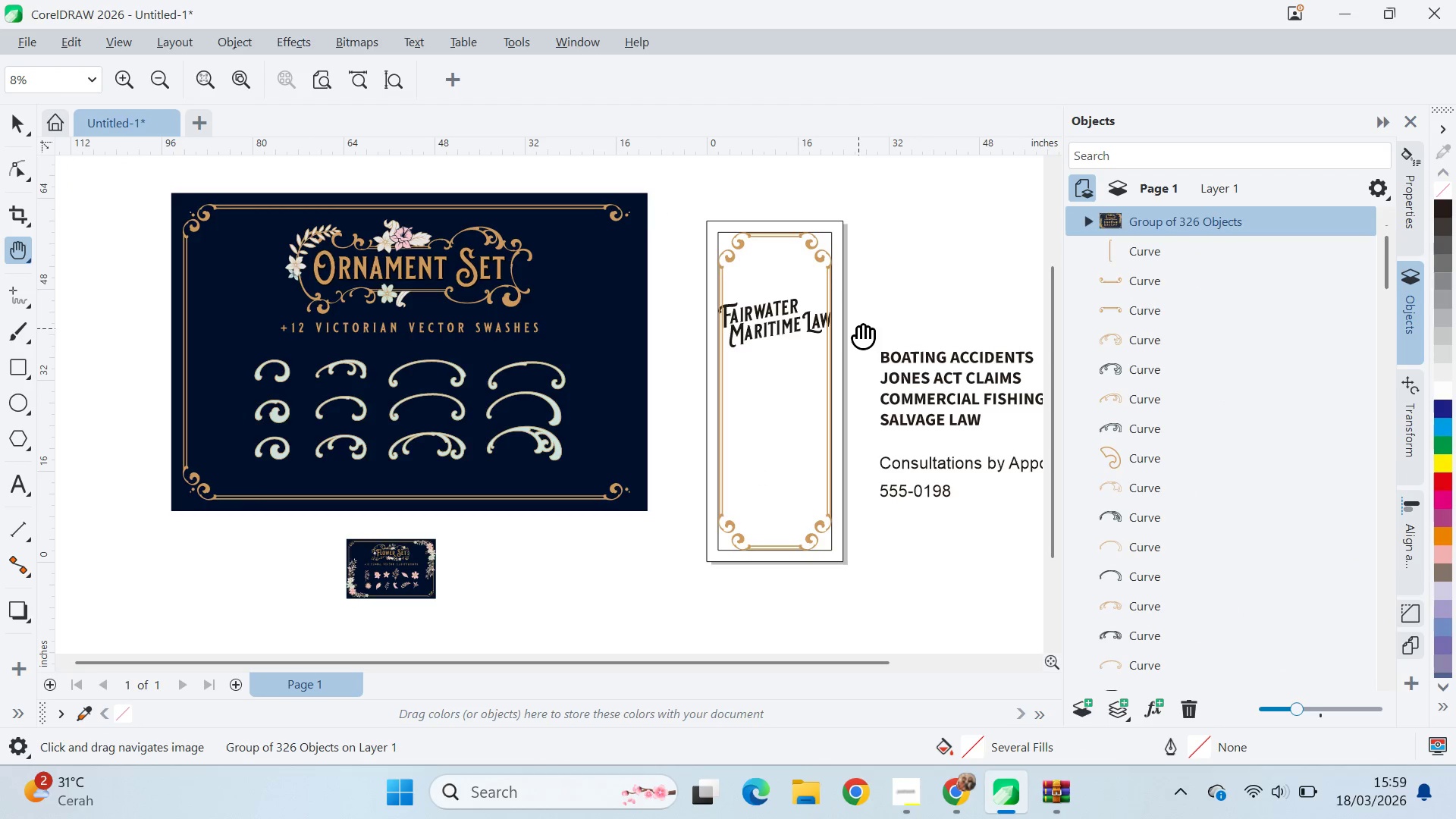 
key(Control+Shift+Z)
 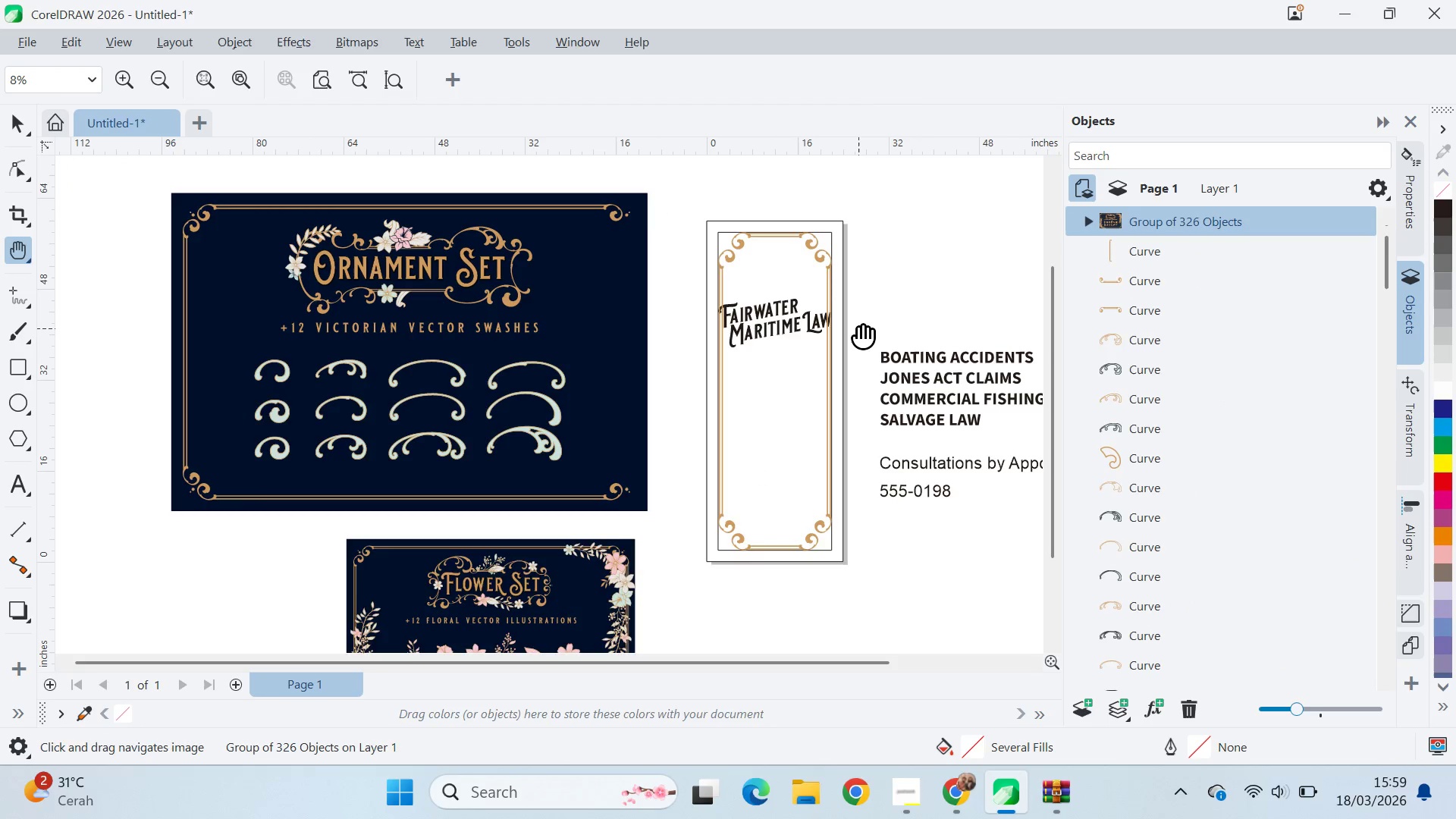 
key(Control+Shift+Z)
 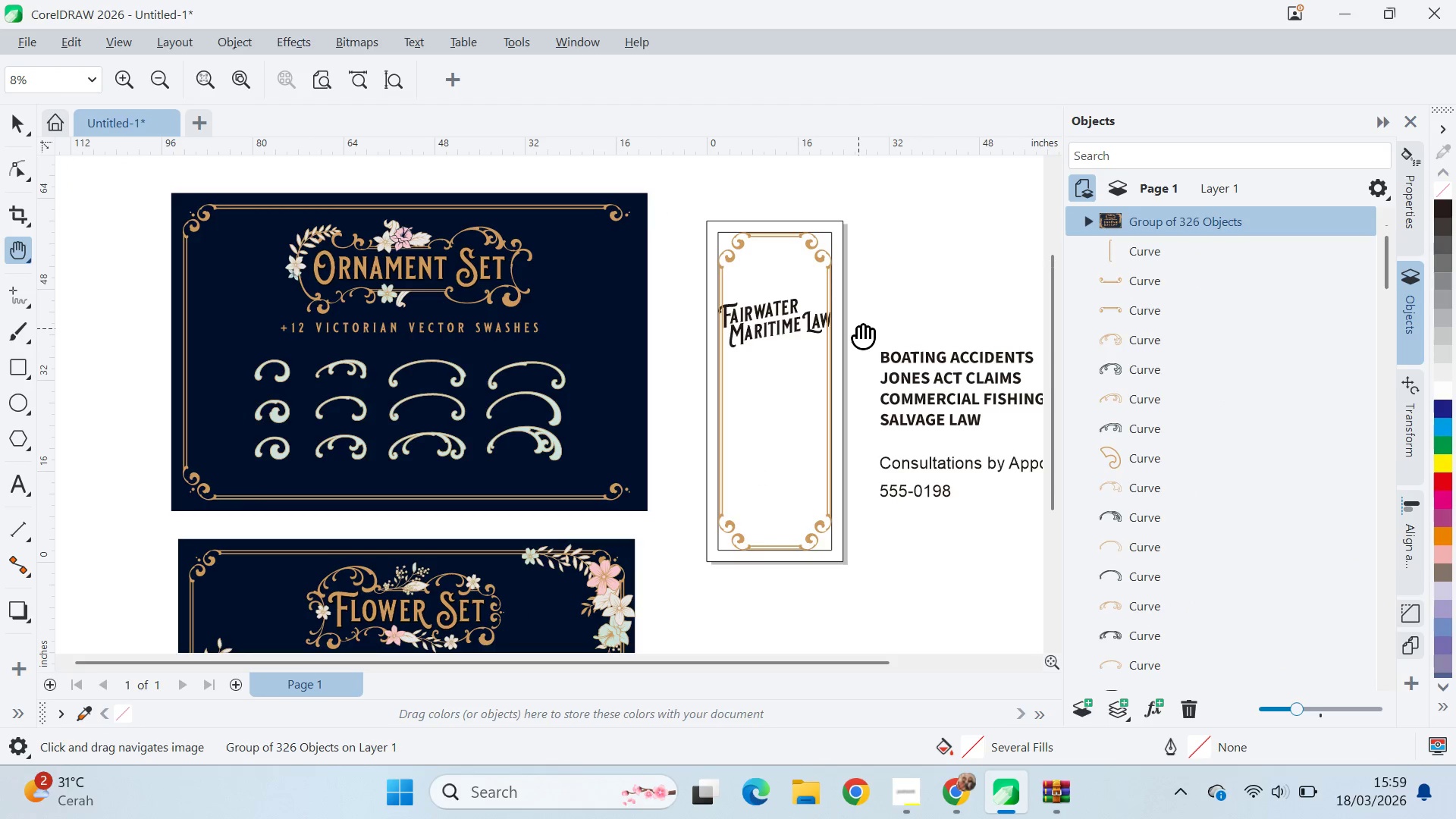 
key(Control+Shift+Z)
 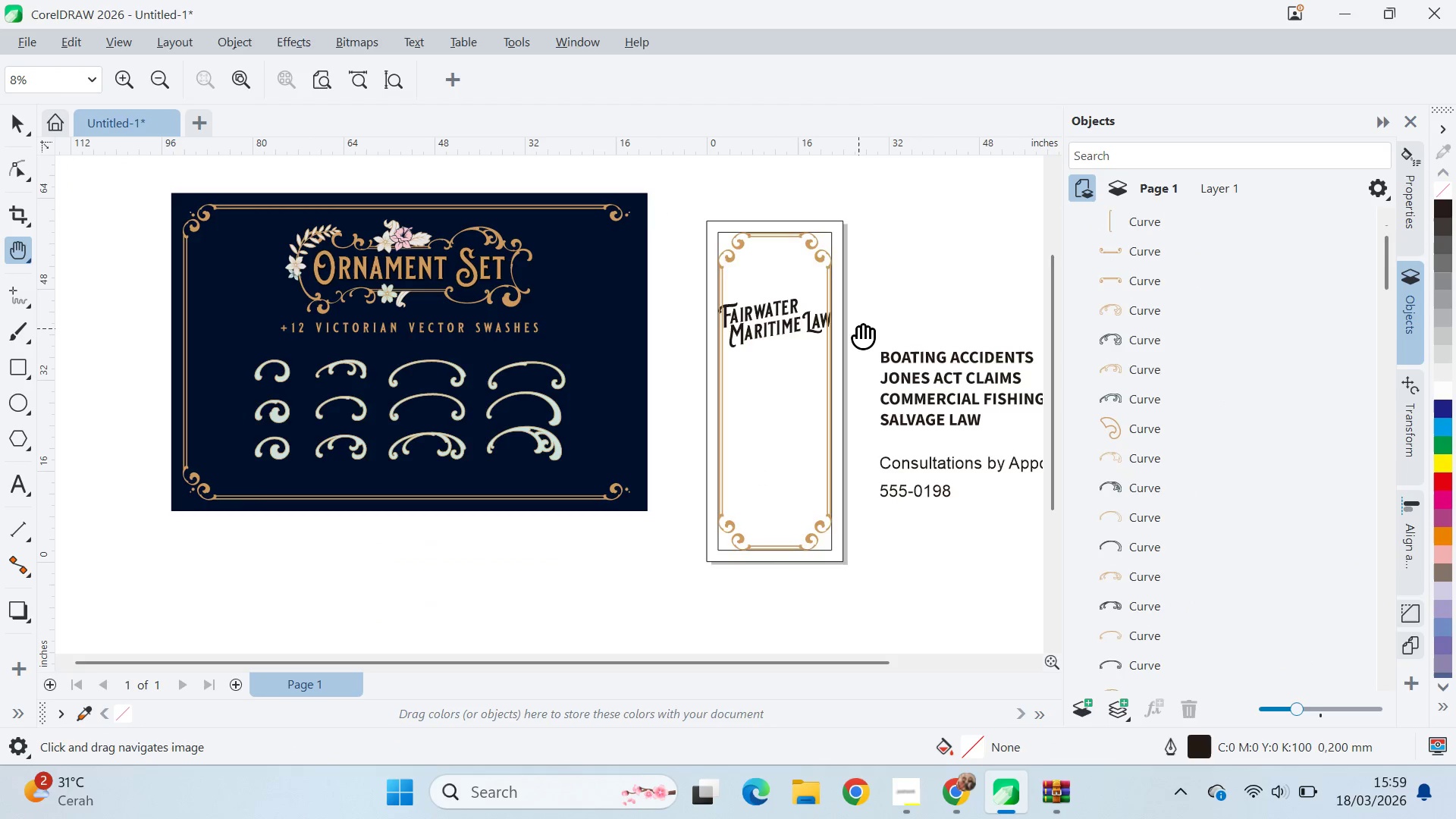 
key(Control+Shift+Z)
 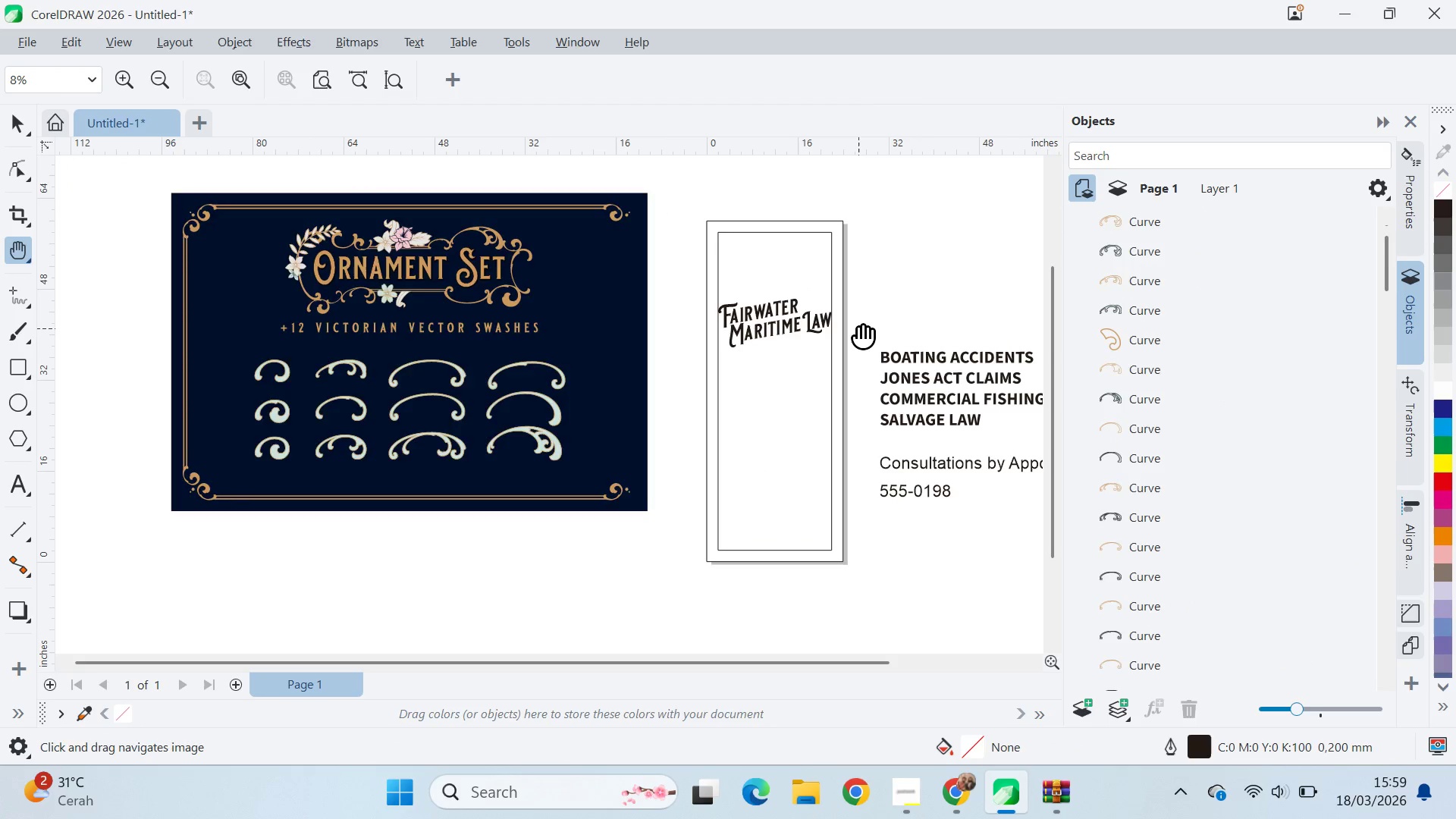 
key(Control+Shift+Z)
 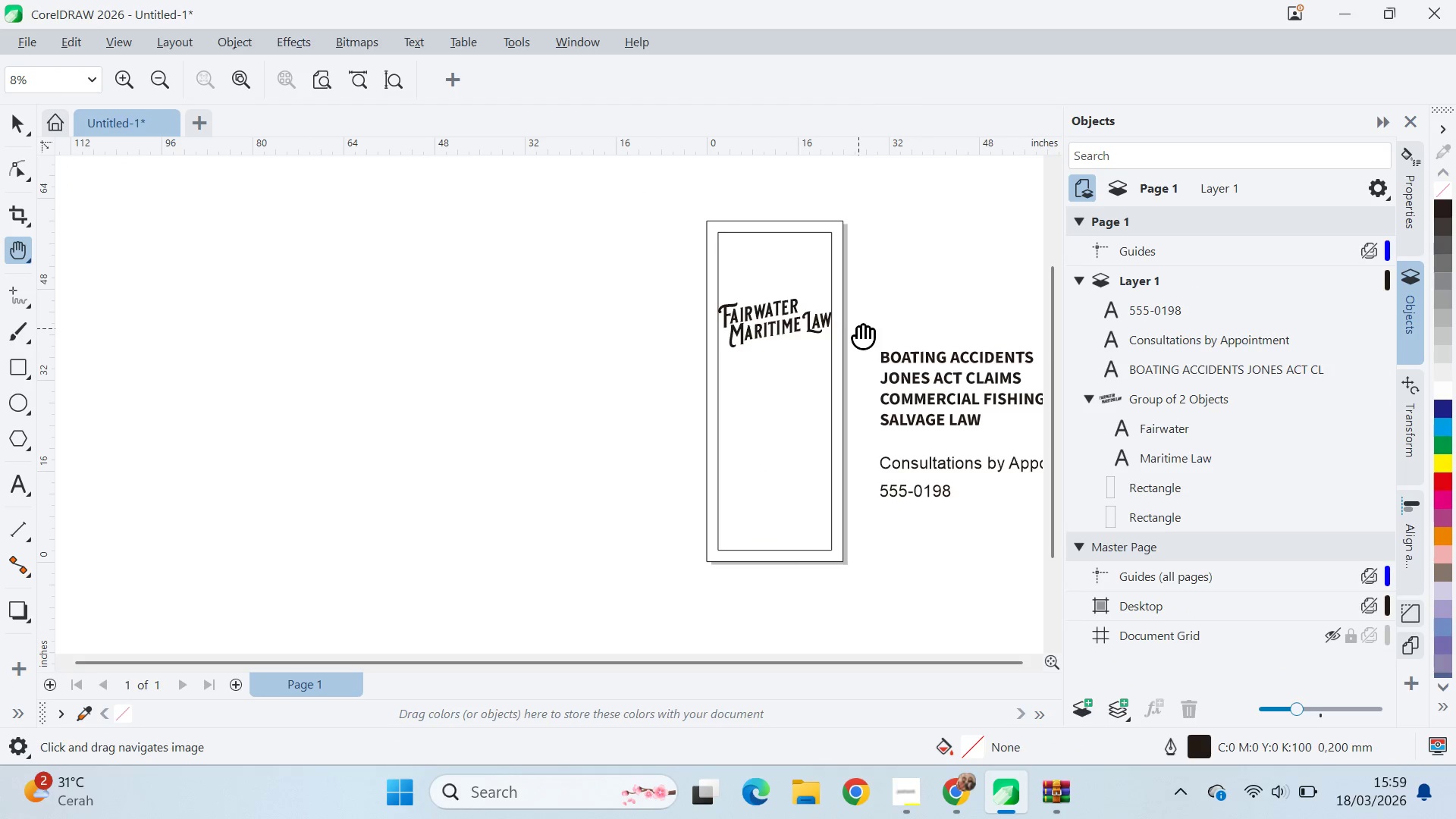 
key(Control+Shift+Z)
 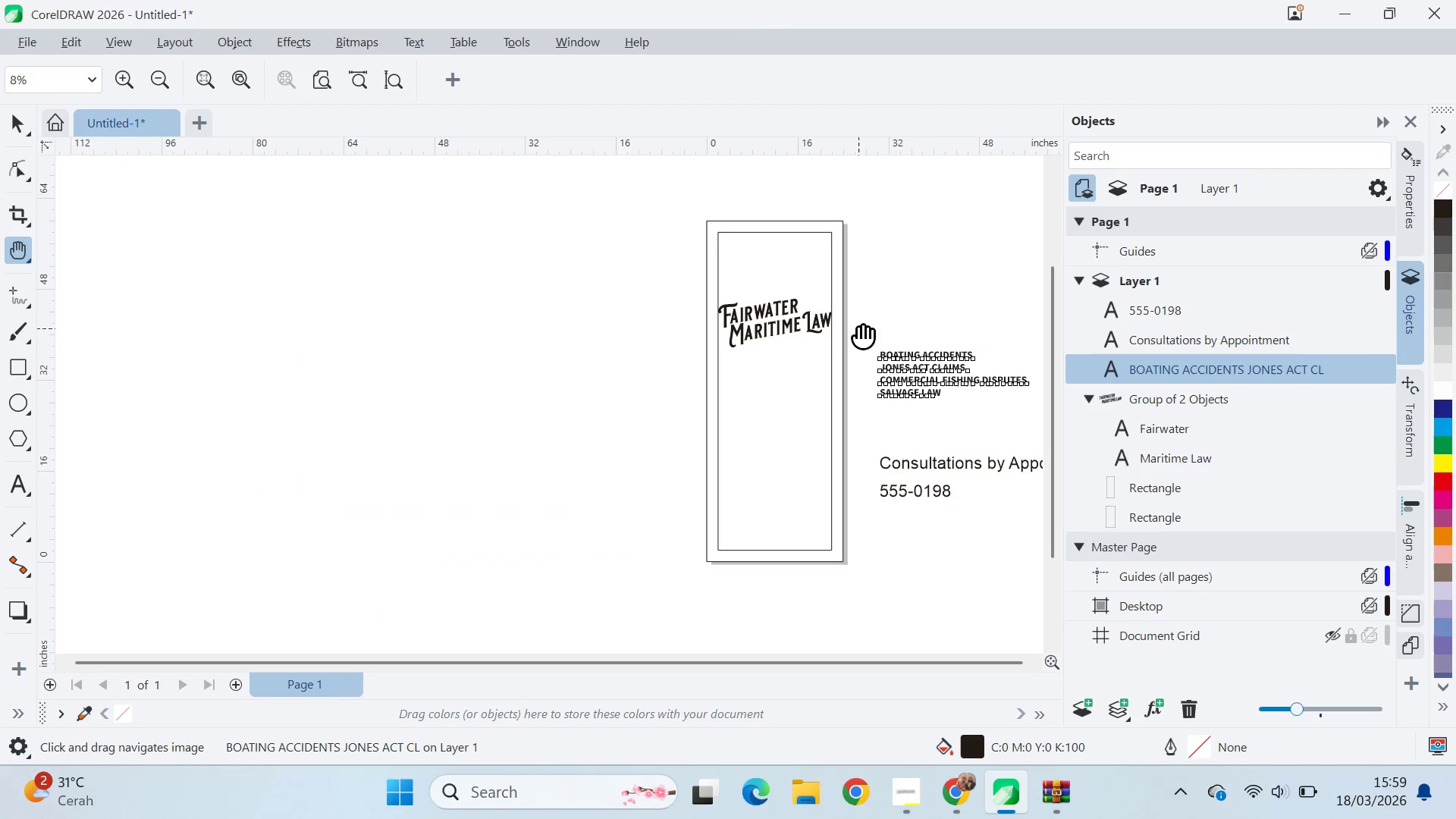 
key(Control+Z)
 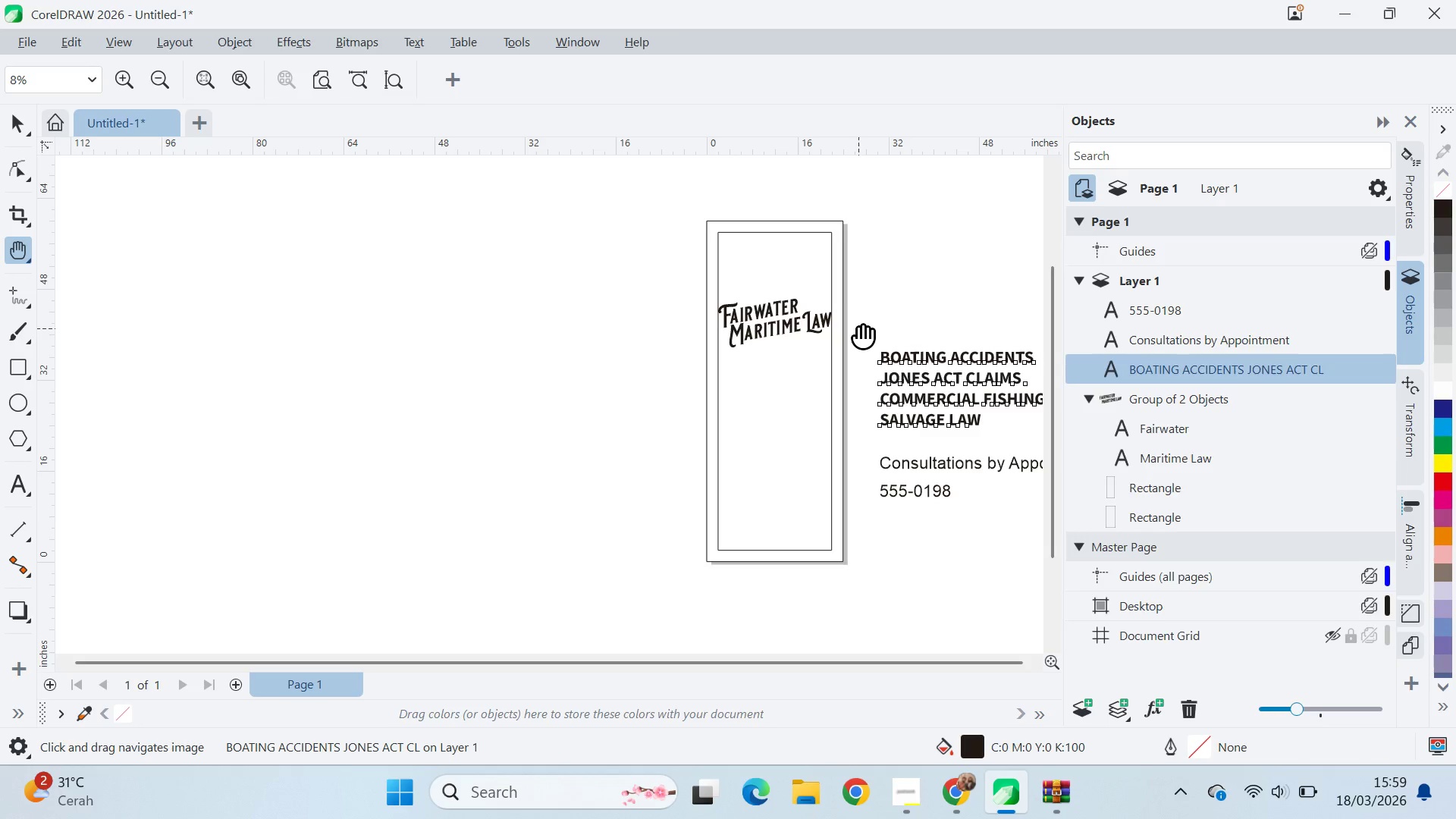 
key(Control+Z)
 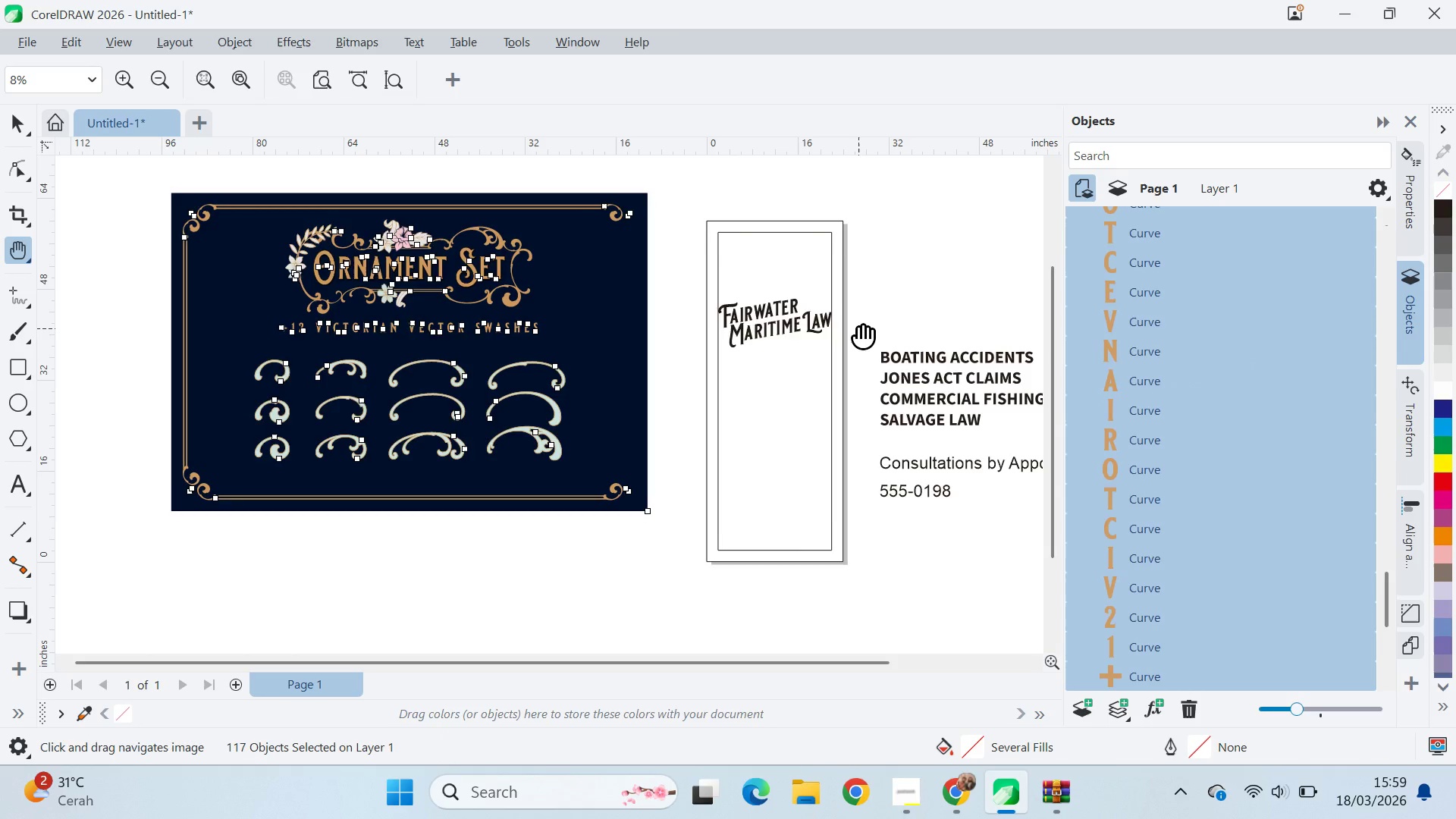 
key(Control+Z)
 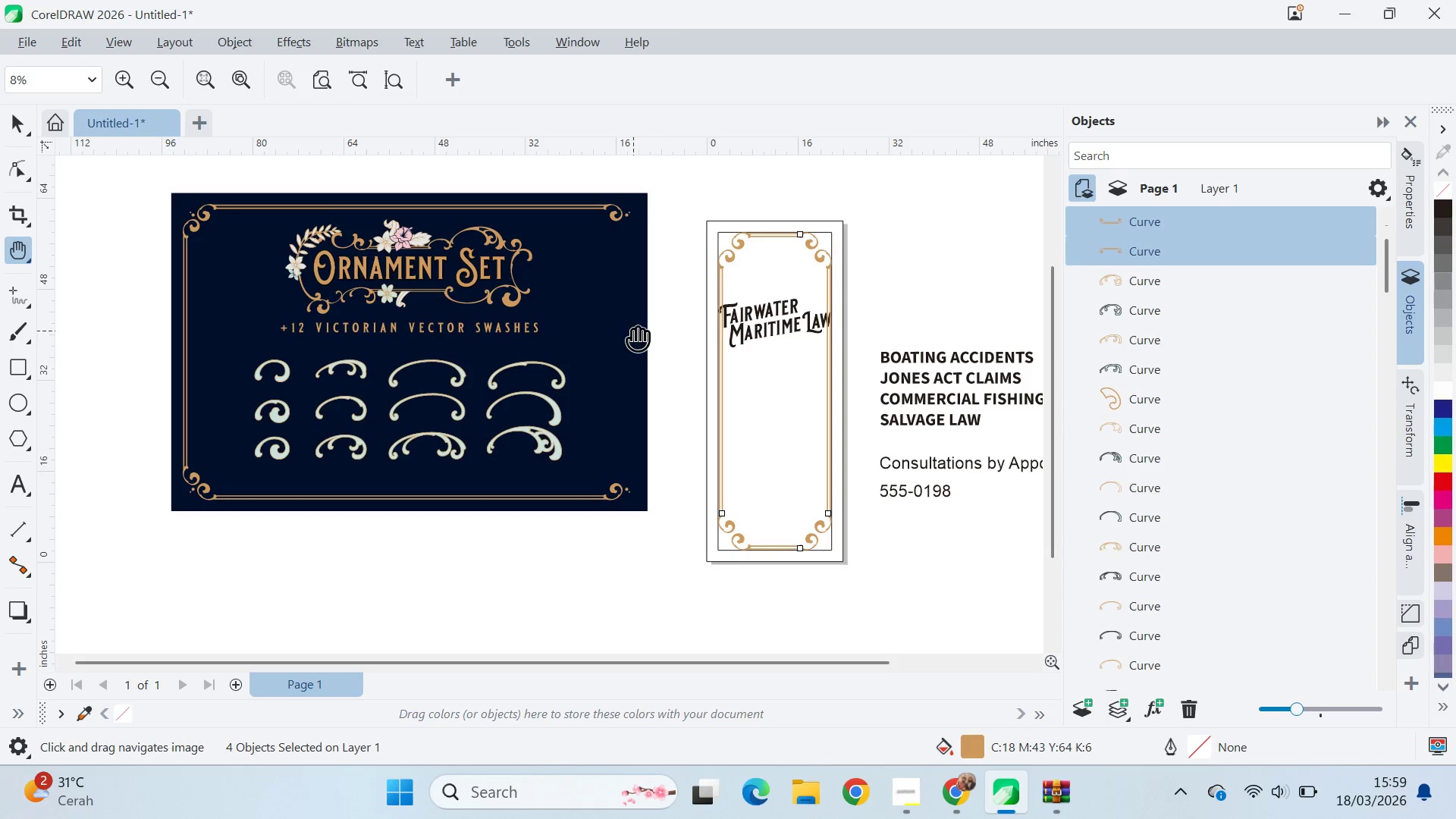 
key(Control+Z)
 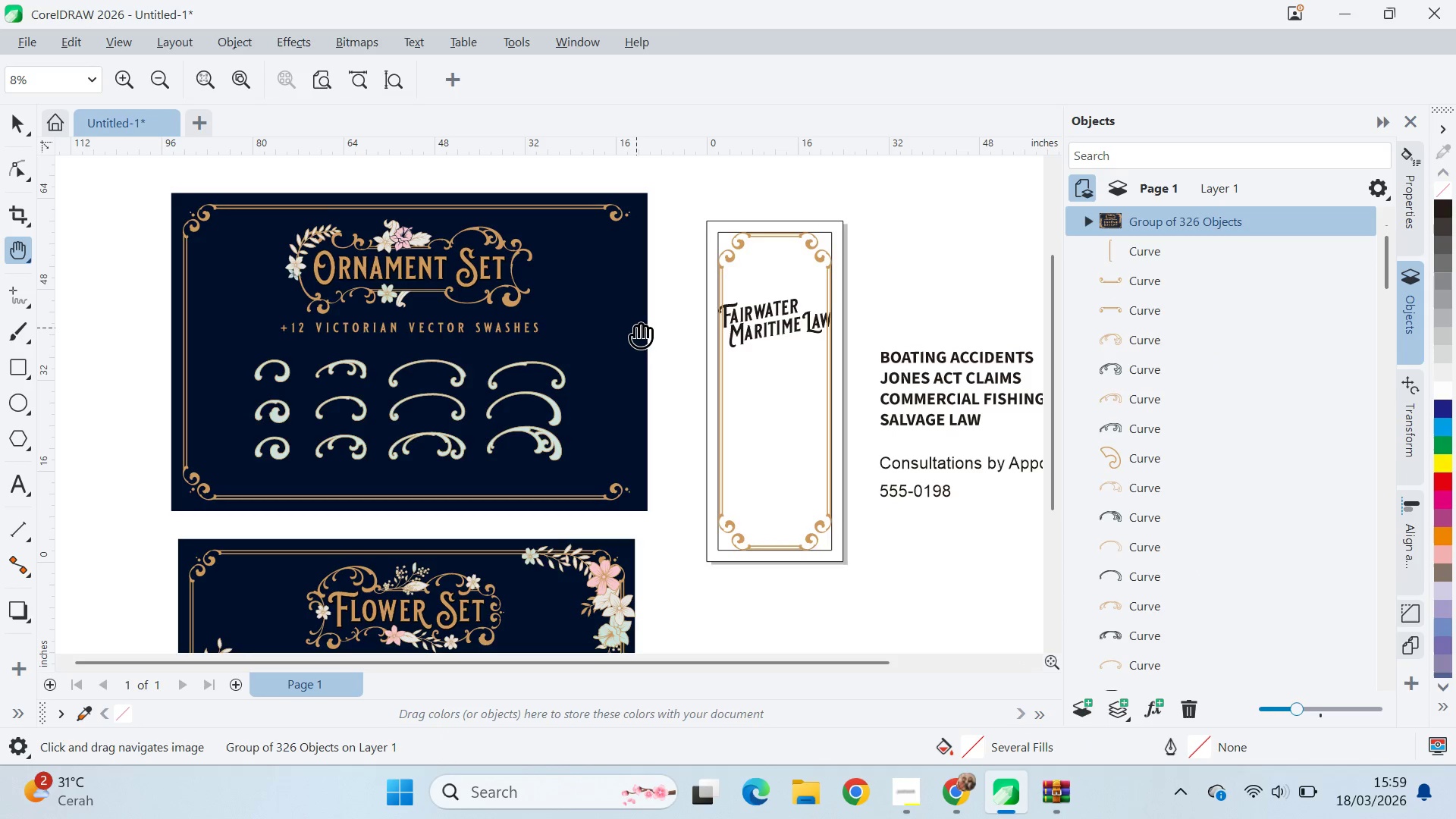 
key(Control+Shift+Z)
 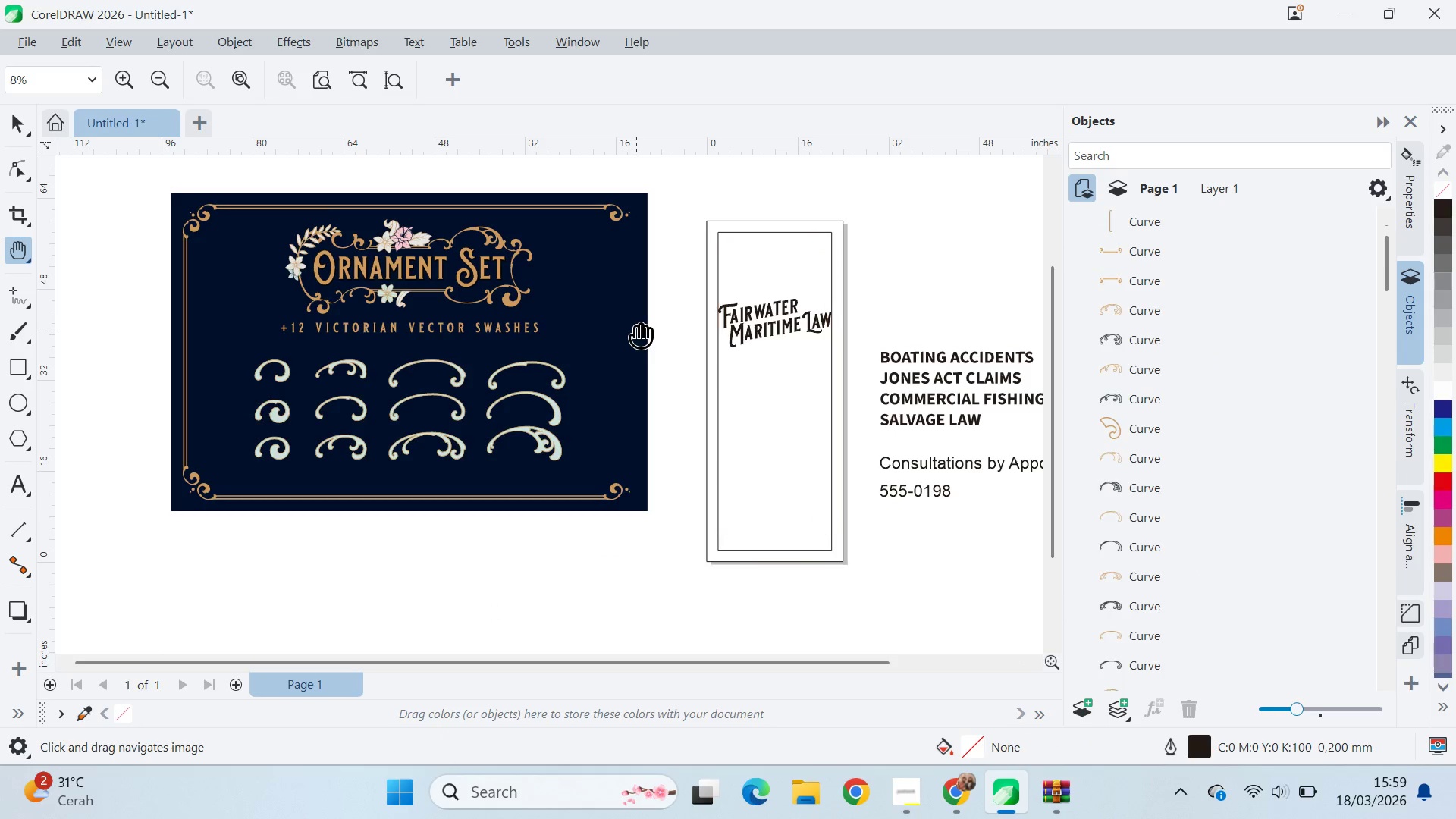 
key(Control+Shift+Z)
 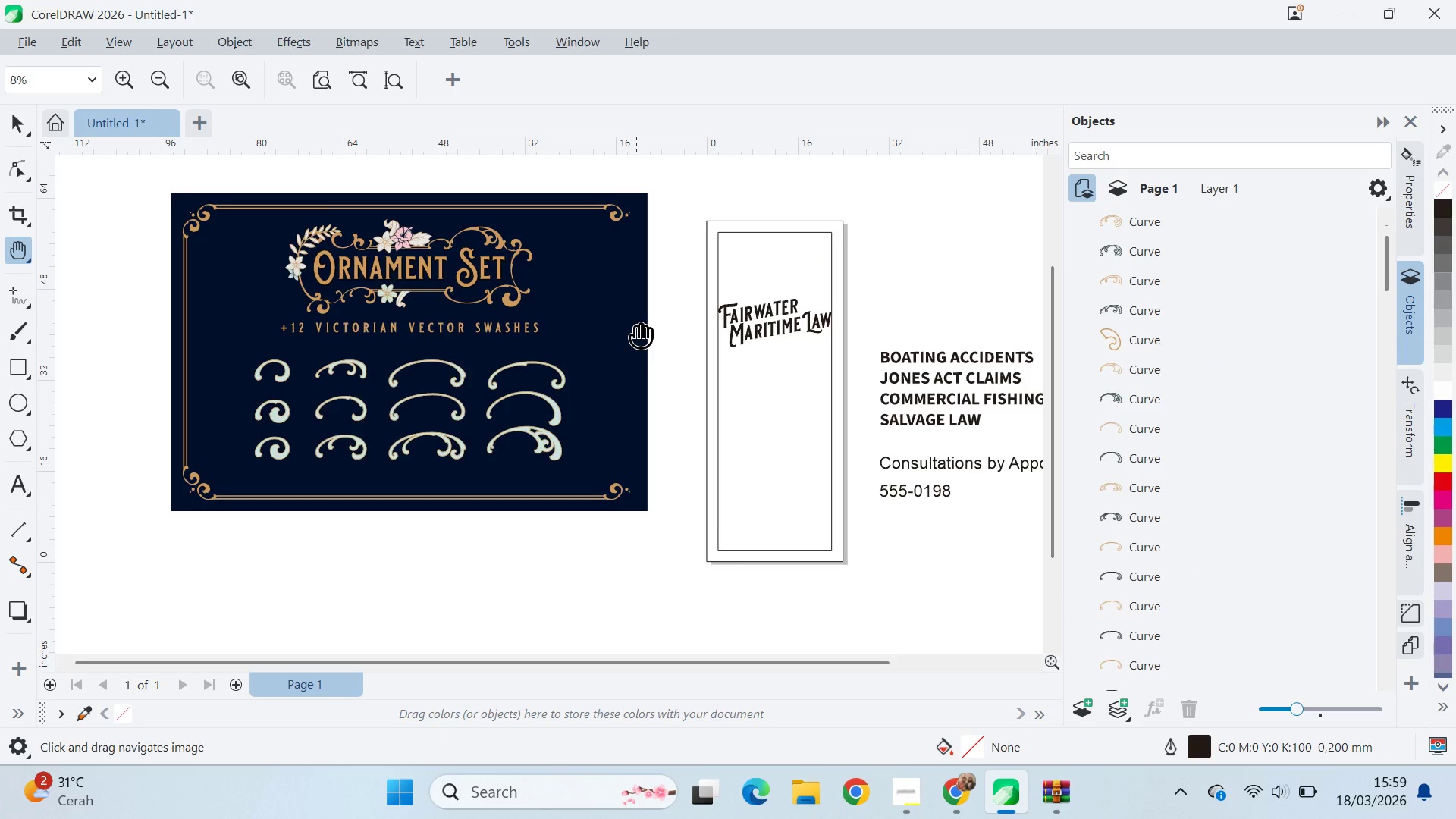 
key(Control+Z)
 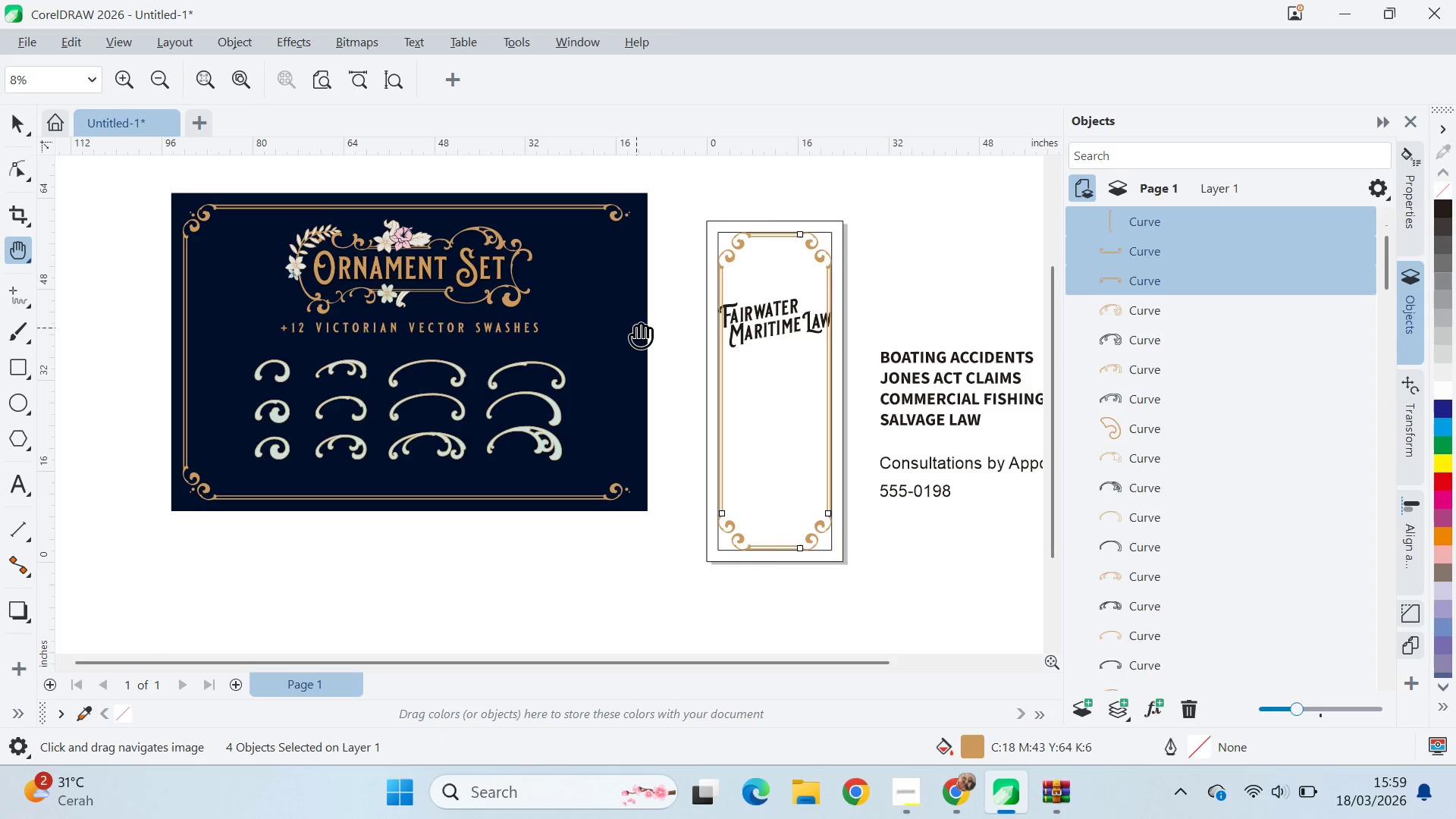 
key(V)
 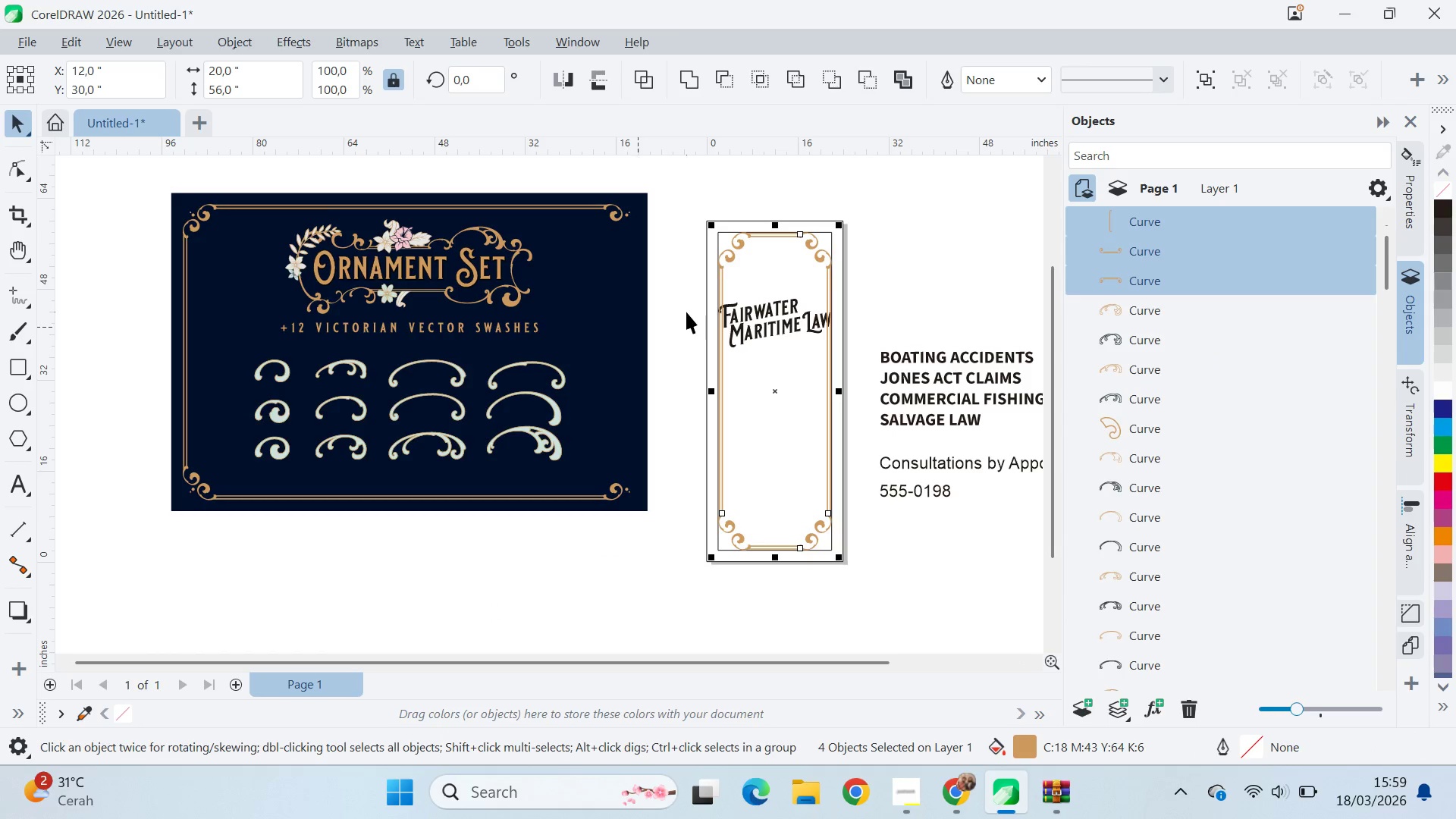 
left_click_drag(start_coordinate=[681, 307], to_coordinate=[681, 297])
 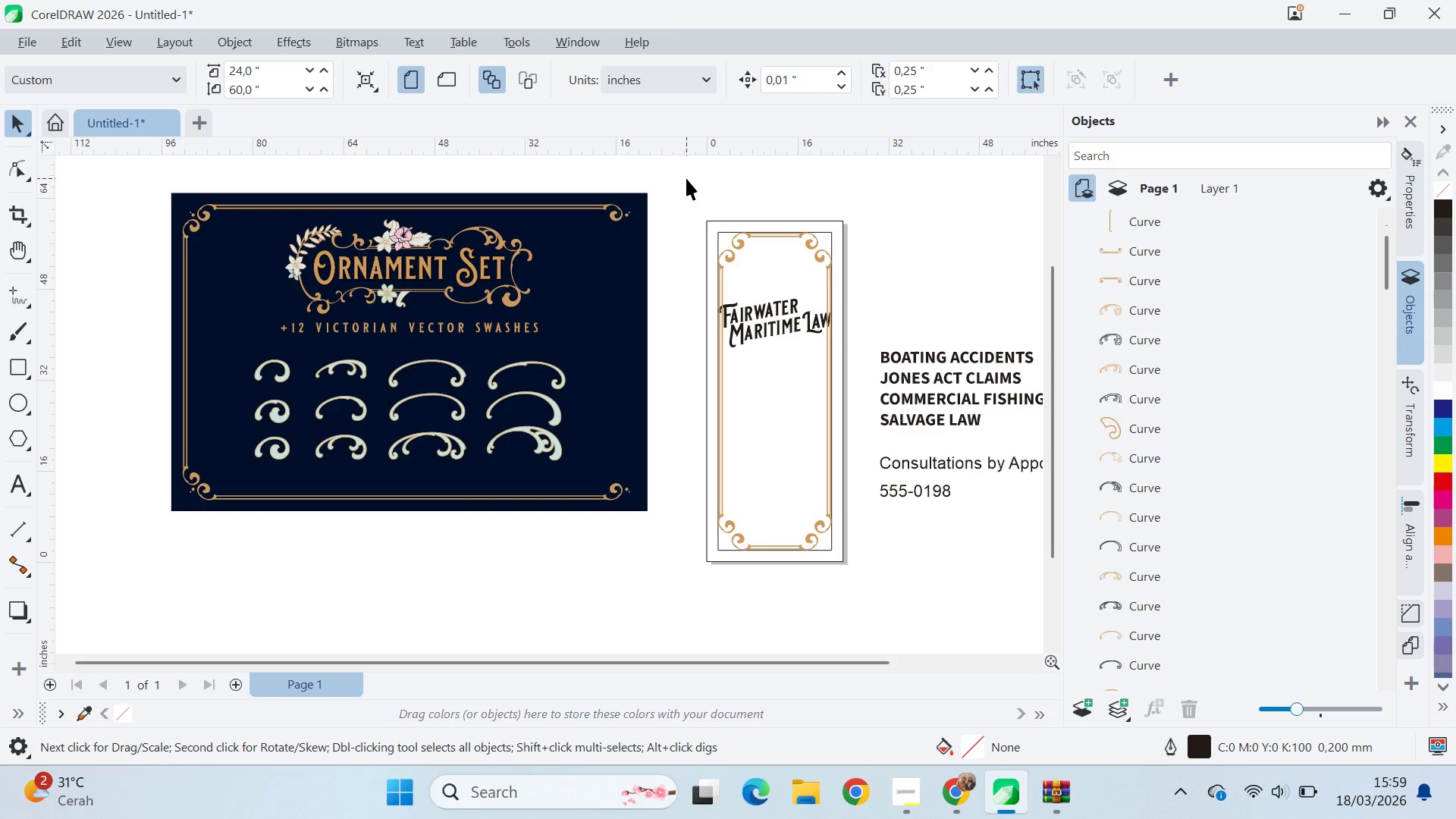 
left_click_drag(start_coordinate=[685, 177], to_coordinate=[142, 573])
 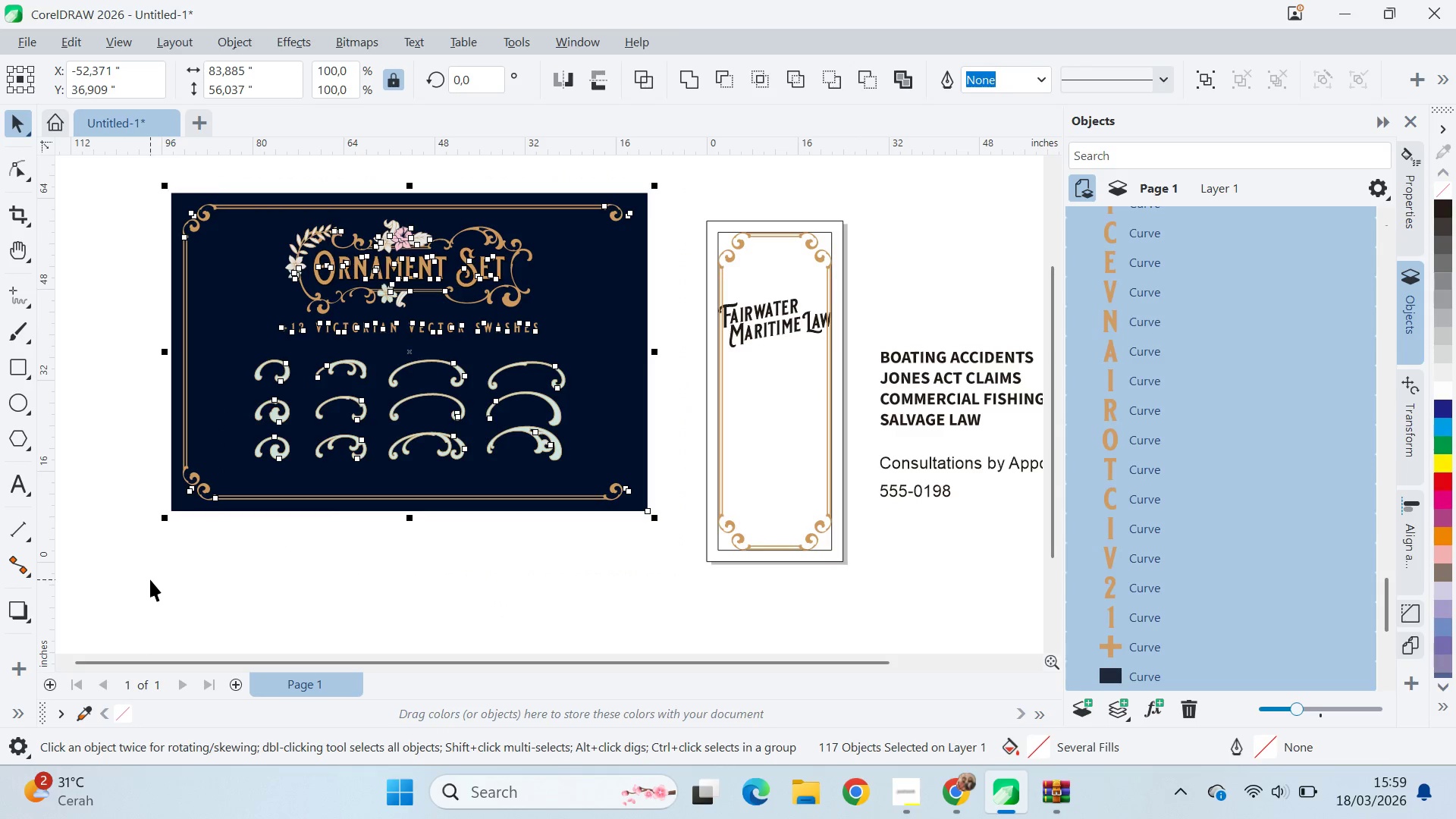 
key(Delete)
 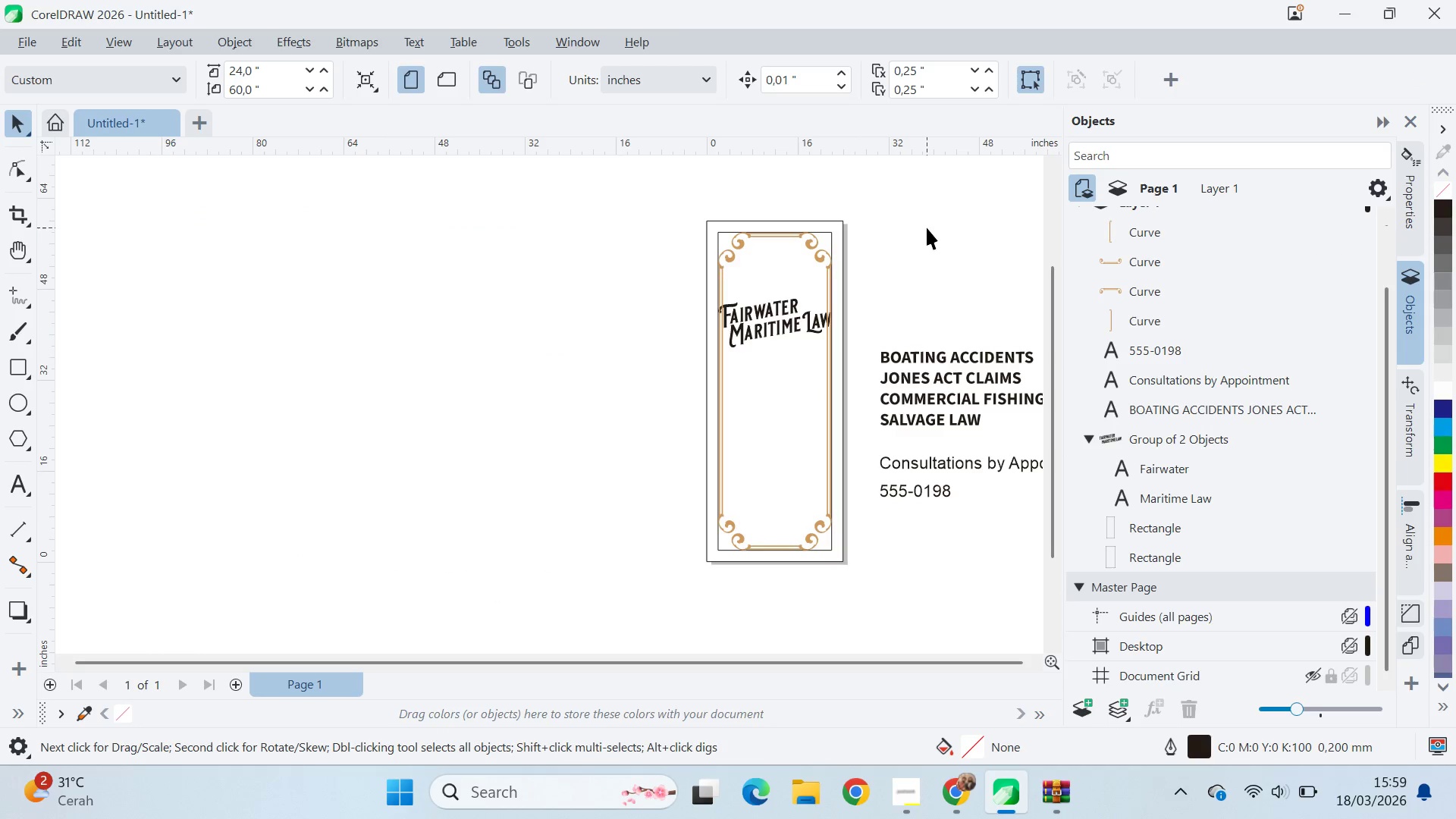 
left_click([898, 259])
 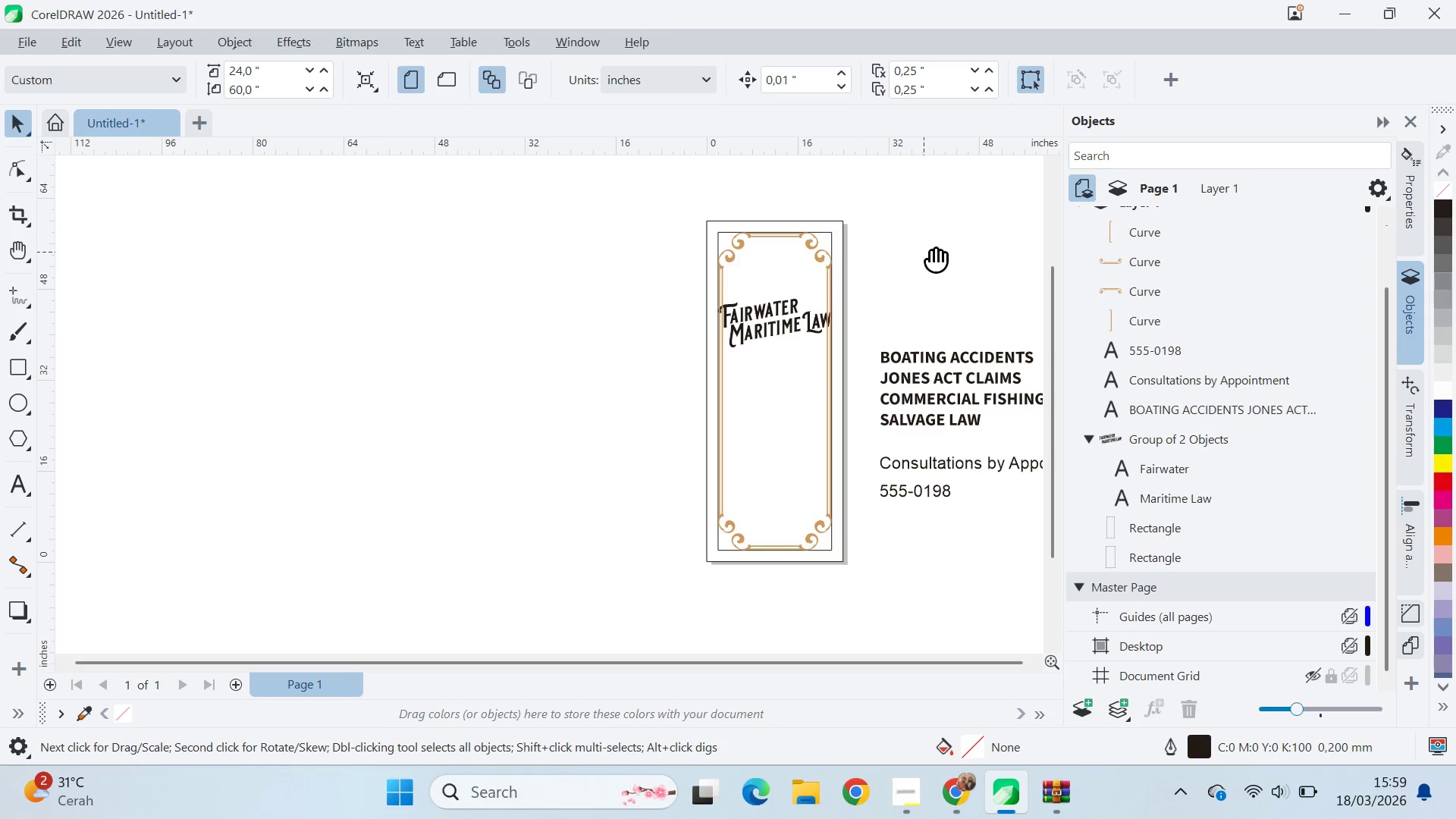 
type(qv)
 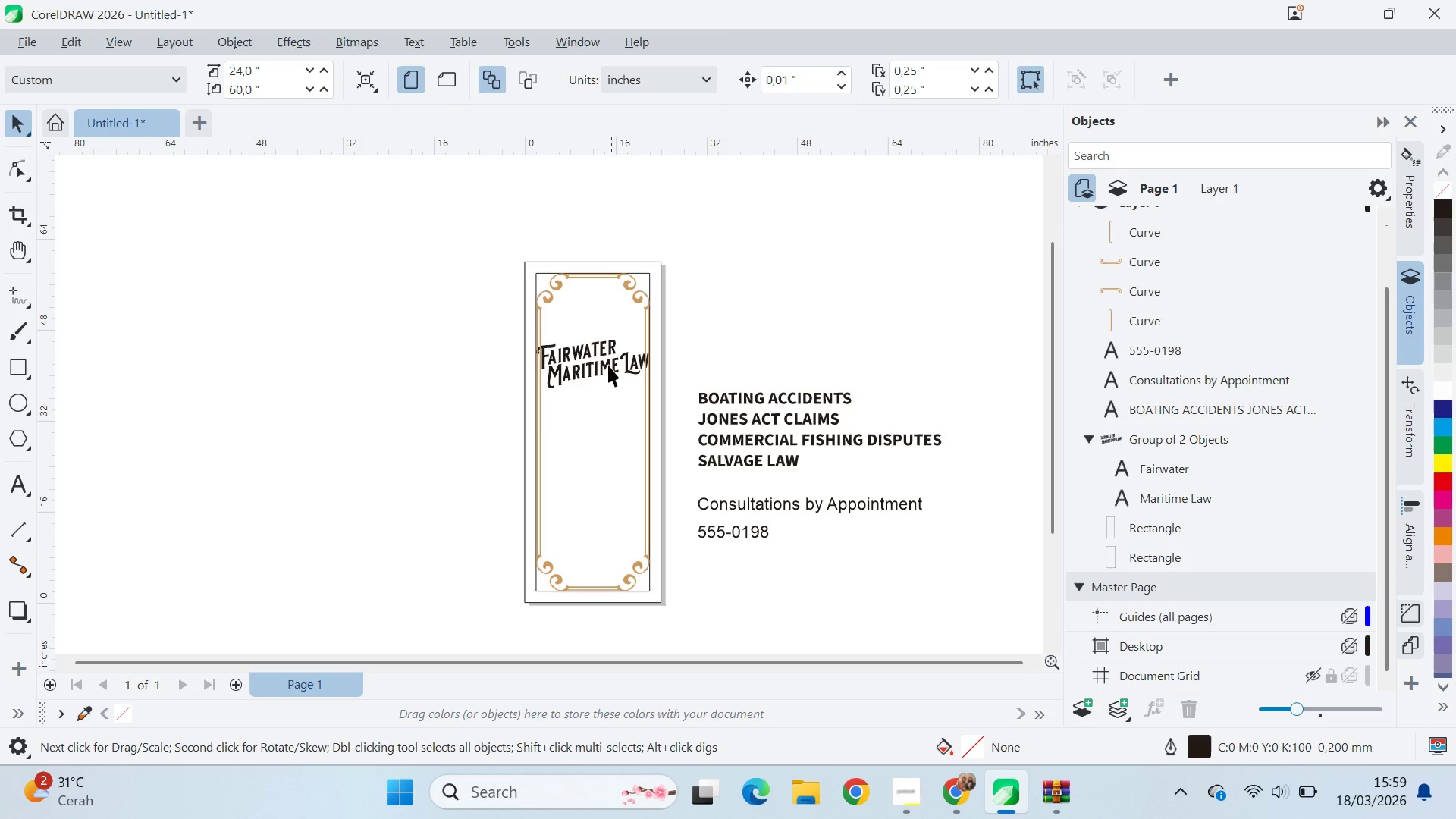 
left_click_drag(start_coordinate=[937, 255], to_coordinate=[755, 296])
 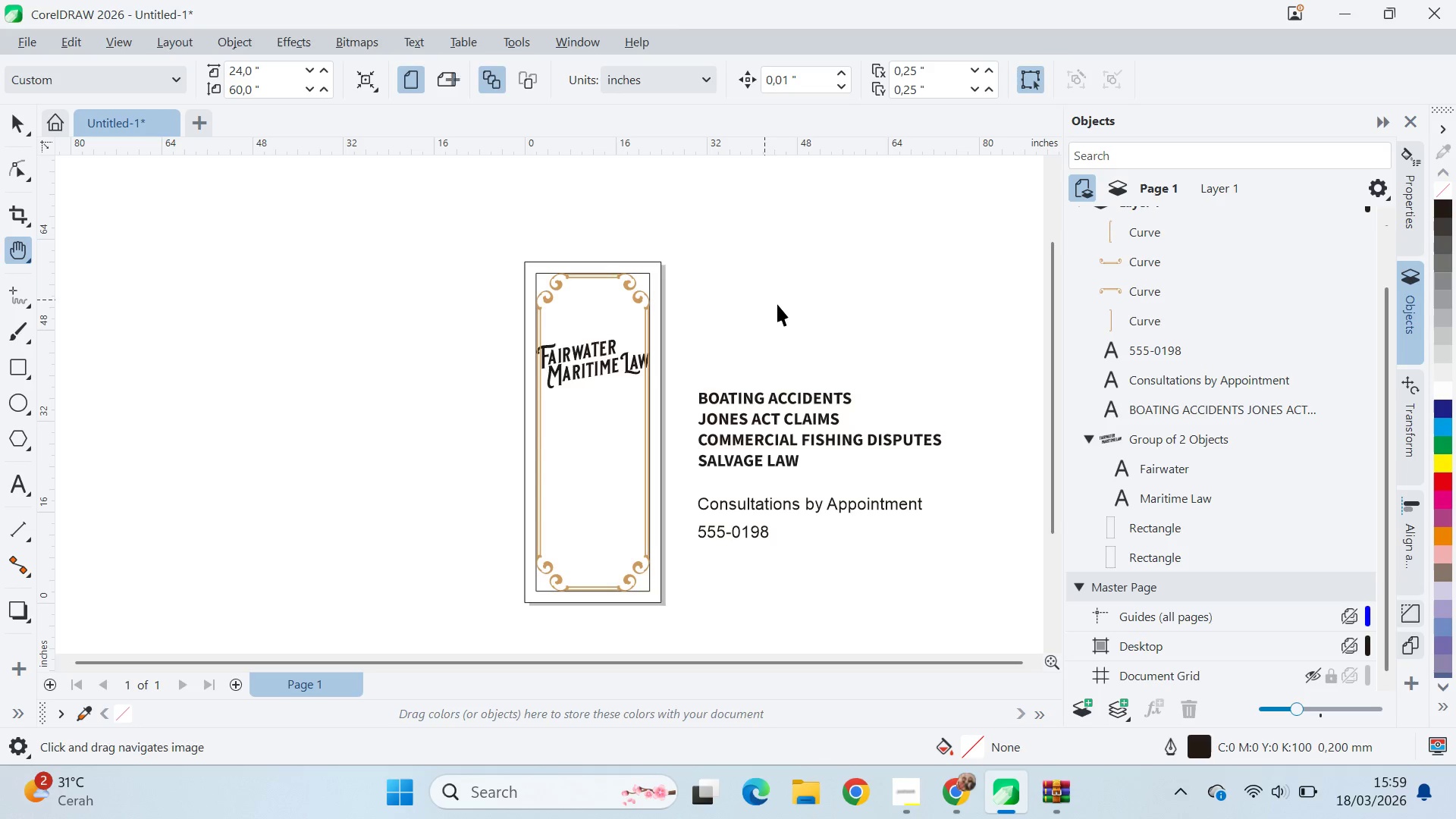 
left_click([779, 305])
 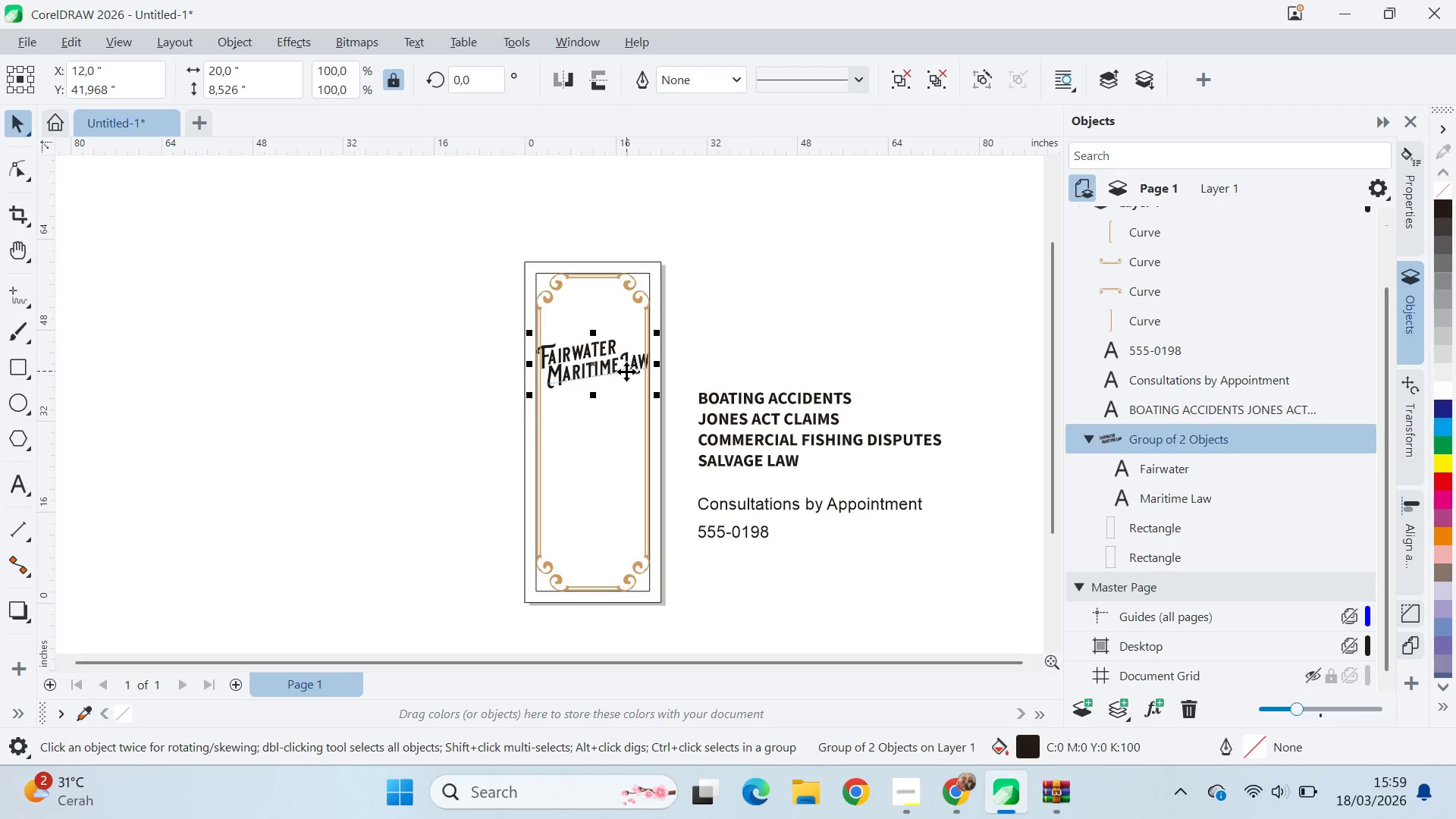 
left_click_drag(start_coordinate=[609, 363], to_coordinate=[610, 359])
 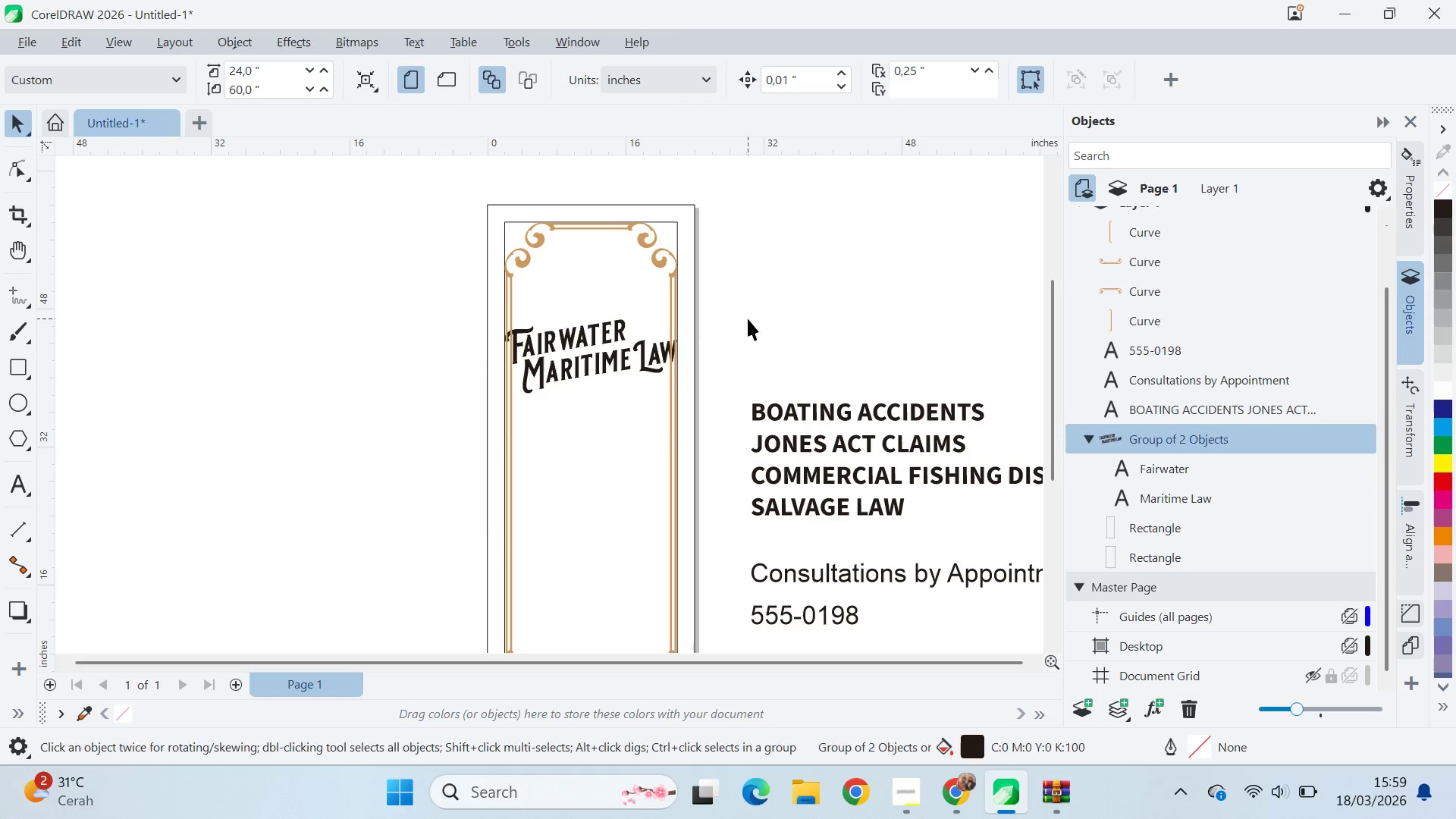 
hold_key(key=ShiftLeft, duration=1.5)
 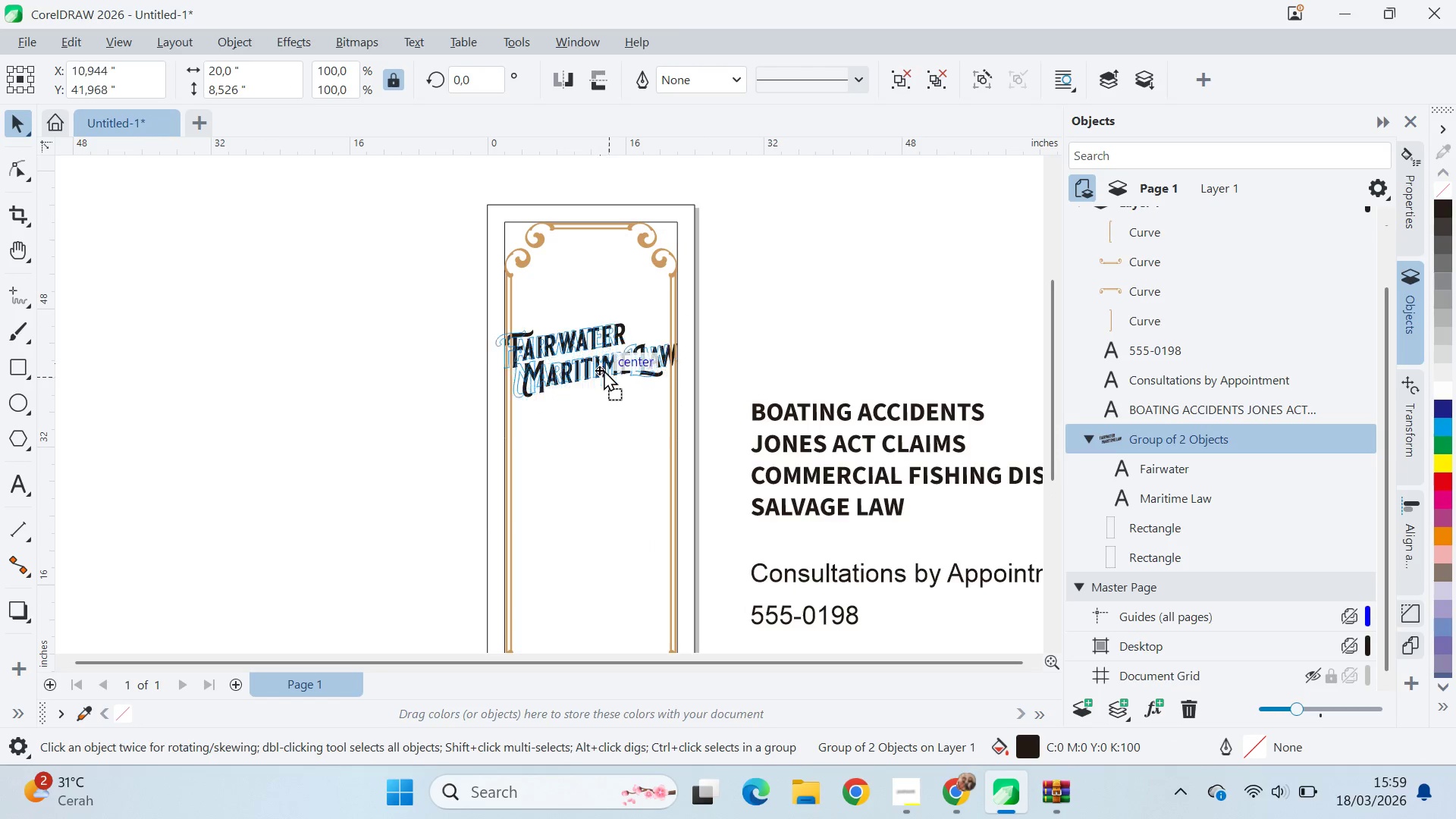 
scroll: coordinate [604, 375], scroll_direction: up, amount: 3.0
 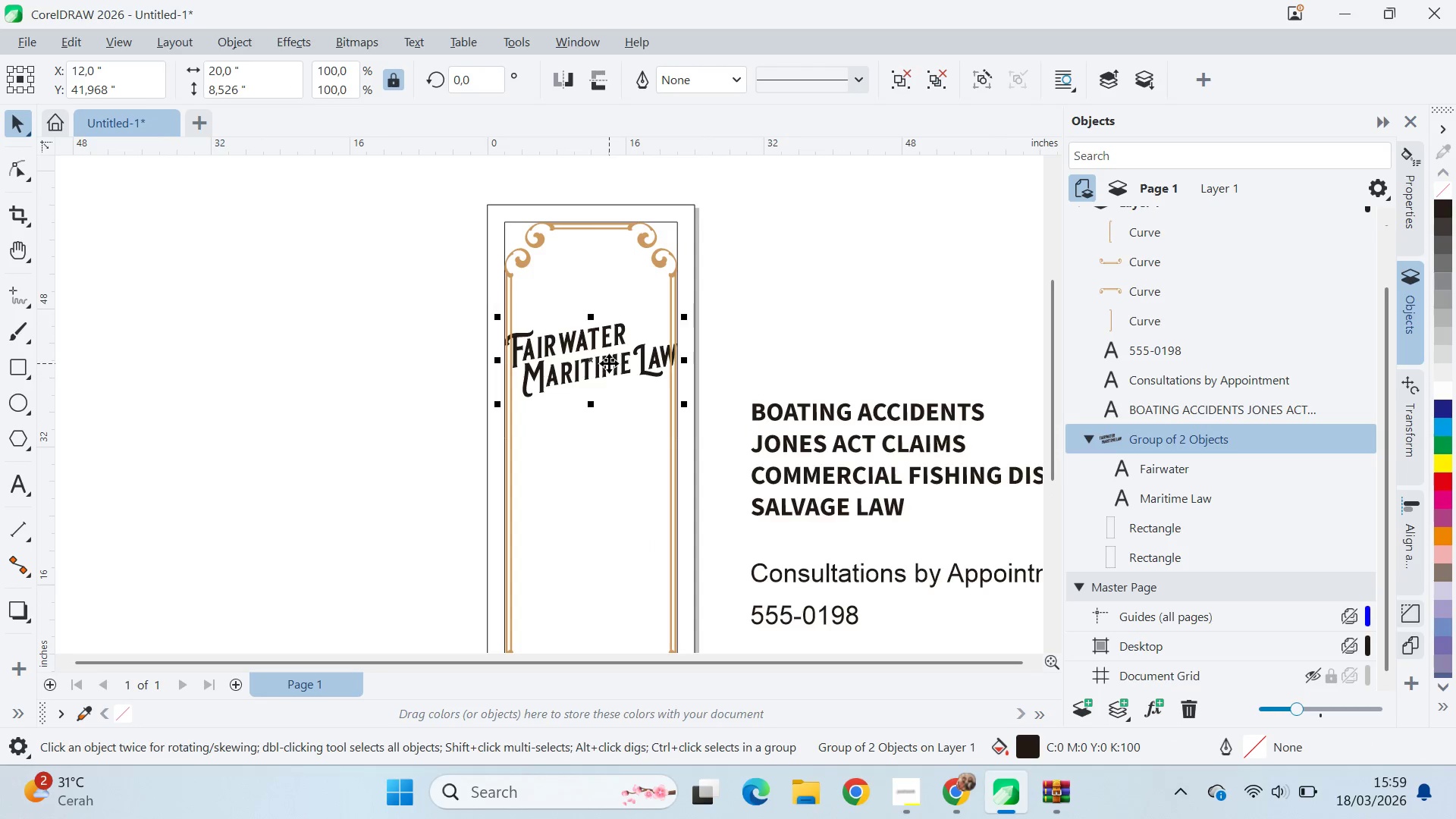 
hold_key(key=ShiftLeft, duration=1.5)
 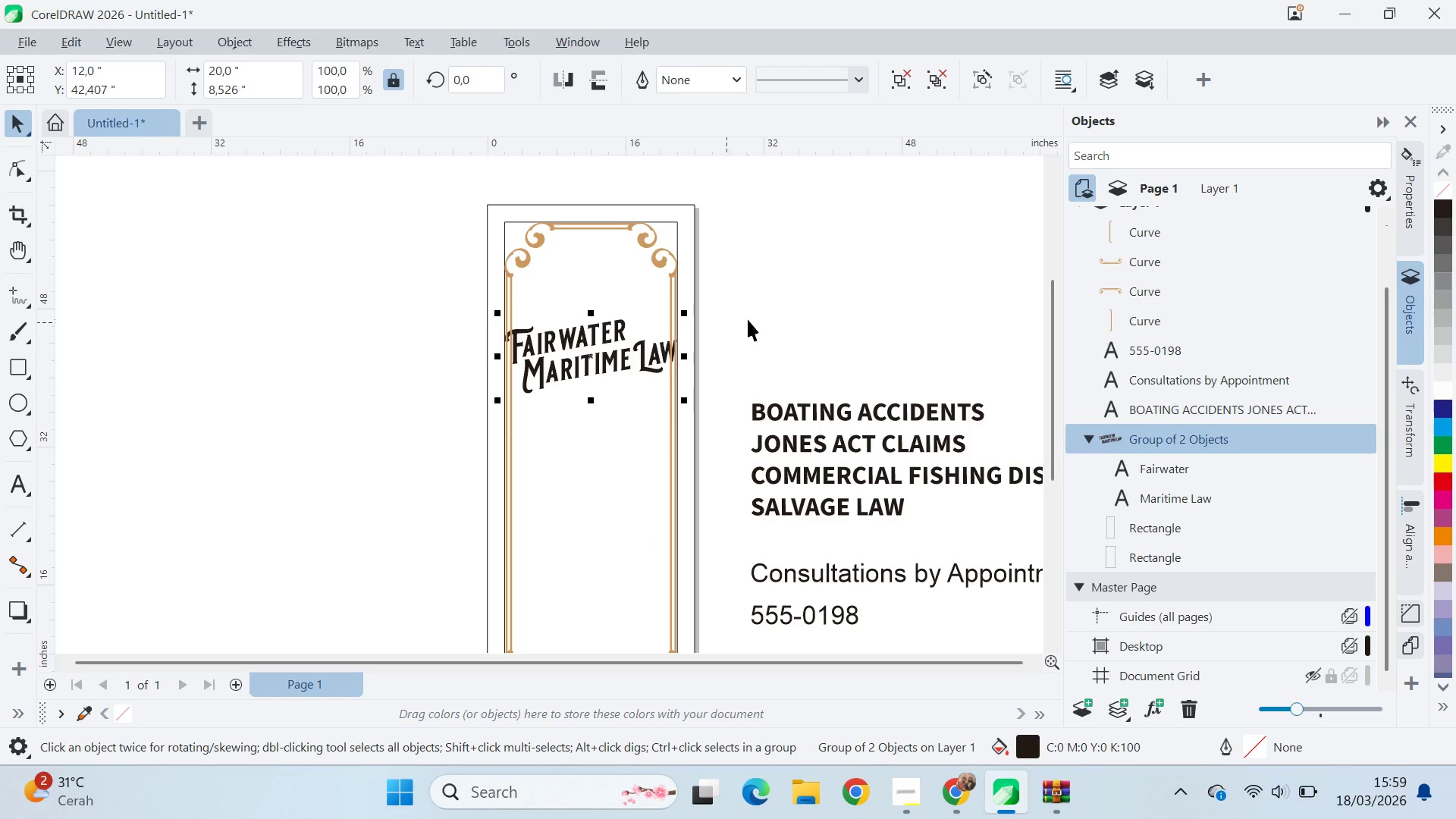 
left_click([748, 318])
 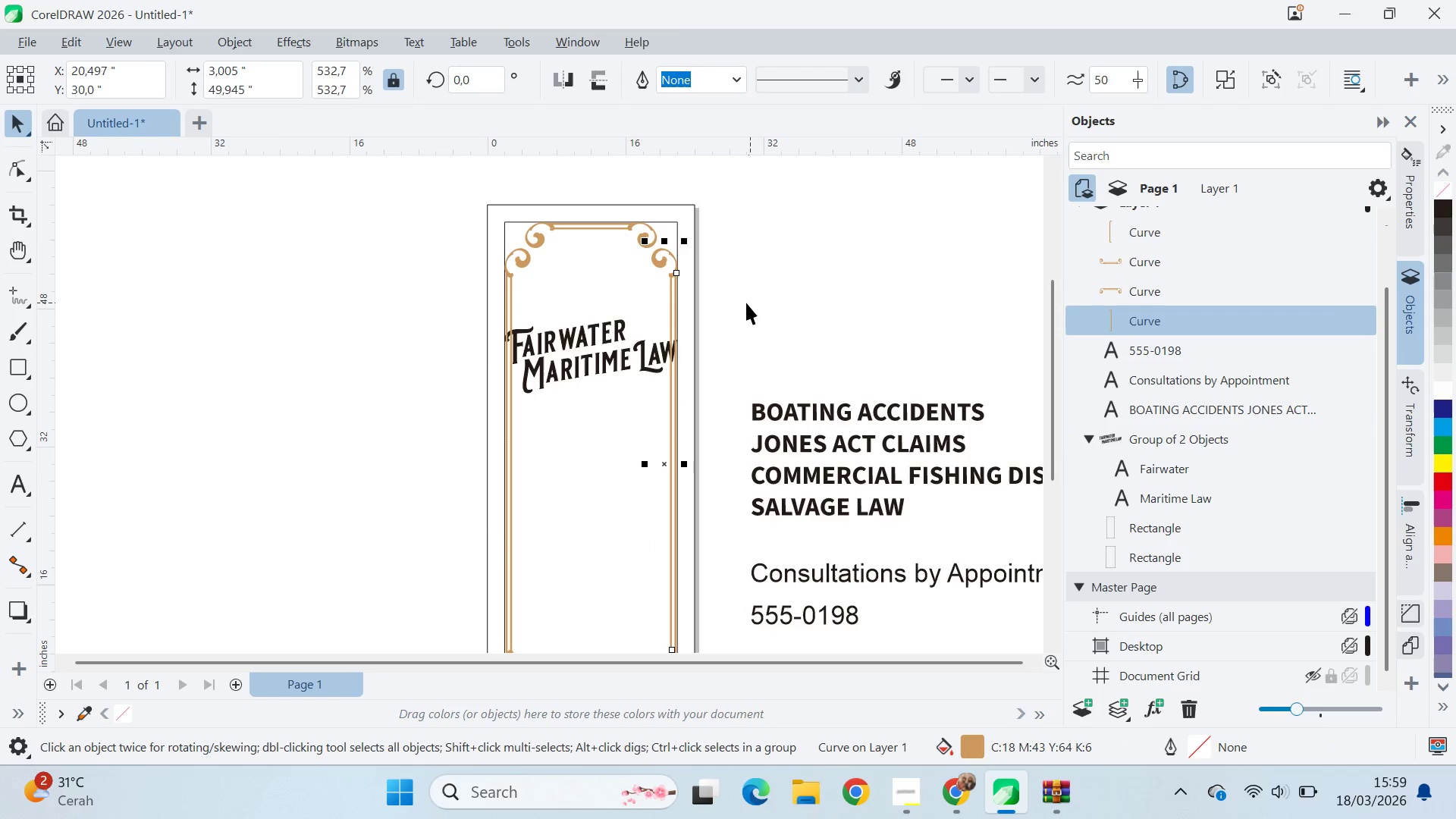 
scroll: coordinate [733, 312], scroll_direction: down, amount: 3.0
 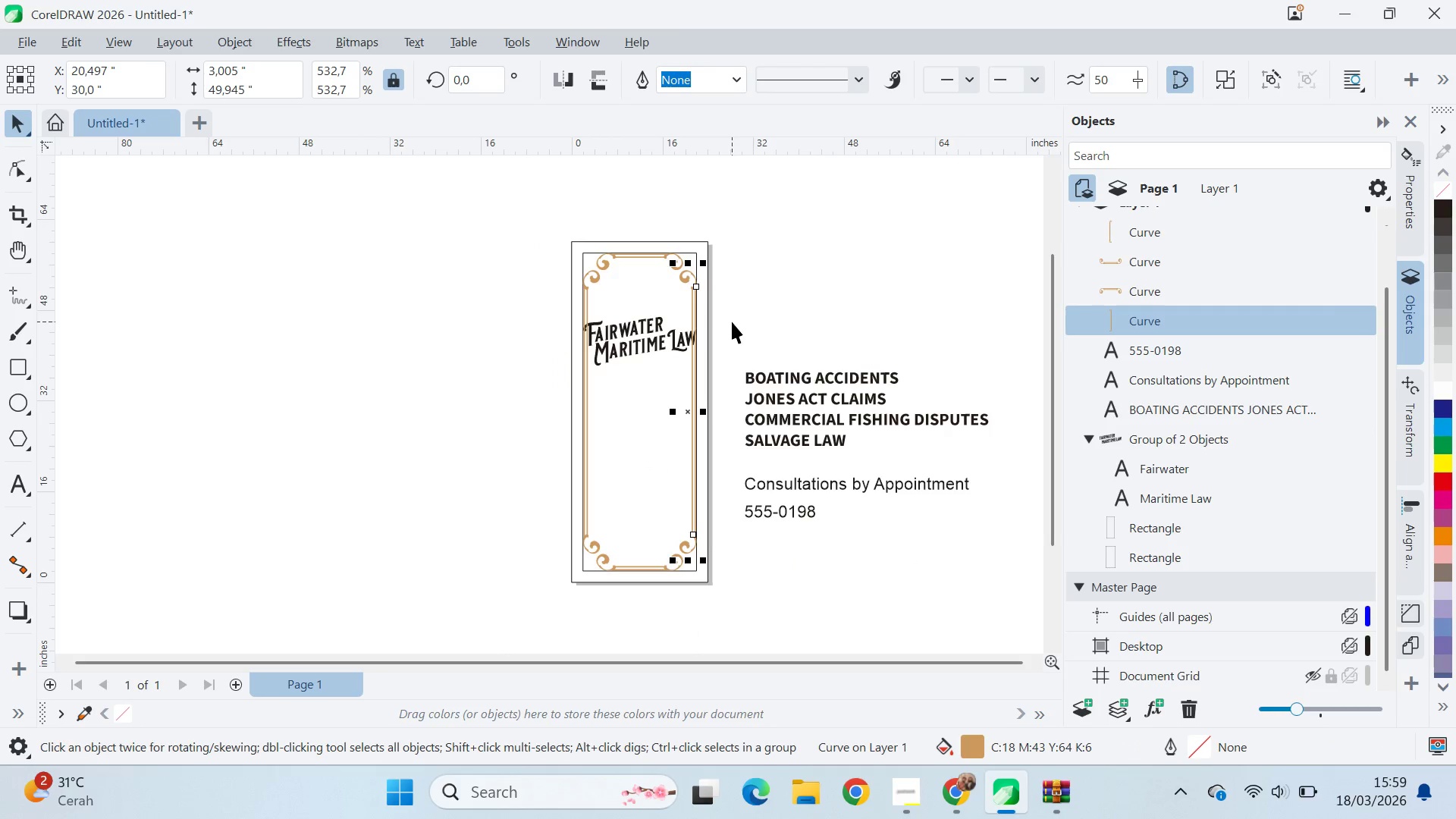 
key(A)
 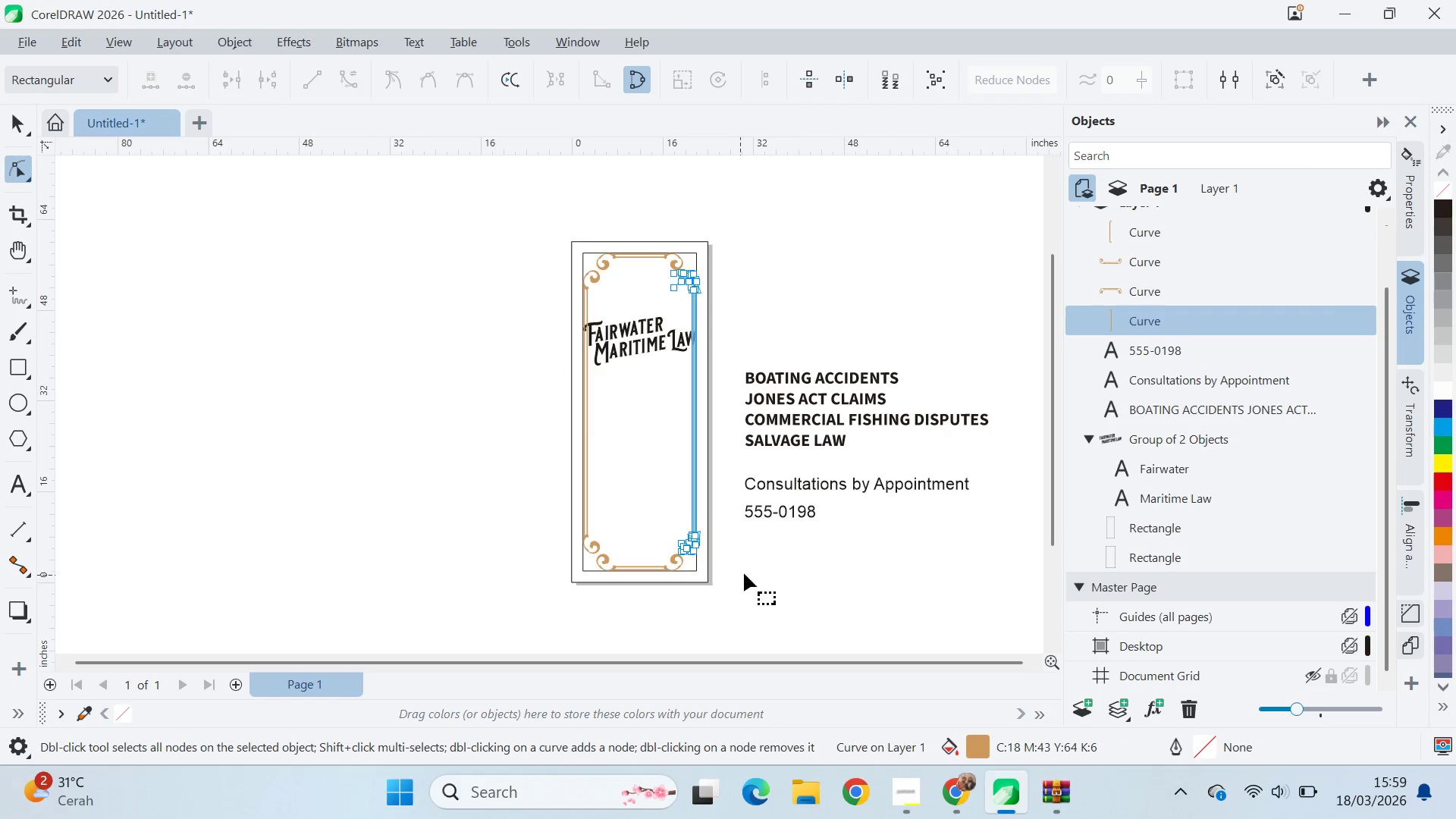 
left_click_drag(start_coordinate=[745, 572], to_coordinate=[638, 510])
 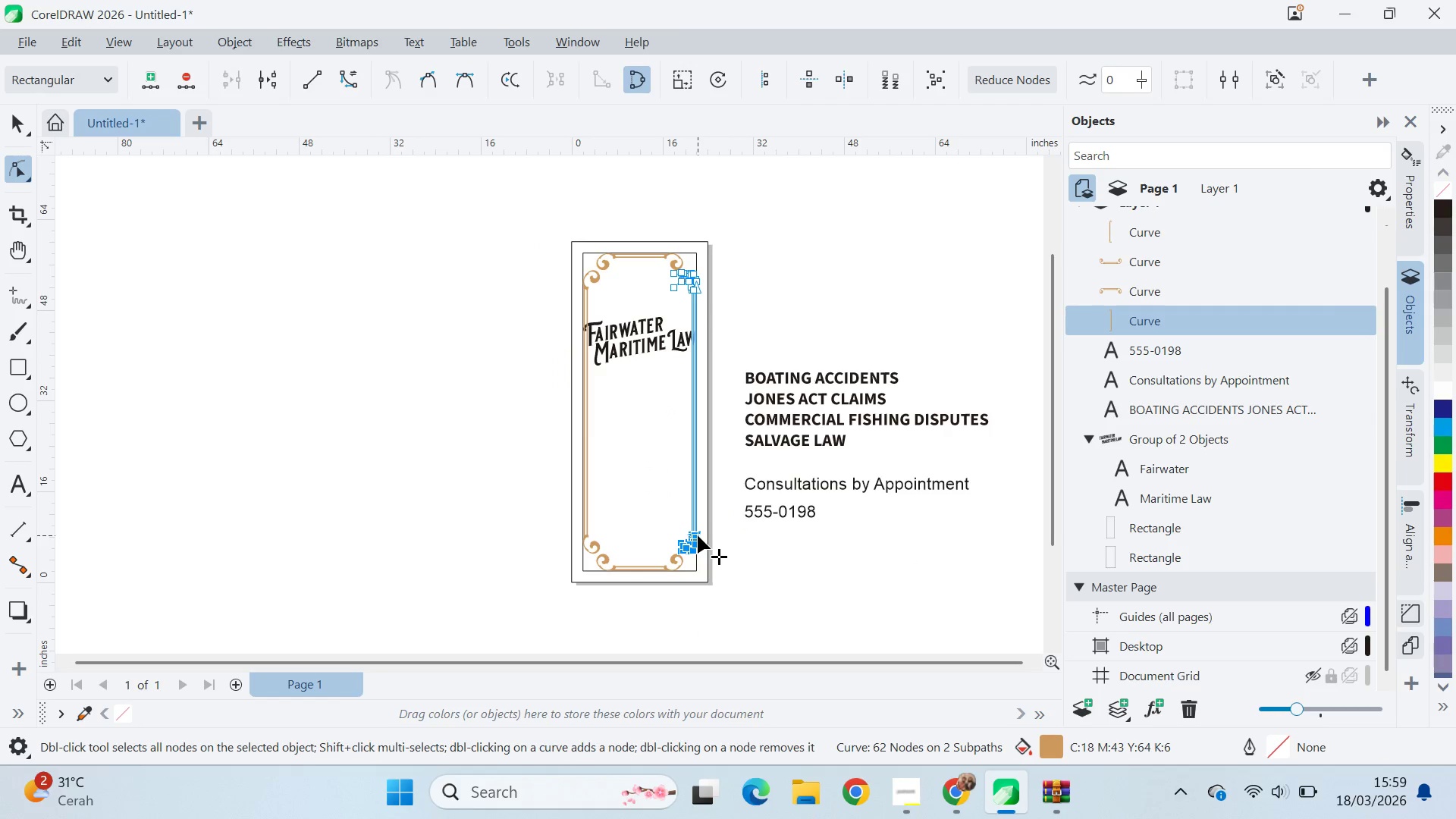 
left_click_drag(start_coordinate=[698, 535], to_coordinate=[717, 306])
 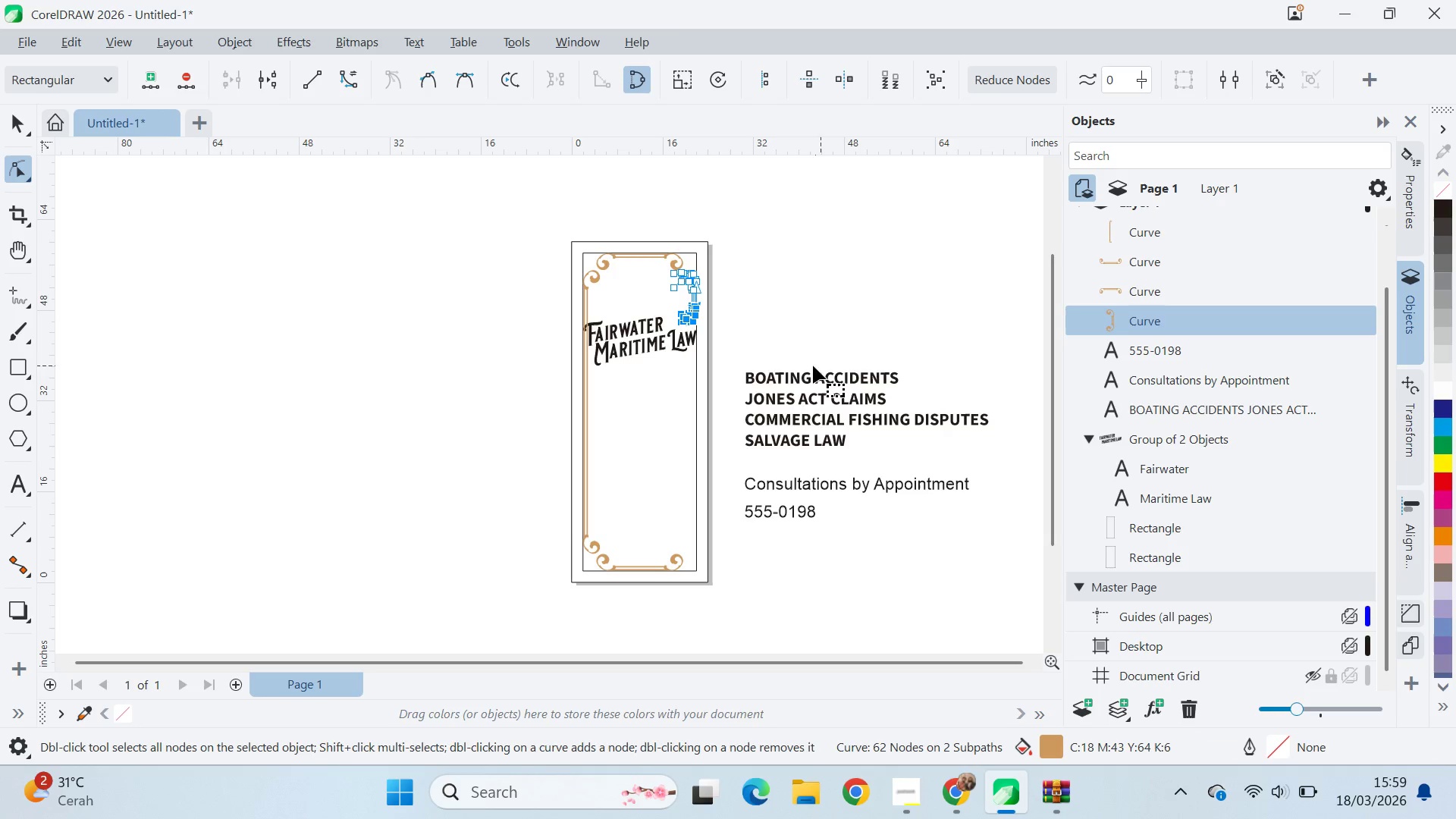 
hold_key(key=ShiftLeft, duration=1.5)
 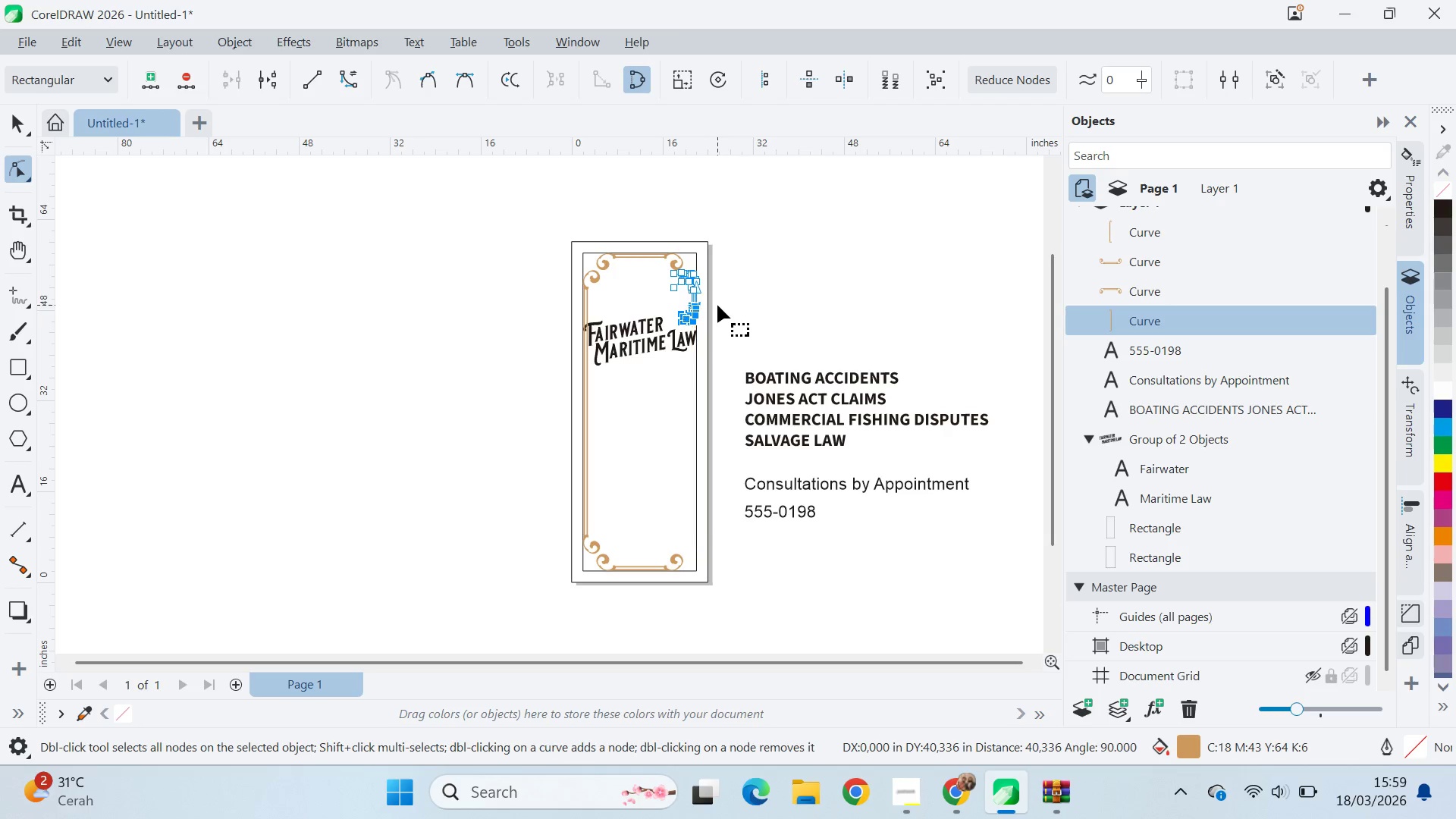 
hold_key(key=ShiftLeft, duration=0.62)
 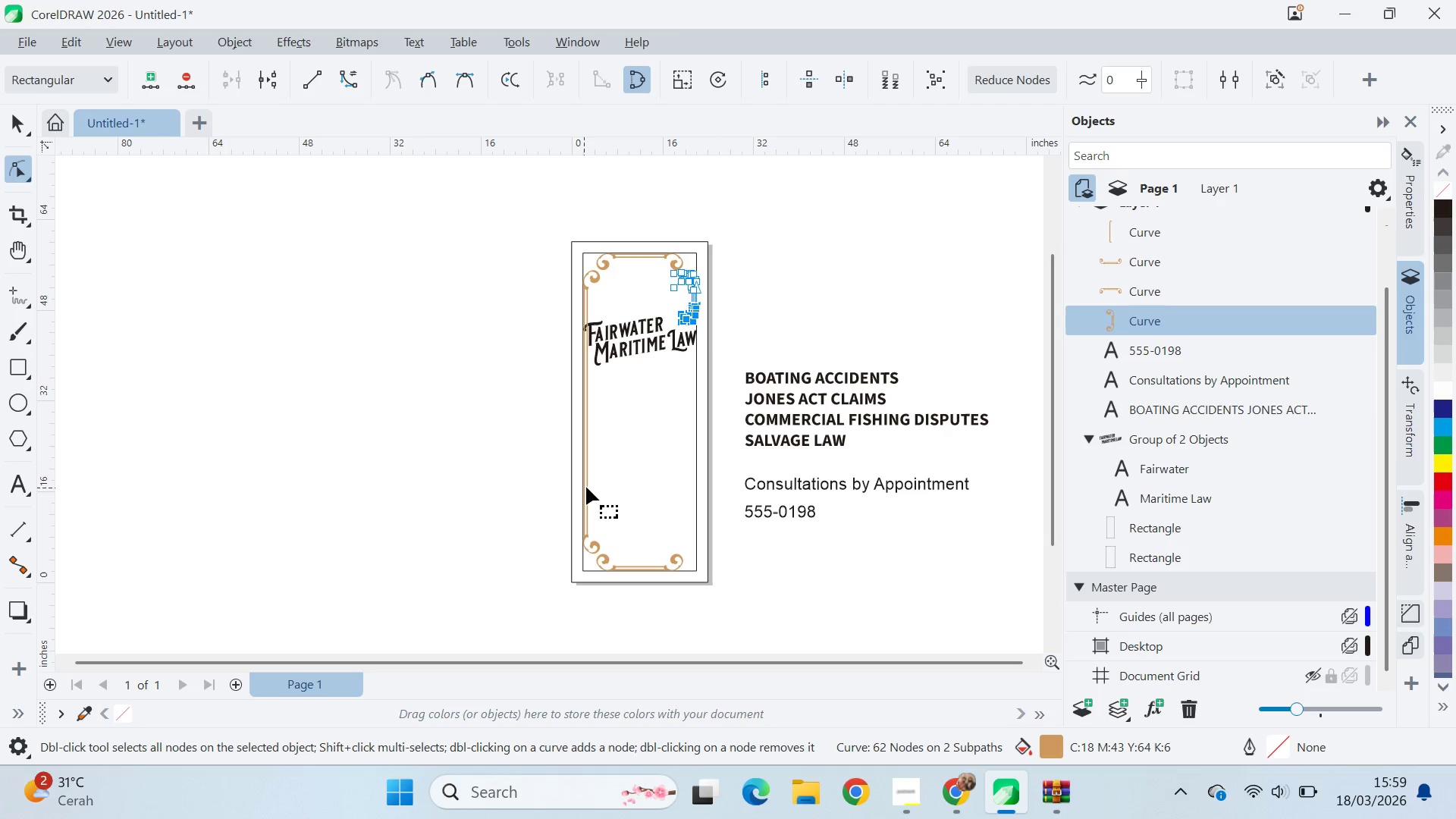 
left_click([586, 486])
 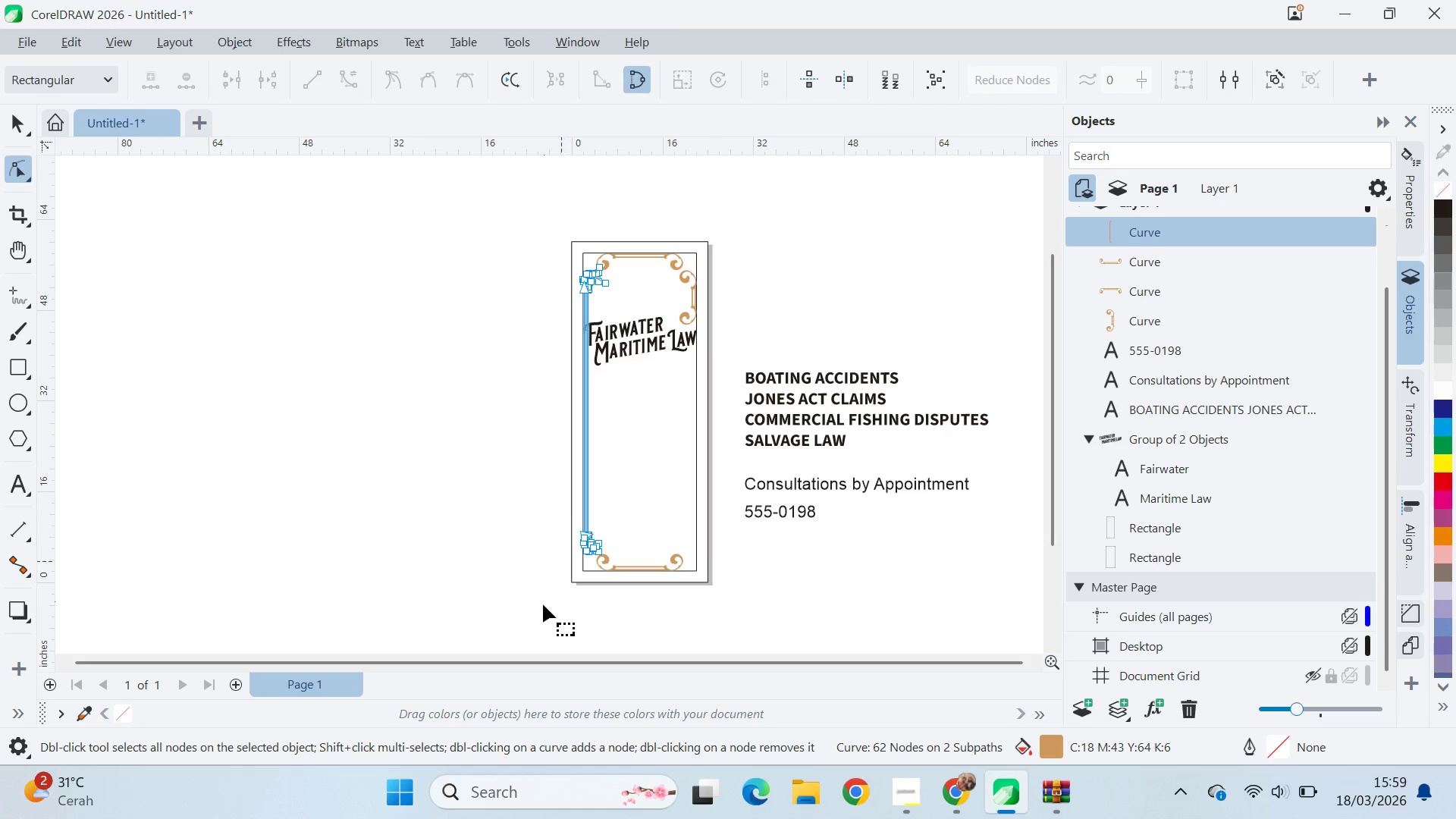 
left_click_drag(start_coordinate=[546, 606], to_coordinate=[641, 487])
 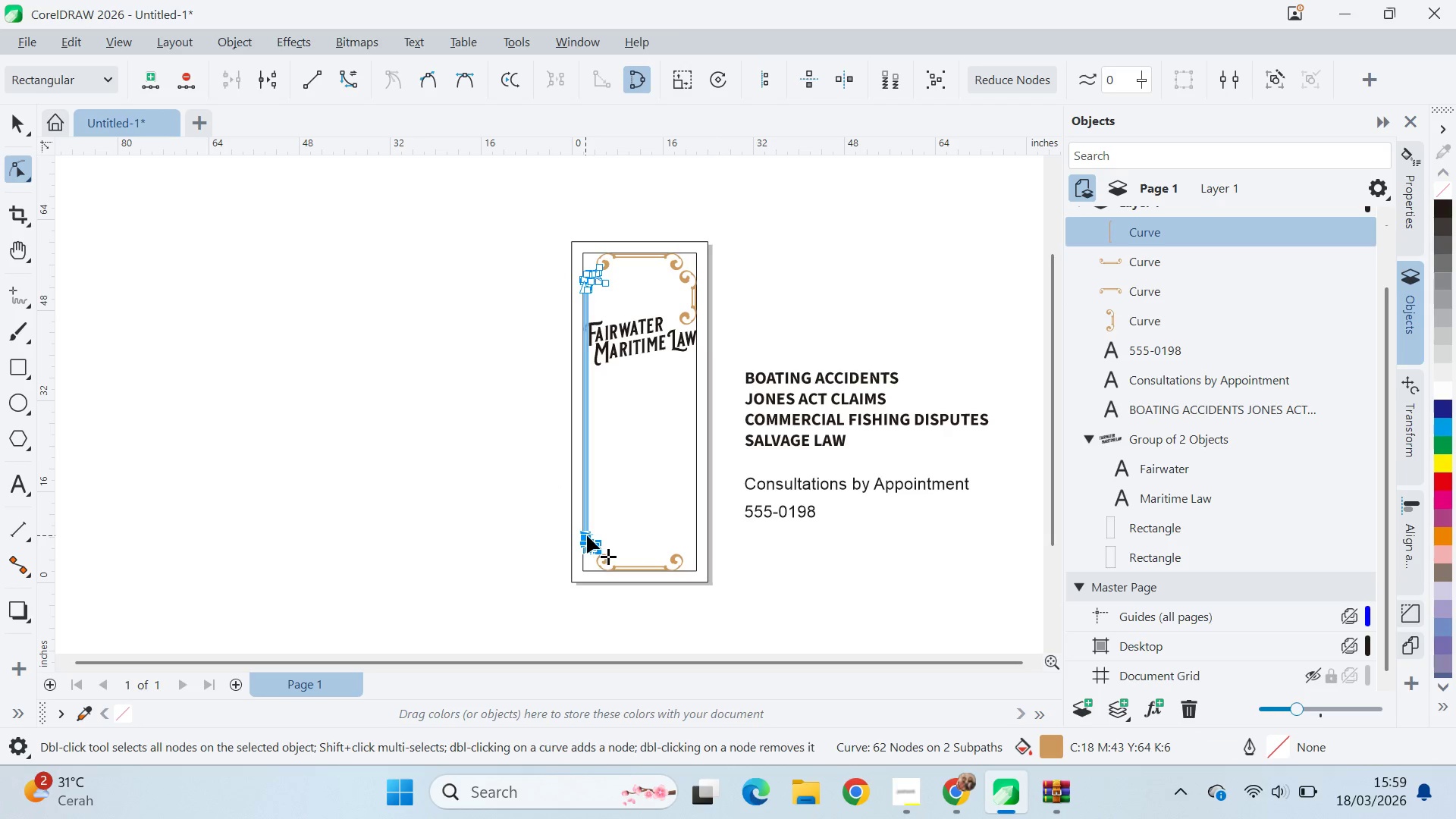 
left_click_drag(start_coordinate=[588, 535], to_coordinate=[615, 301])
 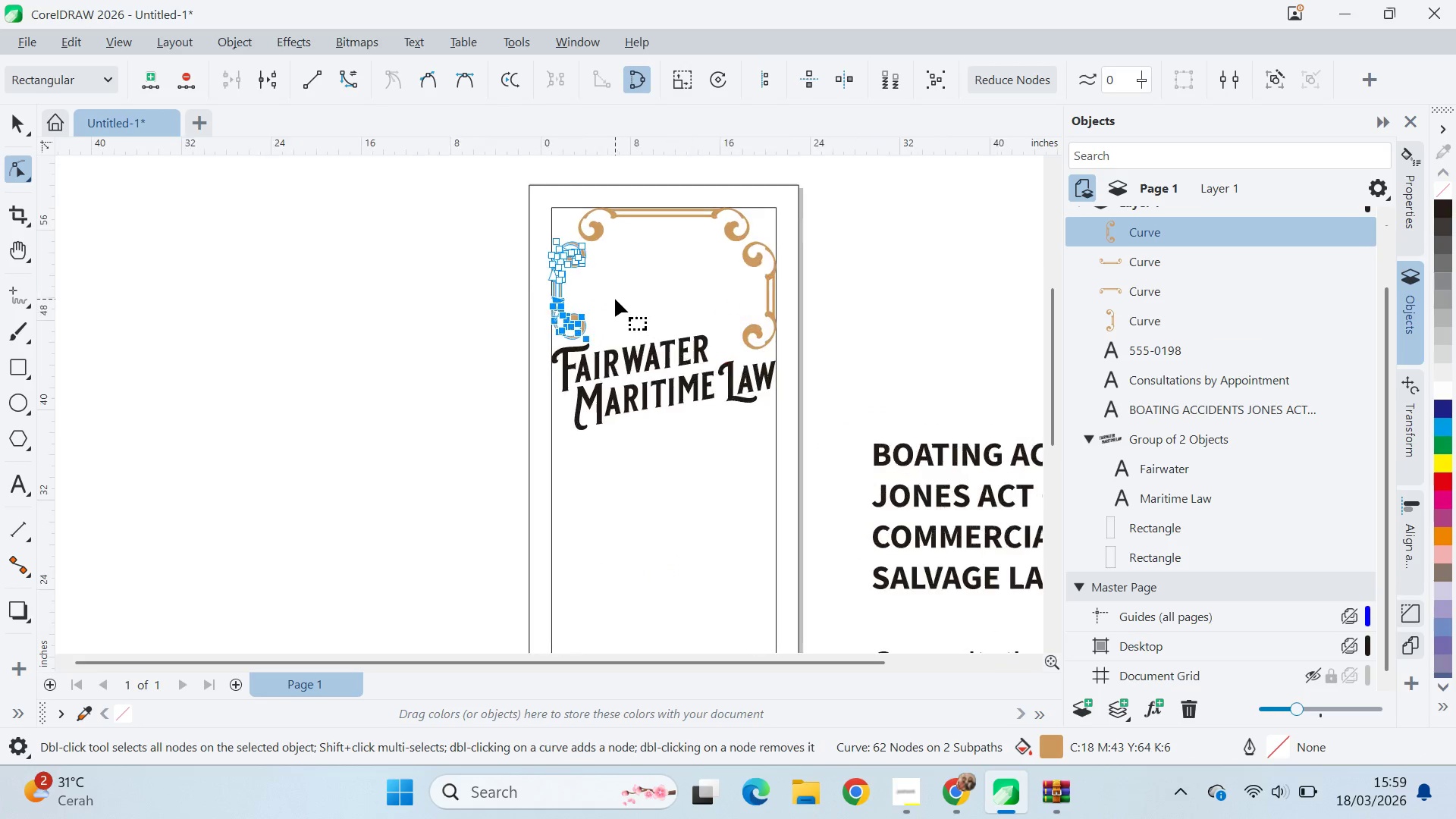 
hold_key(key=ShiftLeft, duration=1.5)
 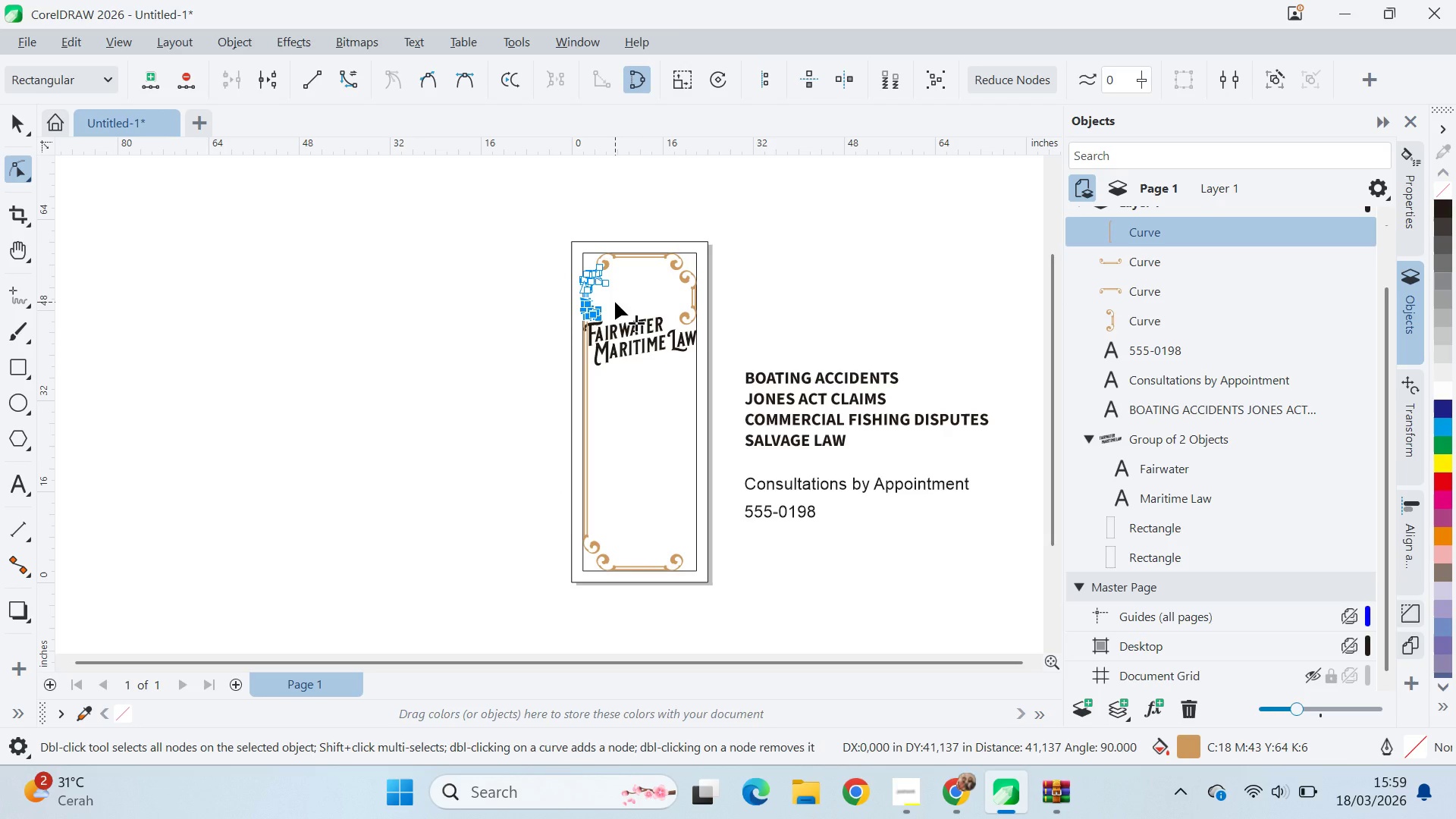 
hold_key(key=ShiftLeft, duration=0.88)
 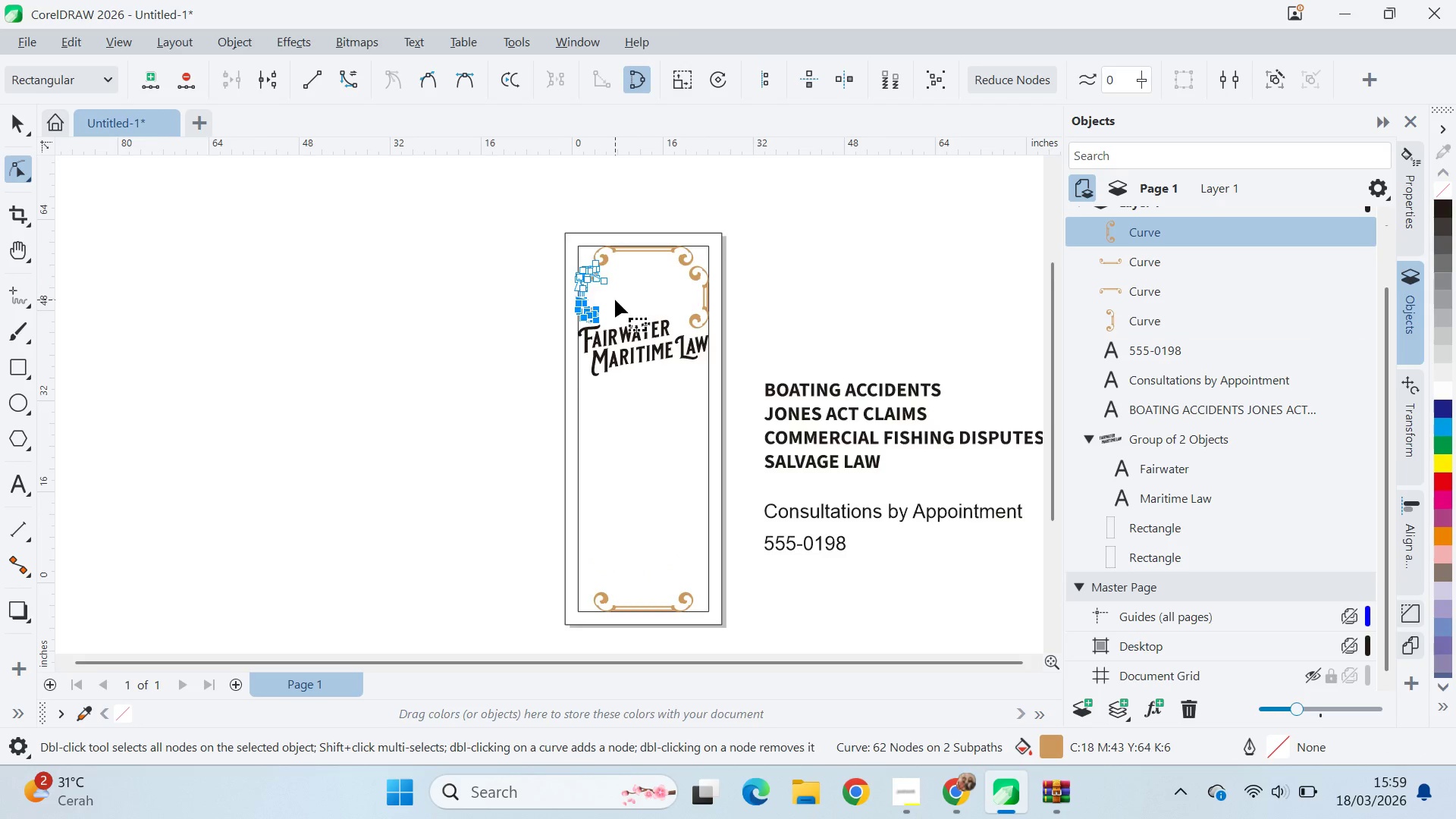 
scroll: coordinate [615, 298], scroll_direction: up, amount: 8.0
 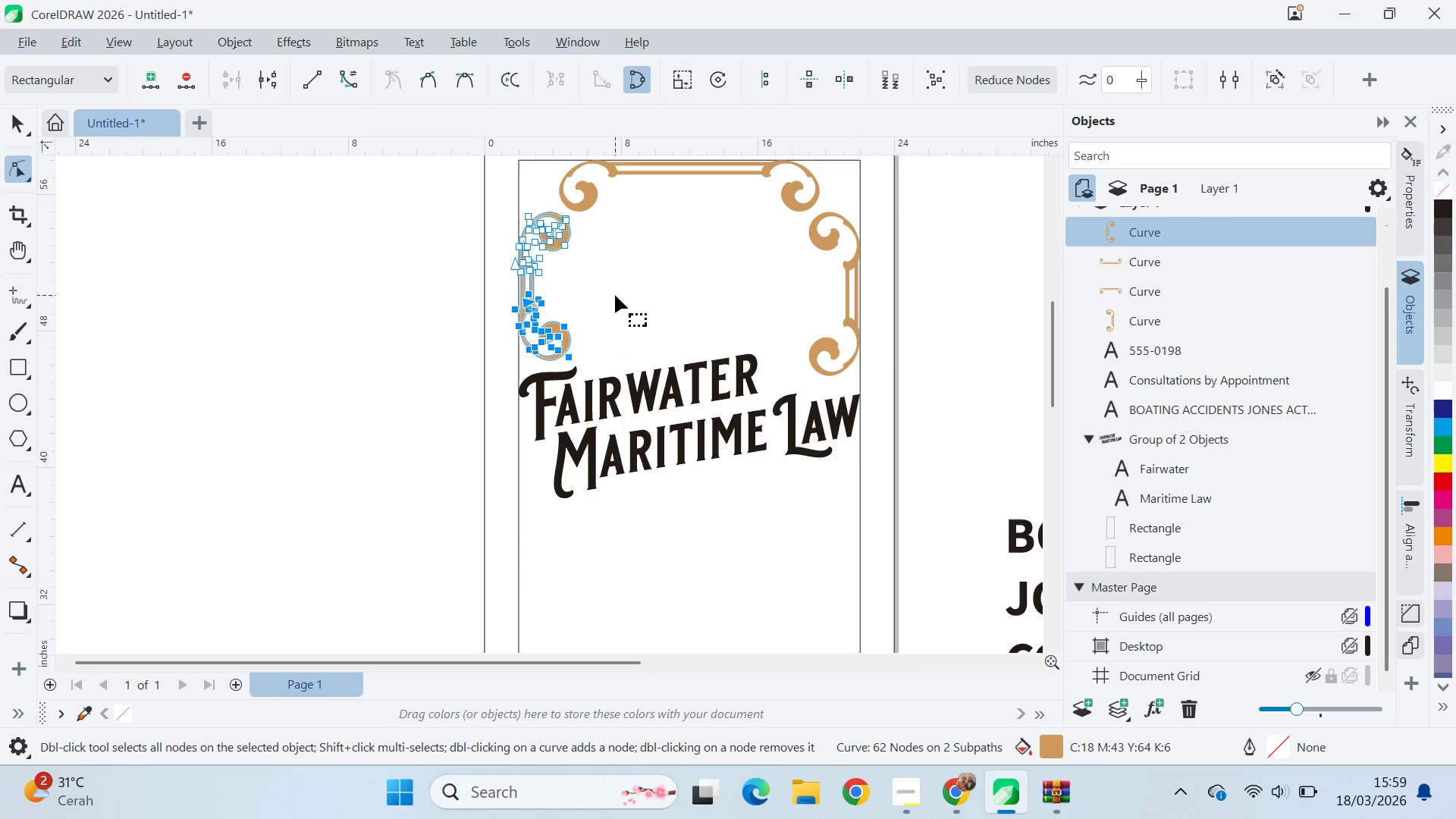 
key(Q)
 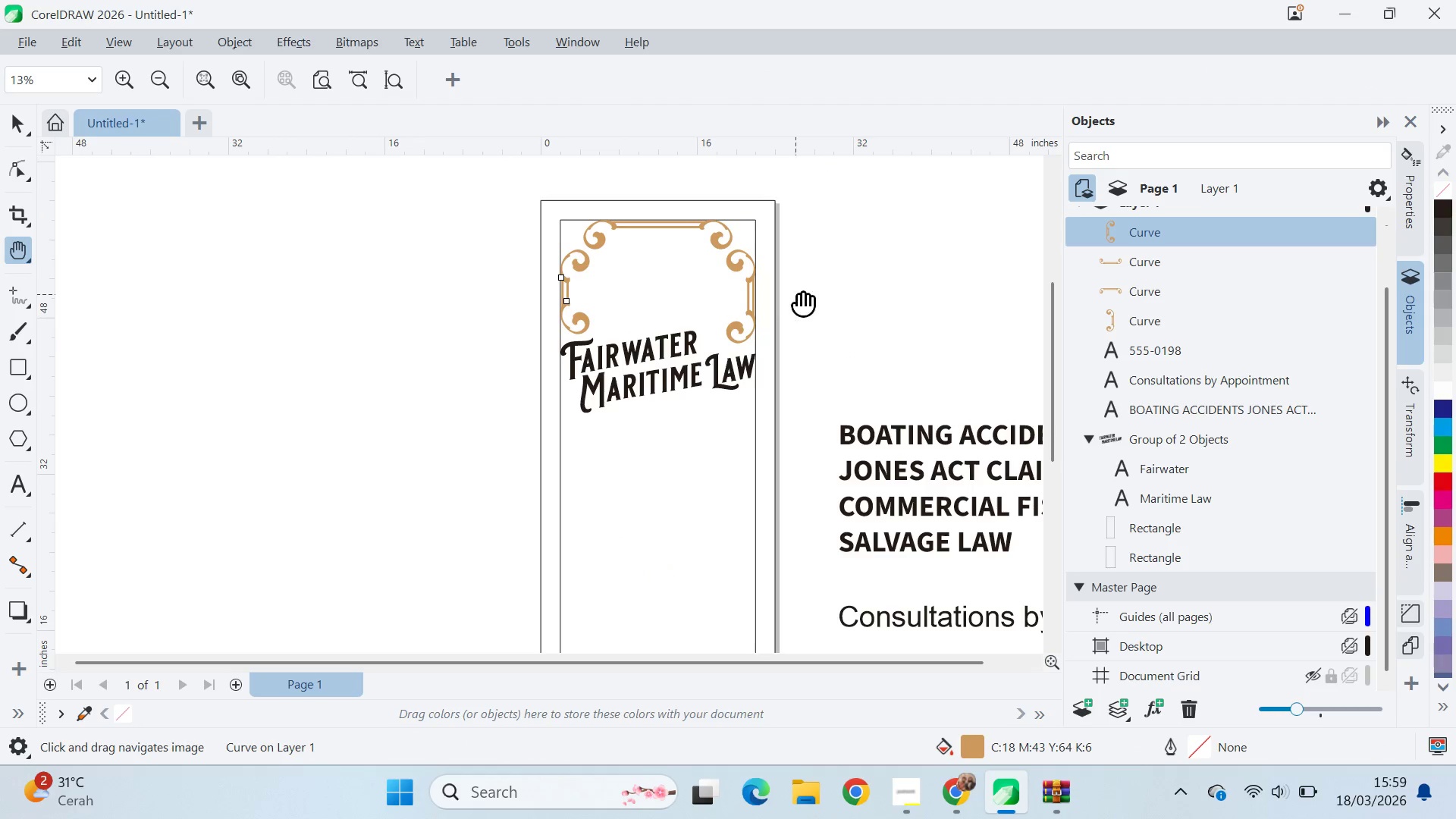 
scroll: coordinate [618, 300], scroll_direction: down, amount: 4.0
 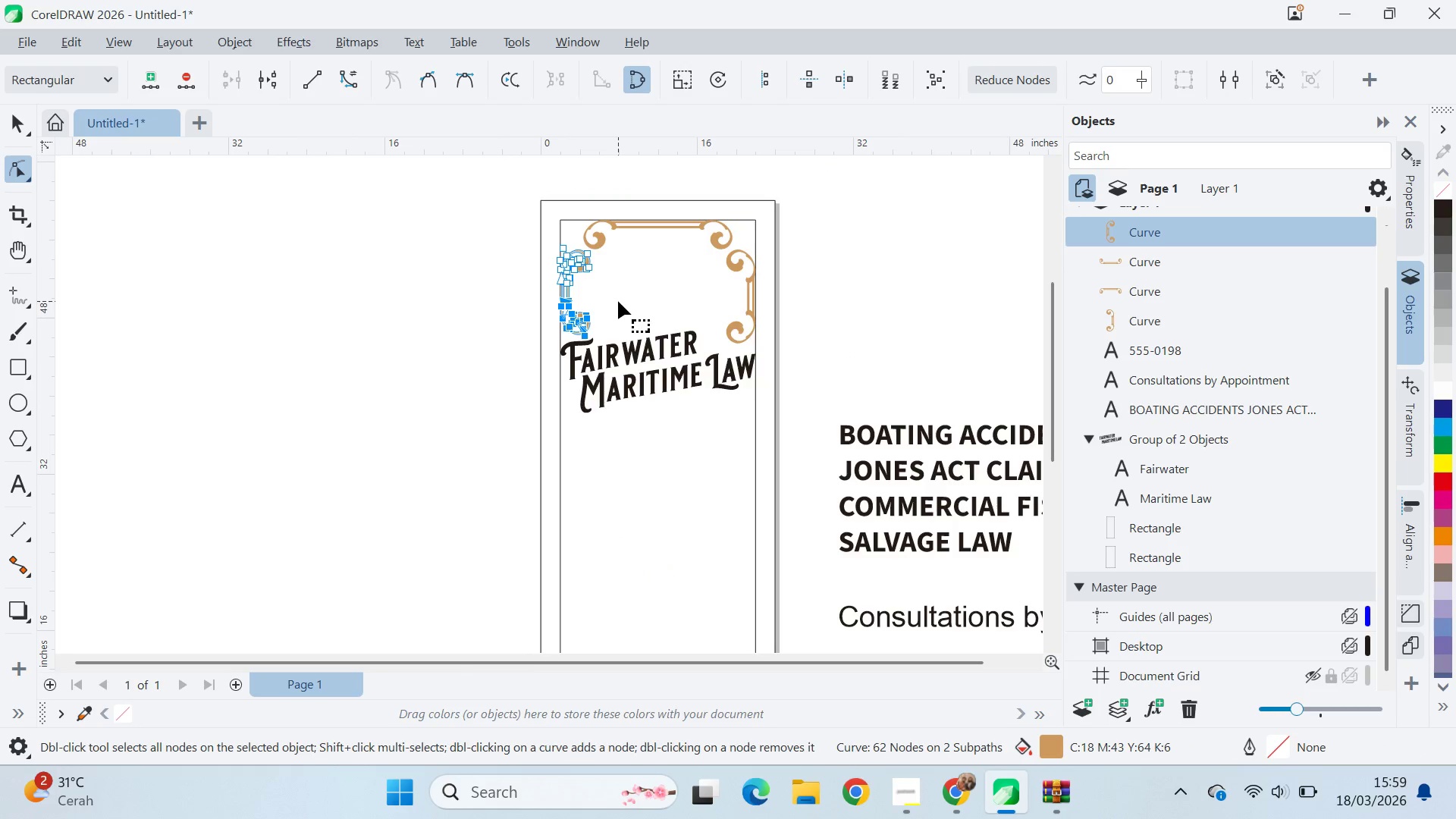 
left_click_drag(start_coordinate=[808, 301], to_coordinate=[796, 293])
 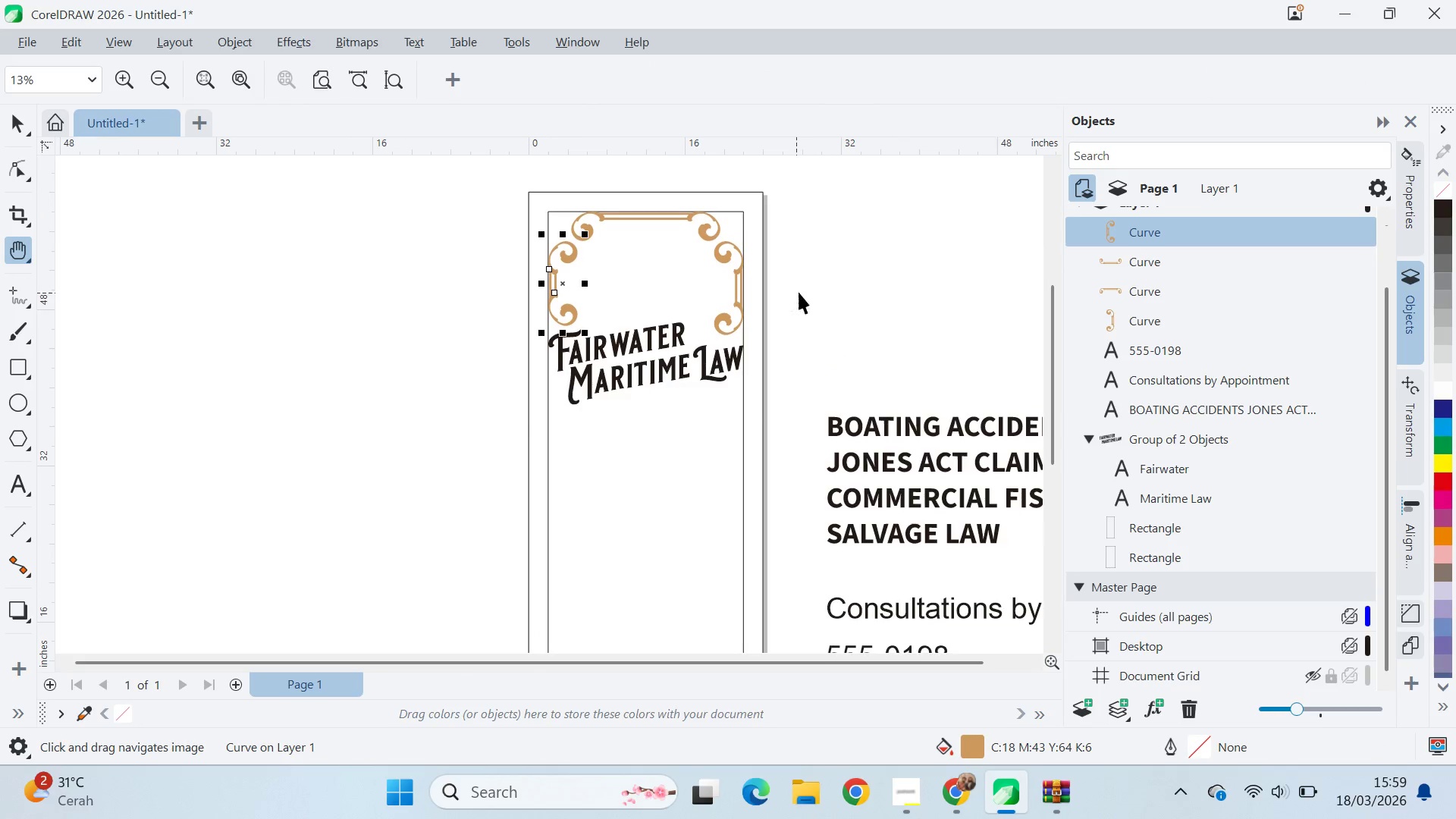 
key(V)
 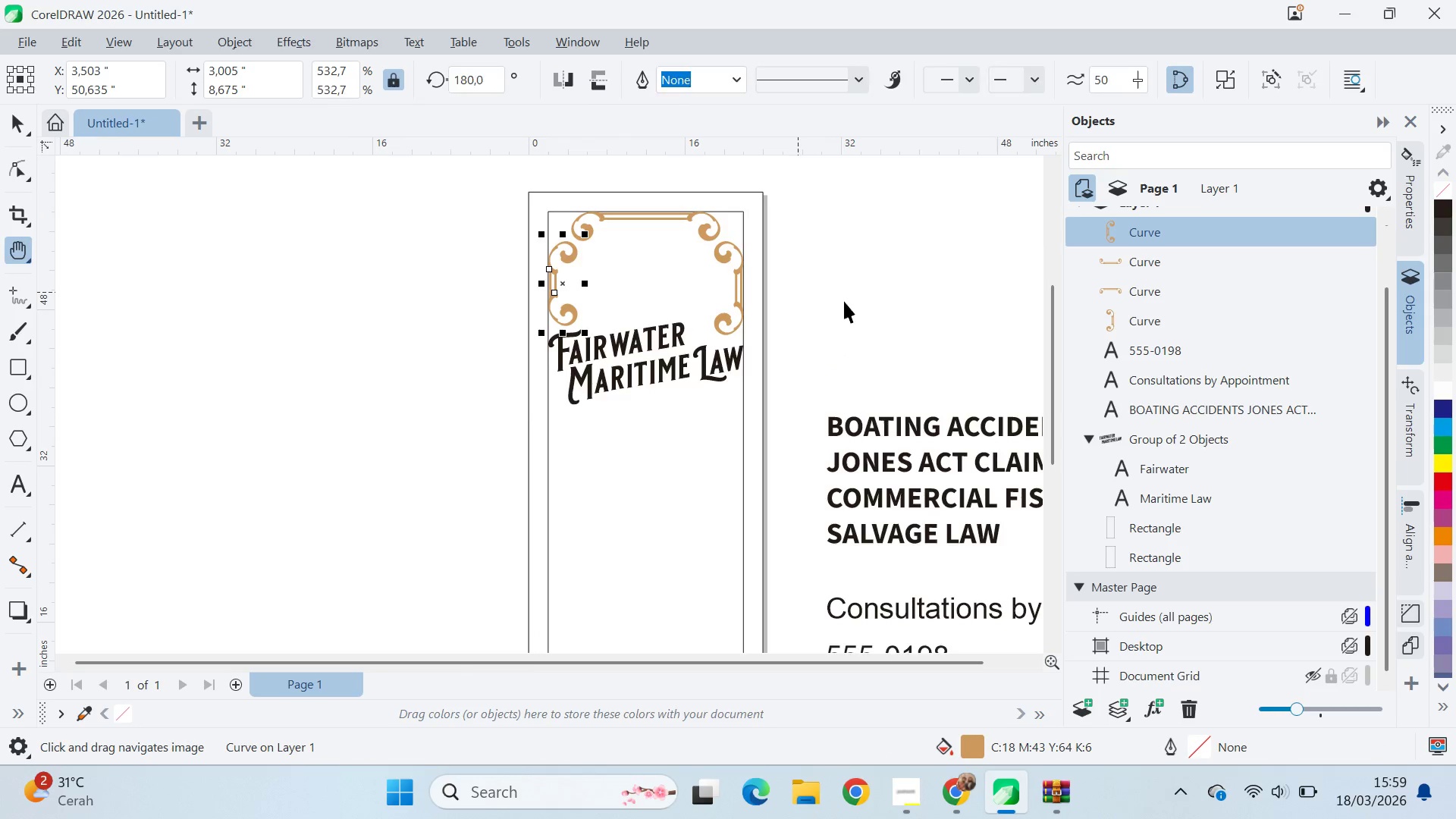 
left_click([850, 305])
 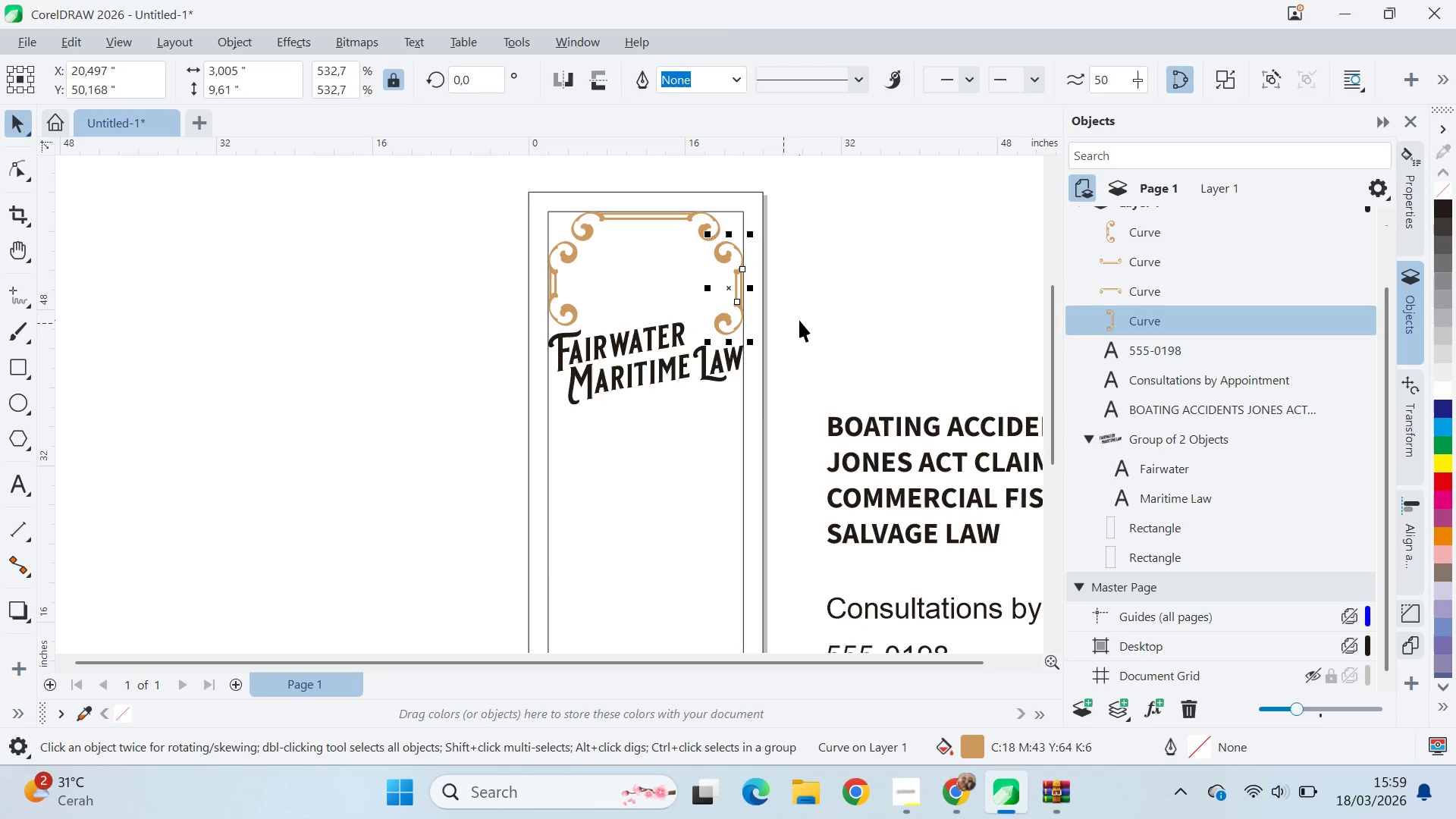 
key(A)
 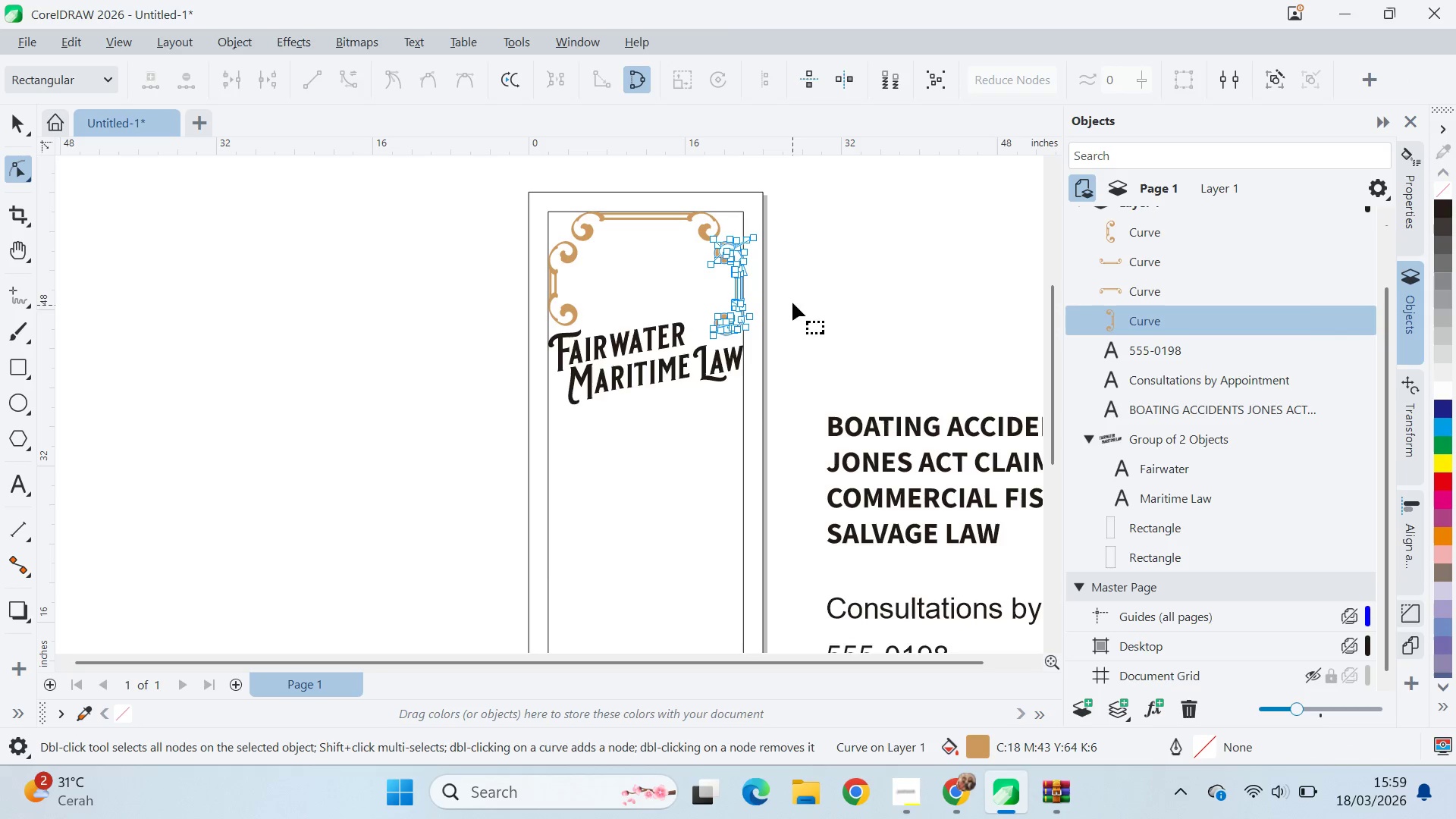 
left_click_drag(start_coordinate=[790, 297], to_coordinate=[678, 354])
 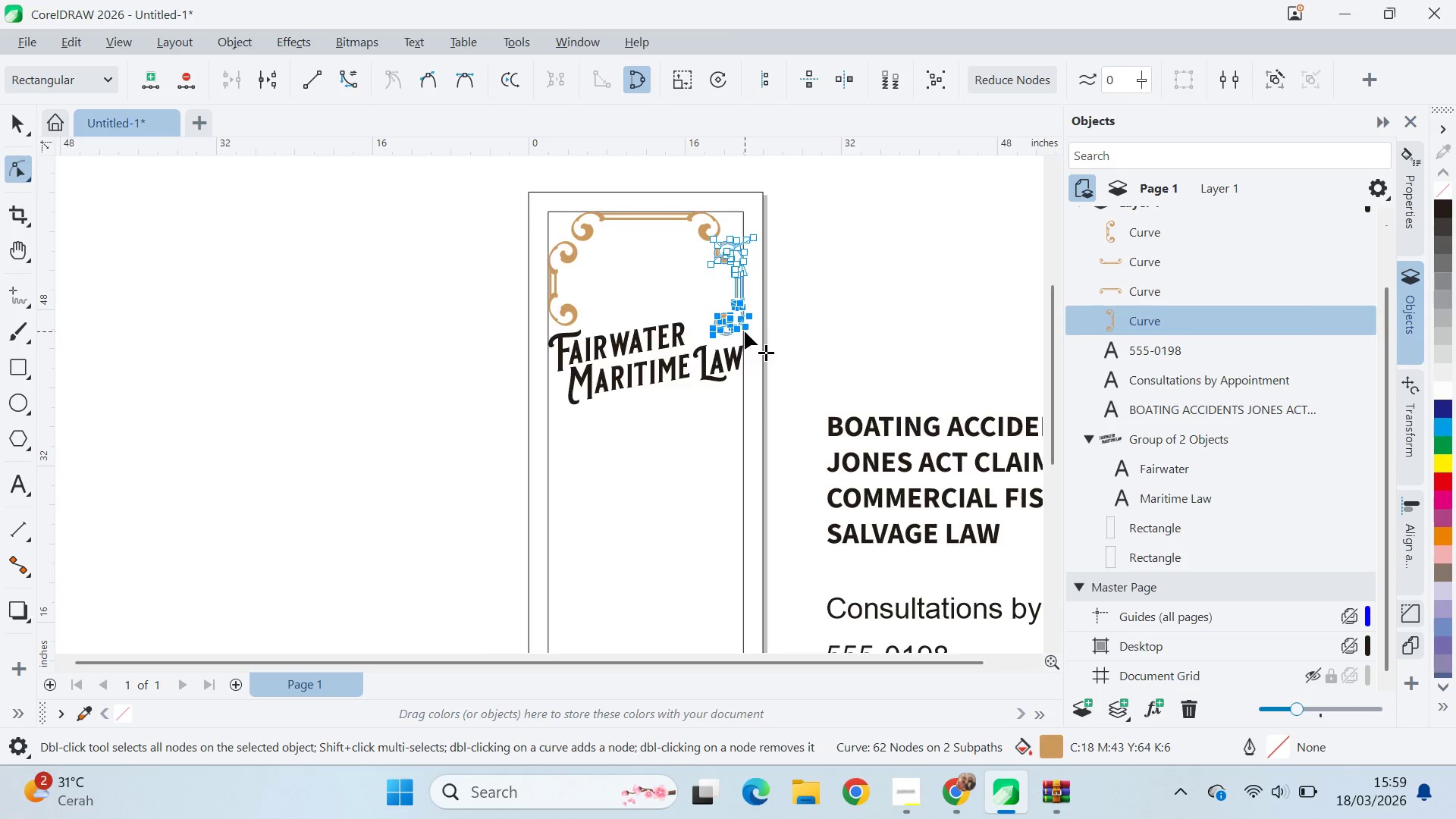 
scroll: coordinate [745, 328], scroll_direction: up, amount: 7.0
 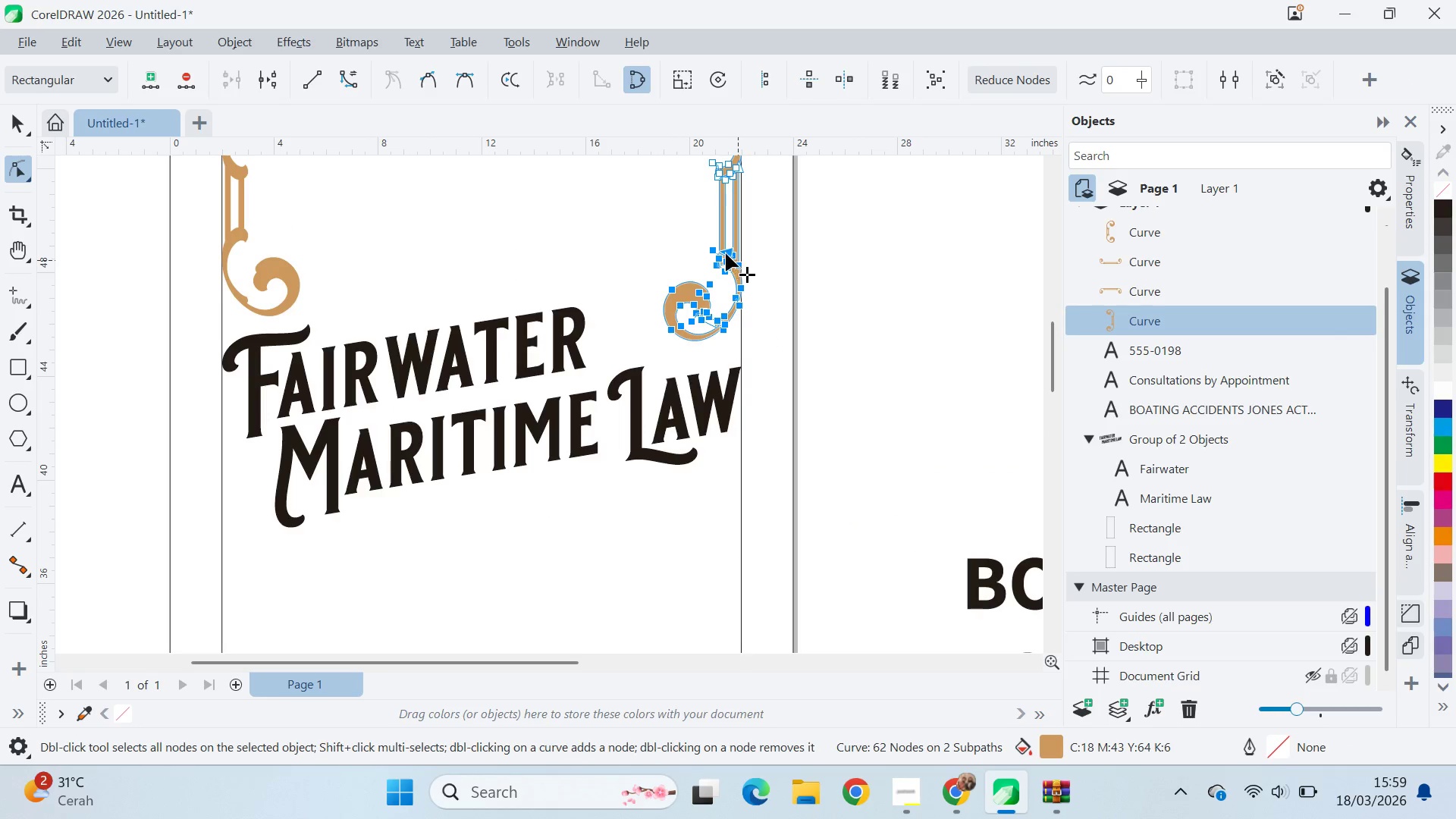 
left_click_drag(start_coordinate=[714, 251], to_coordinate=[711, 264])
 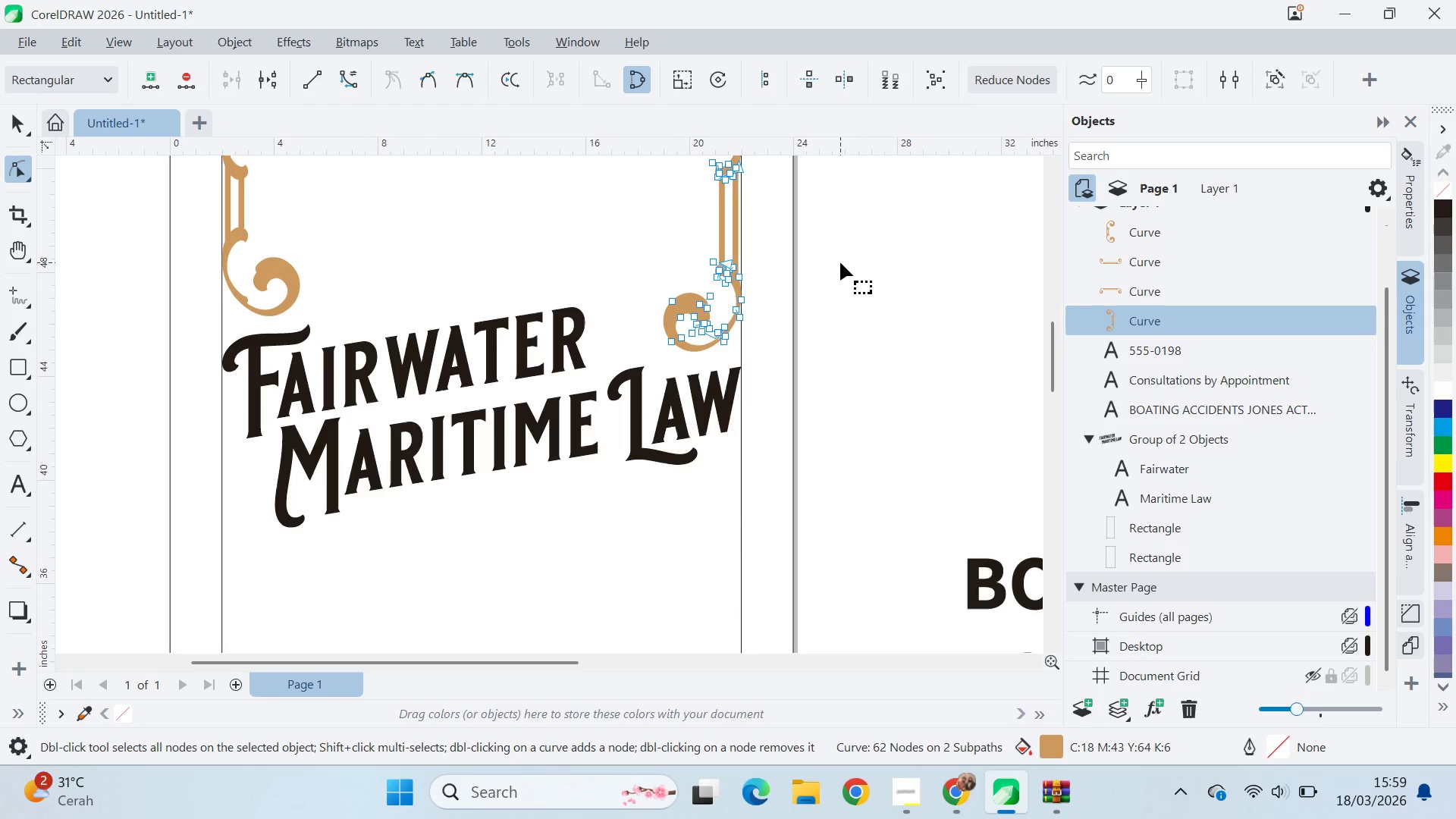 
hold_key(key=ShiftLeft, duration=1.2)
 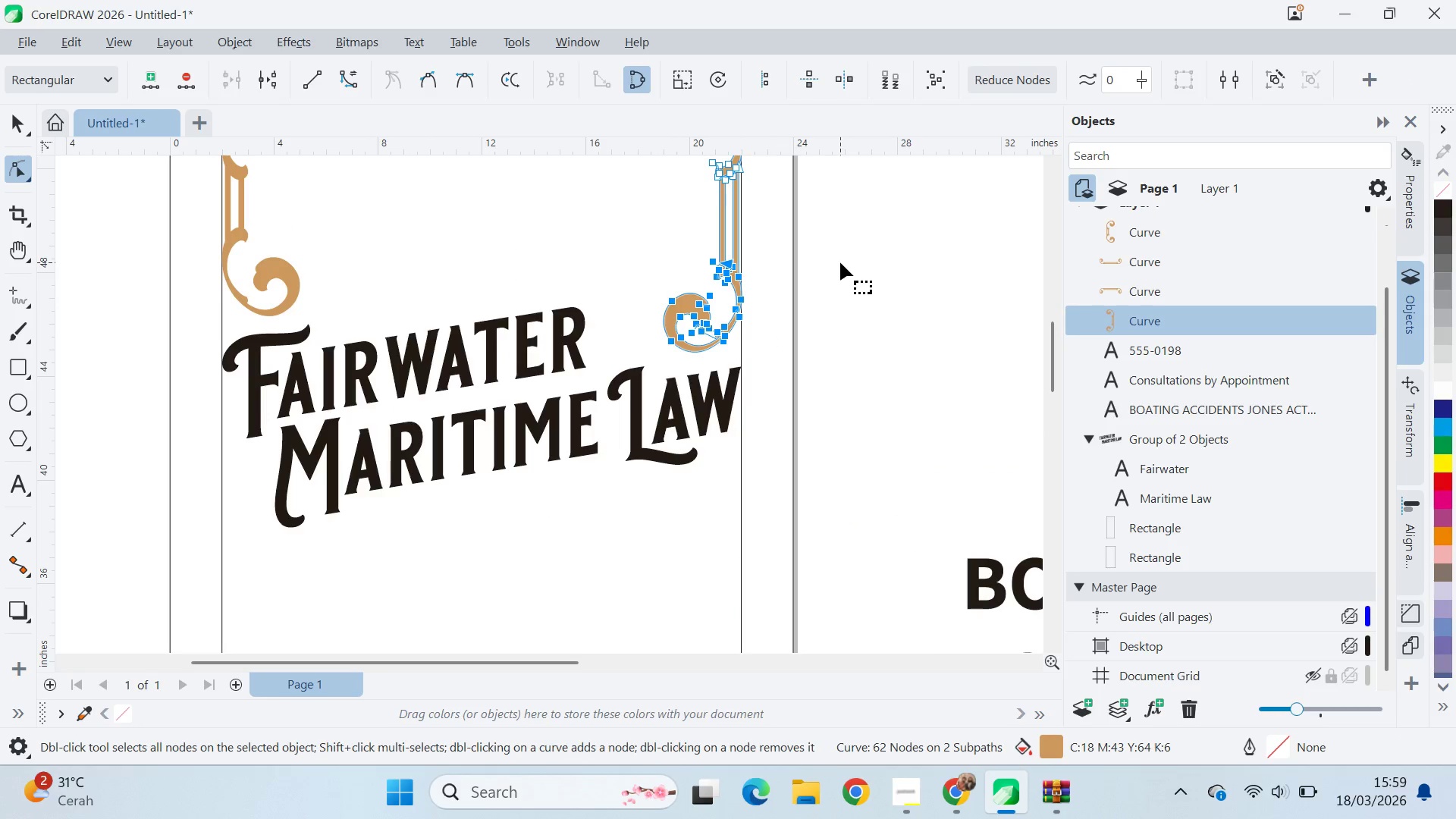 
left_click([840, 262])
 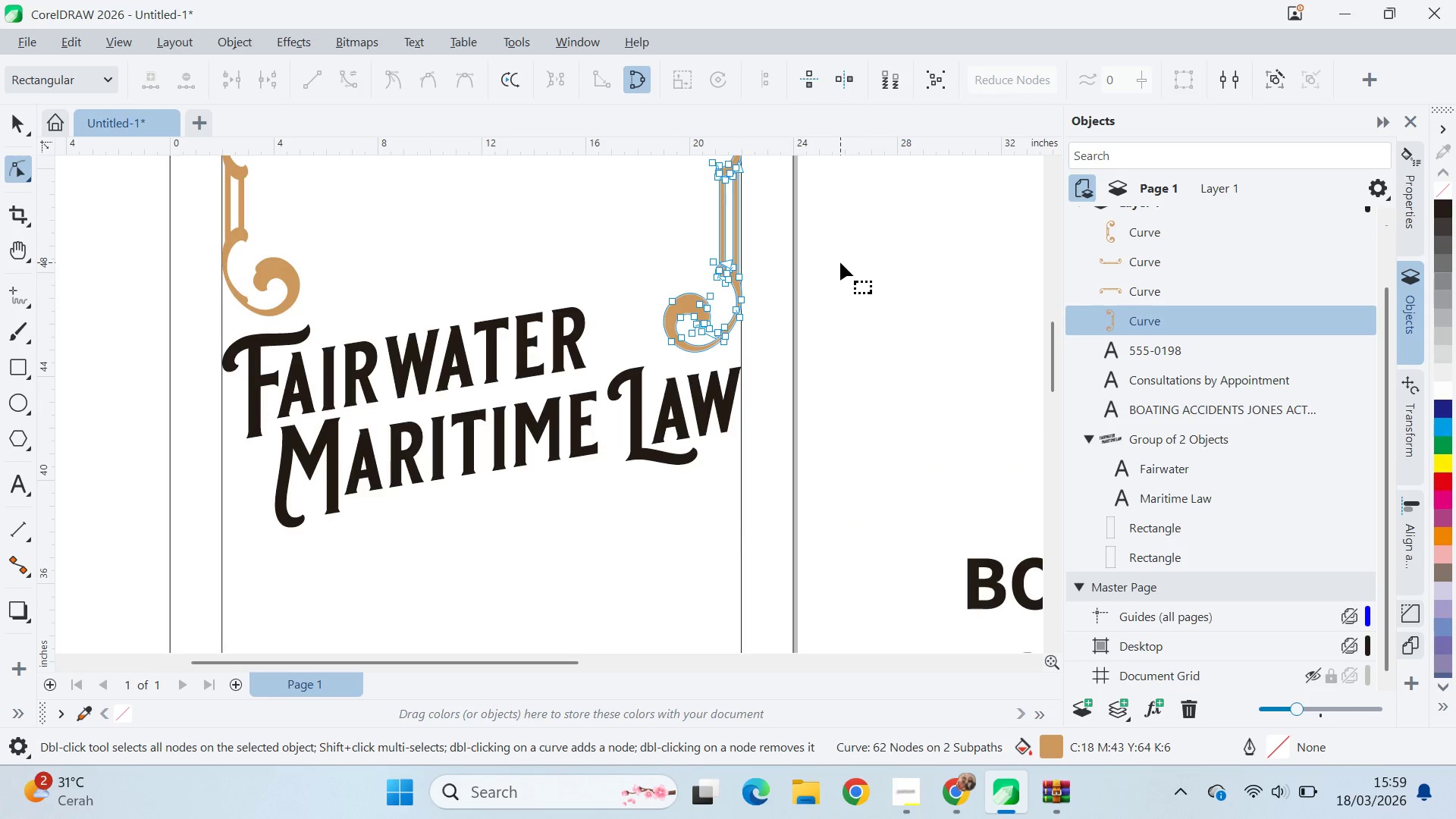 
key(V)
 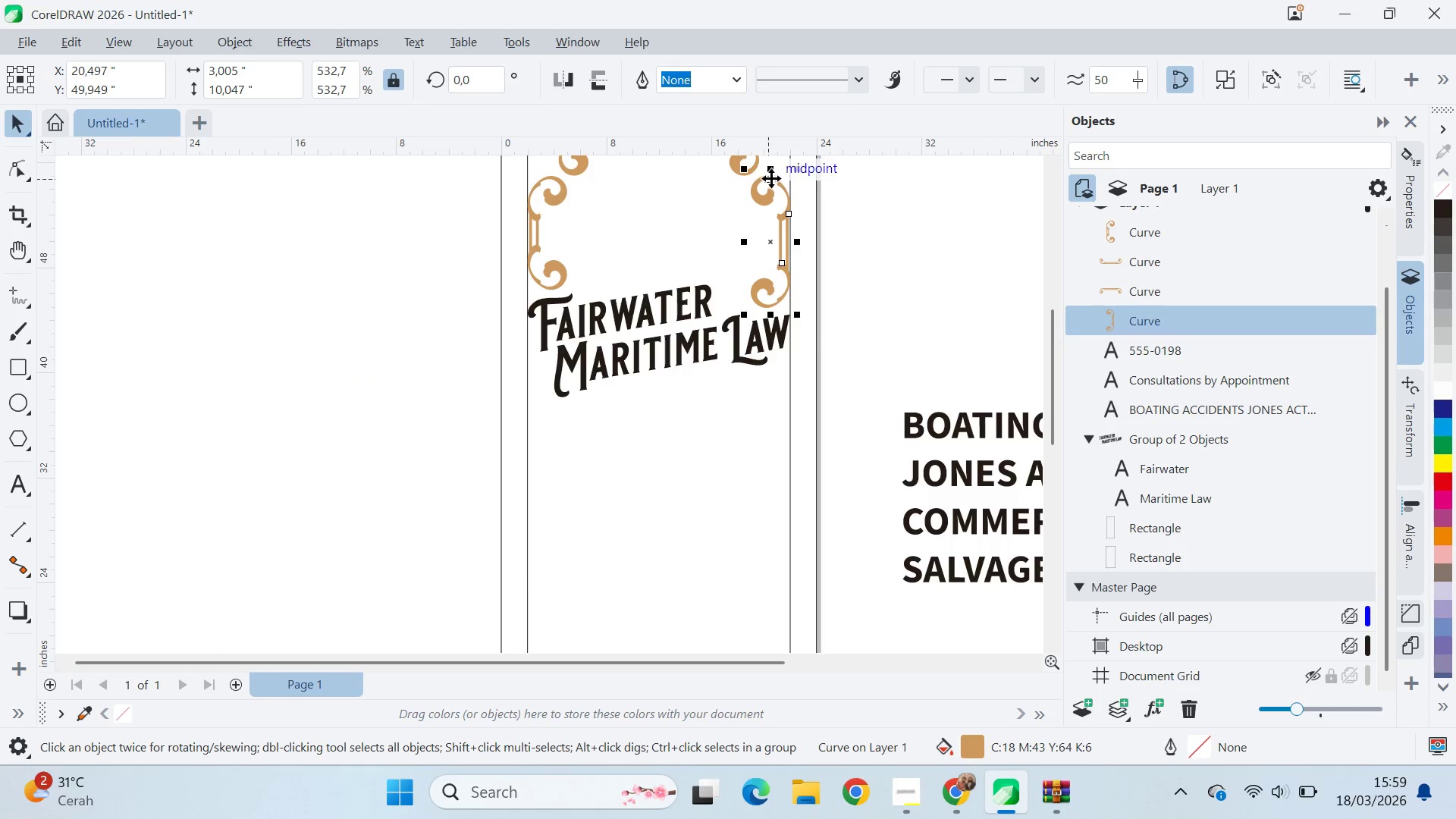 
scroll: coordinate [840, 265], scroll_direction: down, amount: 5.0
 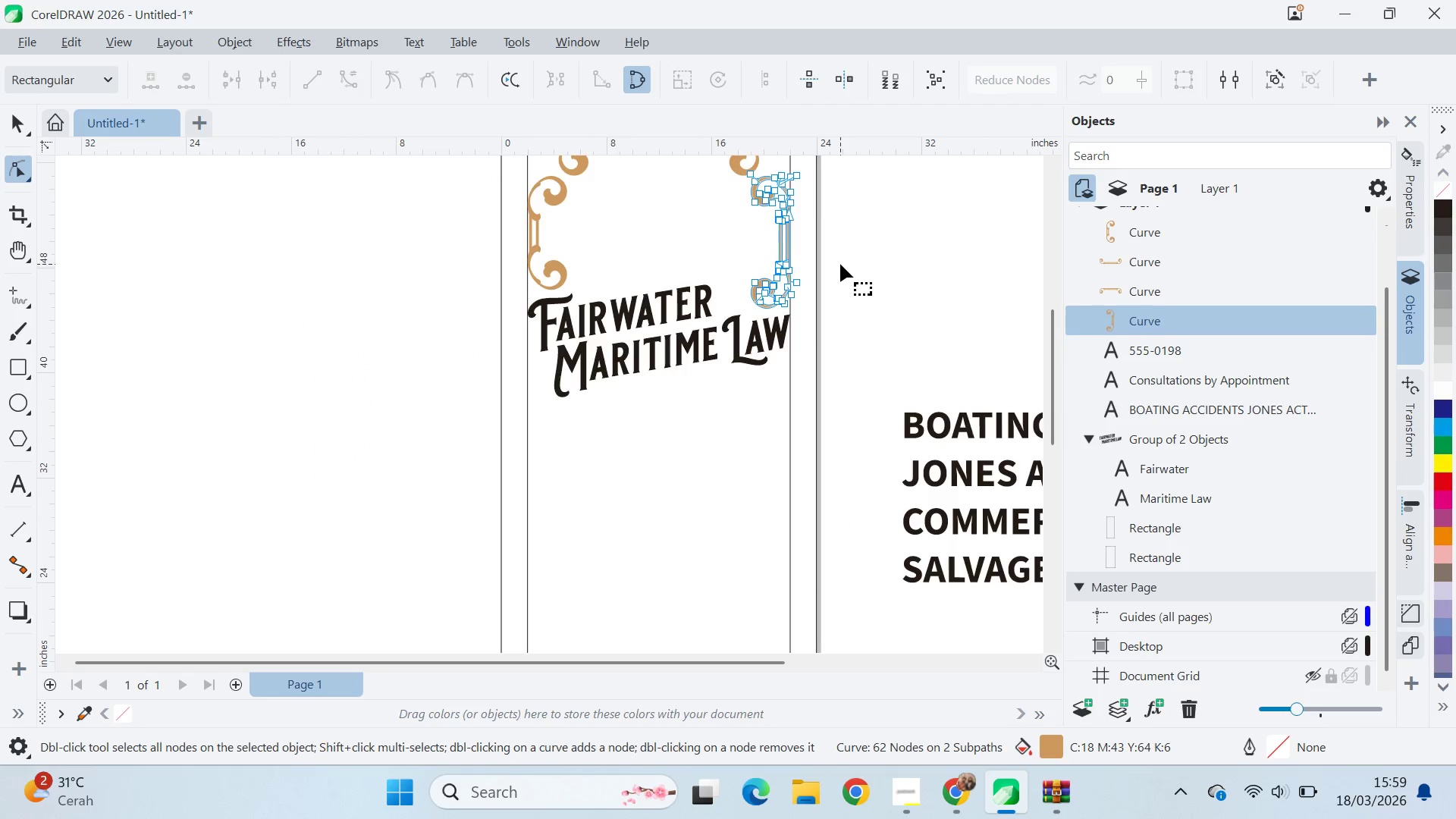 
left_click_drag(start_coordinate=[771, 175], to_coordinate=[765, 372])
 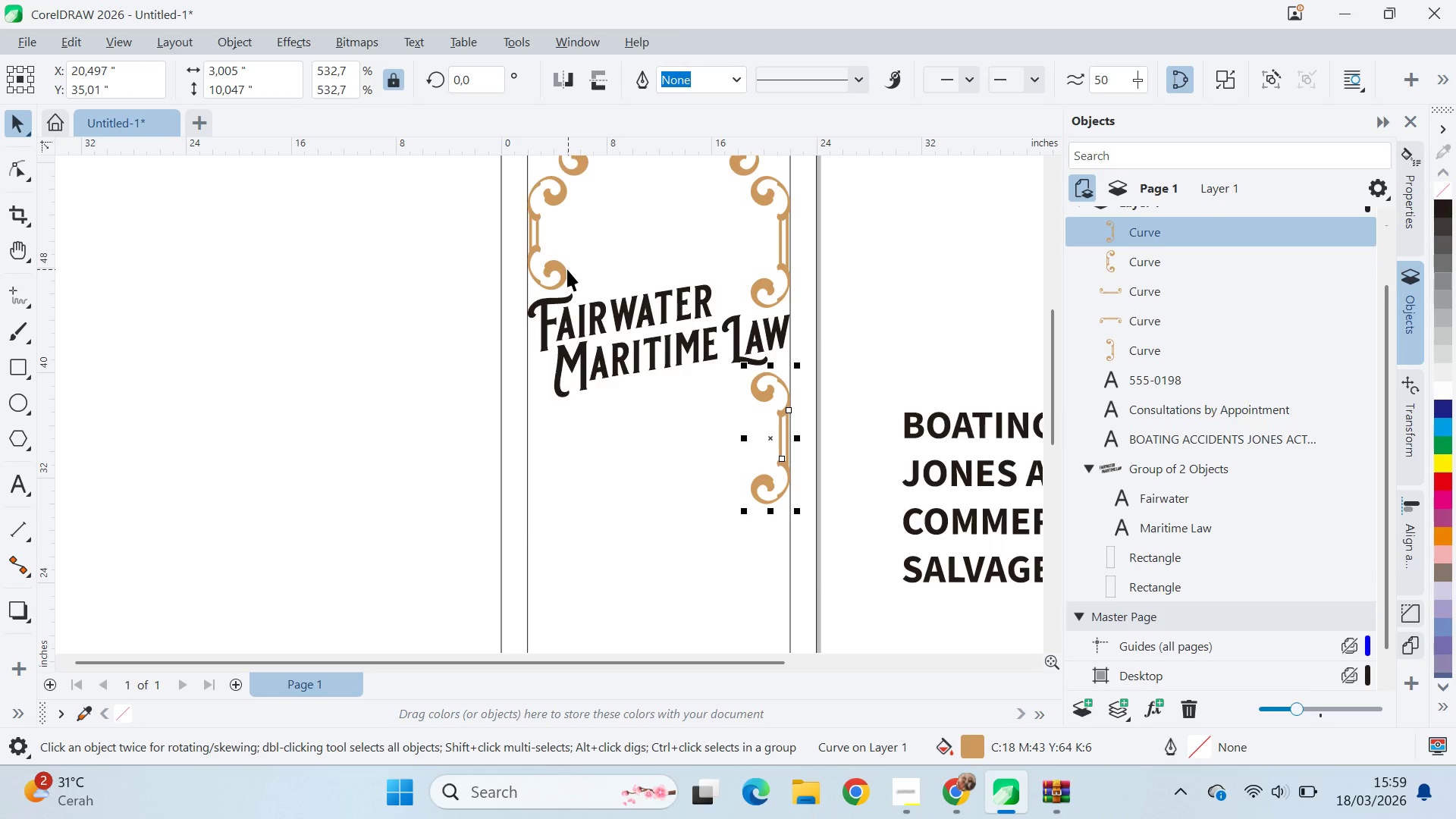 
hold_key(key=ShiftLeft, duration=1.5)
 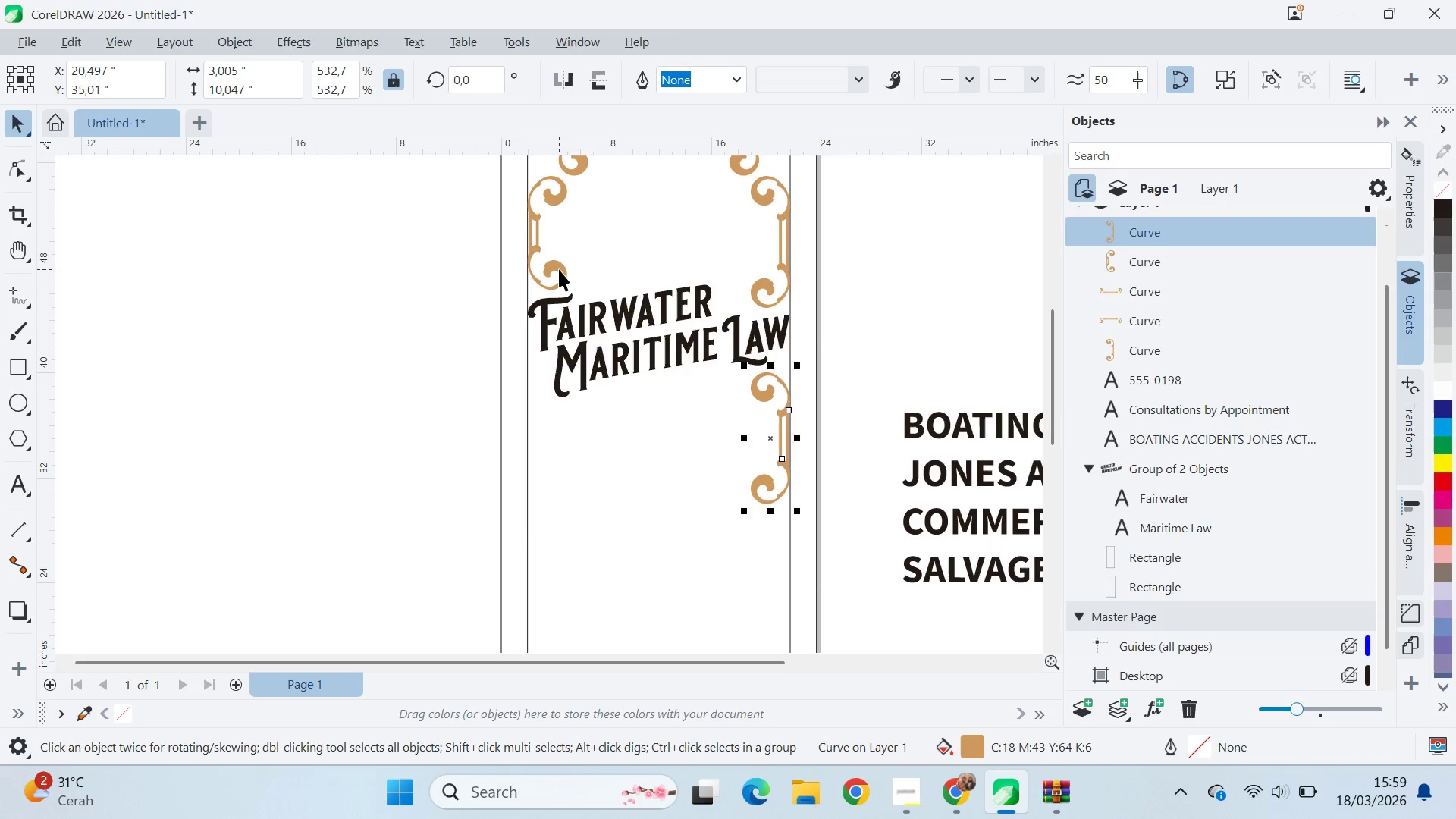 
left_click_drag(start_coordinate=[559, 268], to_coordinate=[558, 499])
 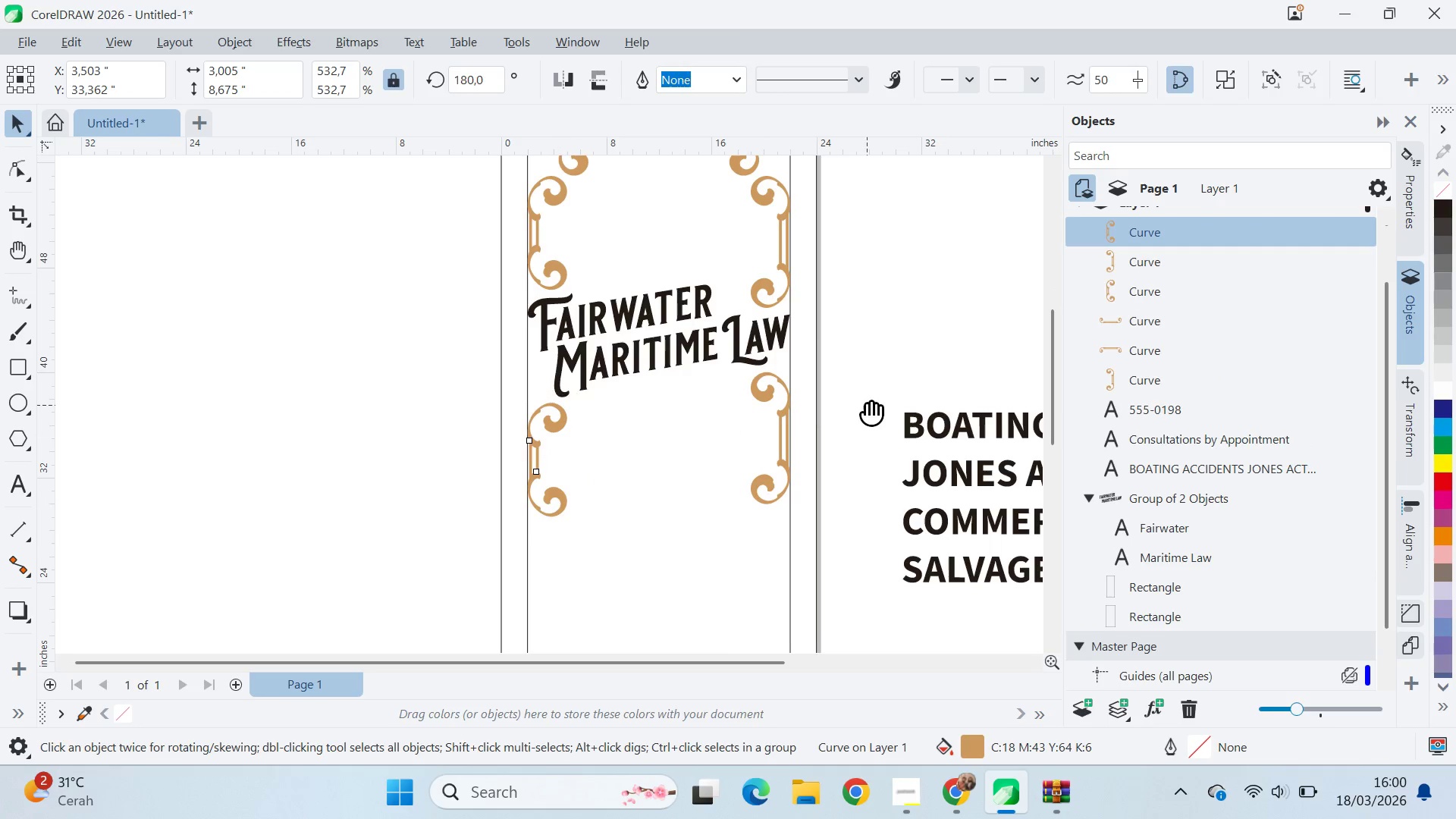 
hold_key(key=ShiftLeft, duration=1.5)
 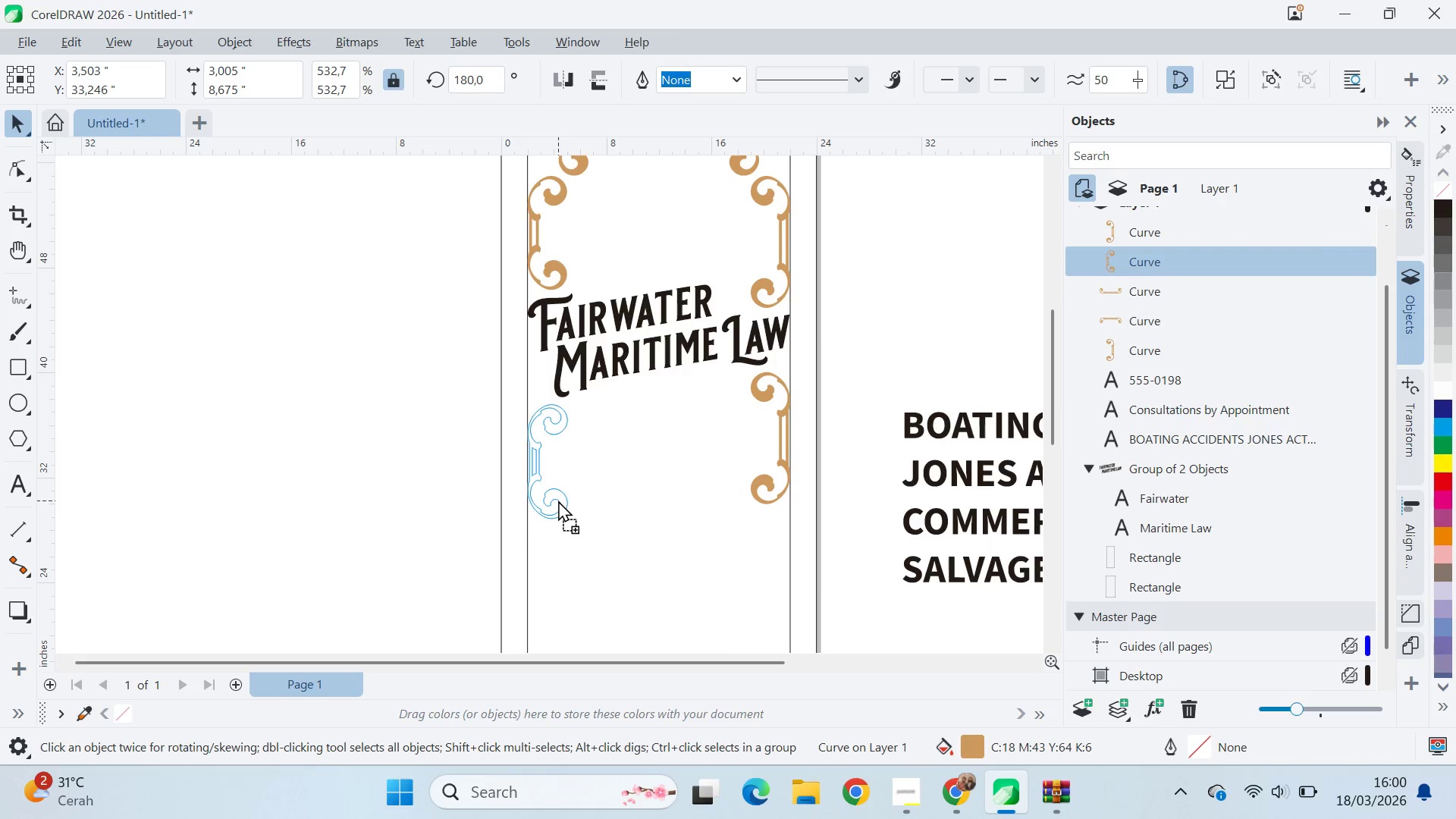 
hold_key(key=ShiftLeft, duration=1.5)
 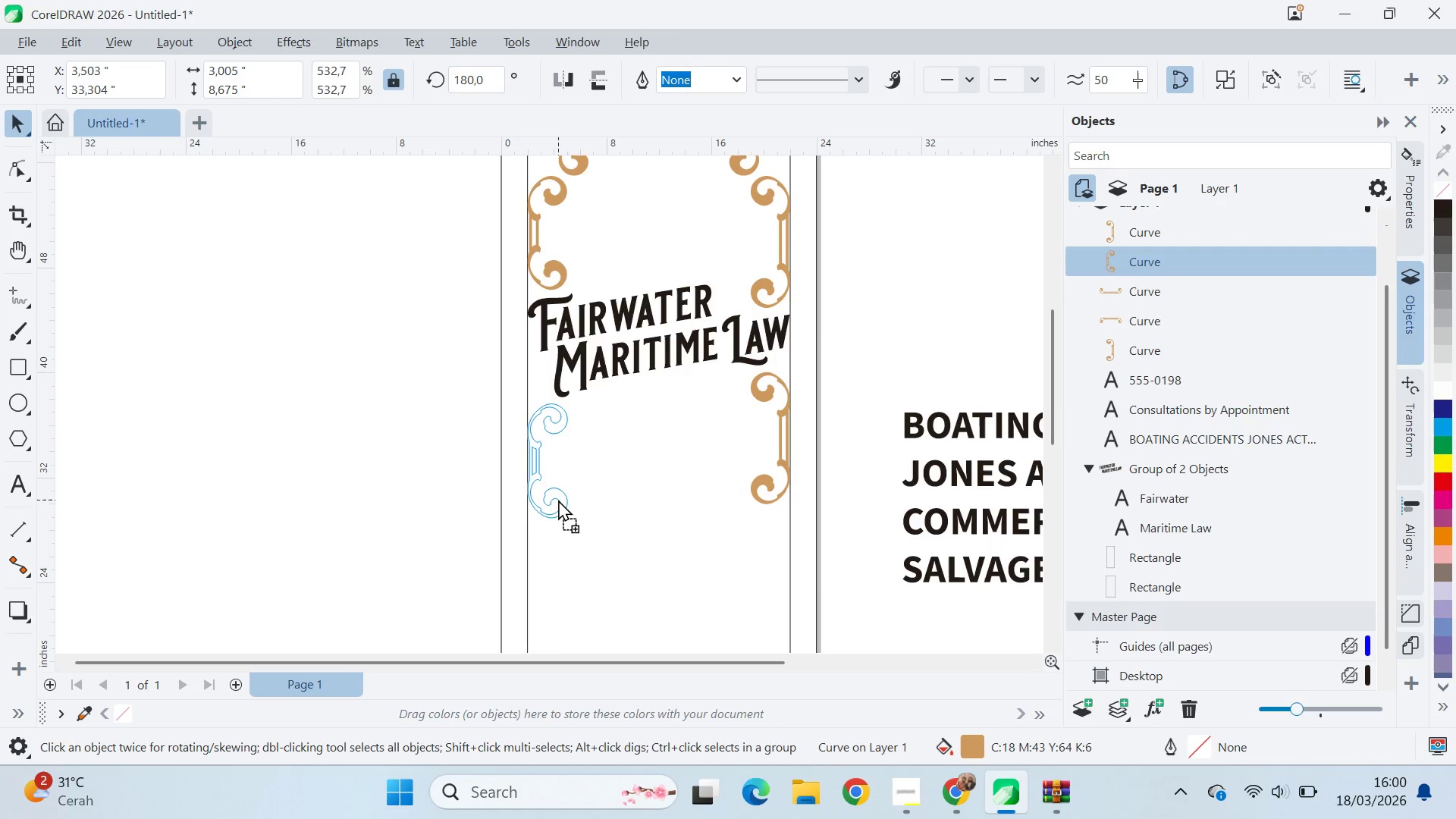 
hold_key(key=ShiftLeft, duration=1.12)
 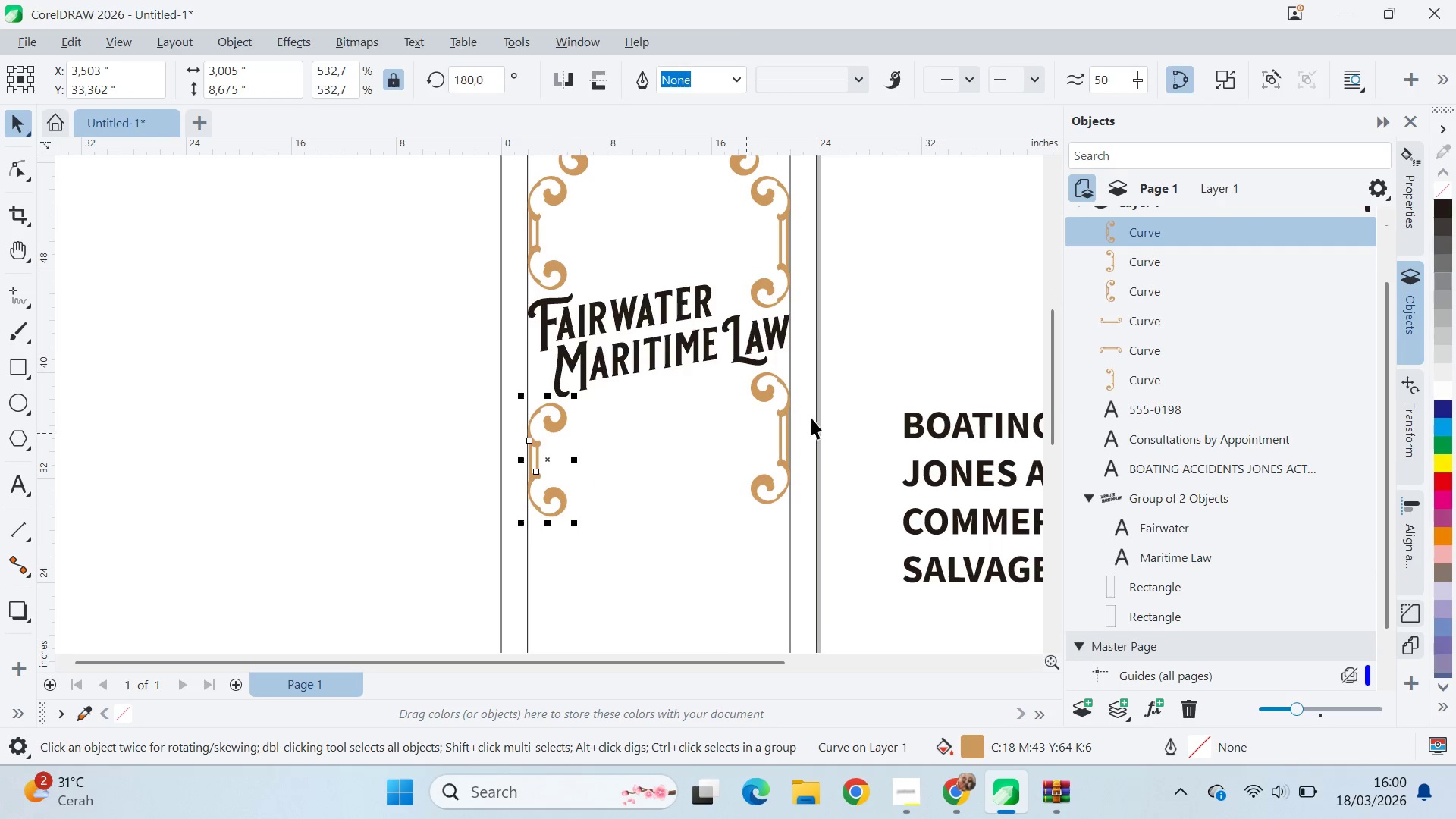 
type(qvqa)
 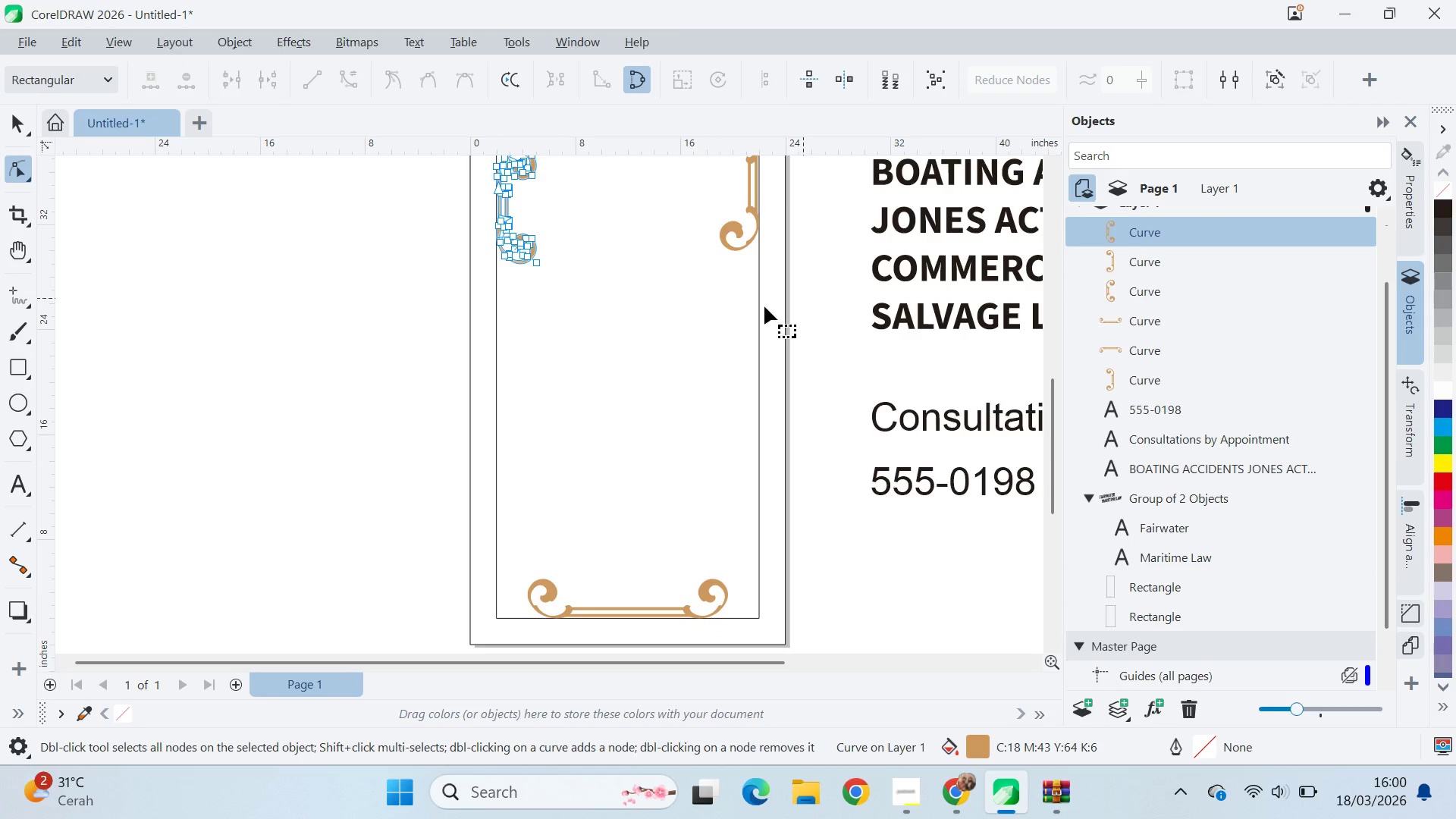 
left_click_drag(start_coordinate=[868, 405], to_coordinate=[843, 209])
 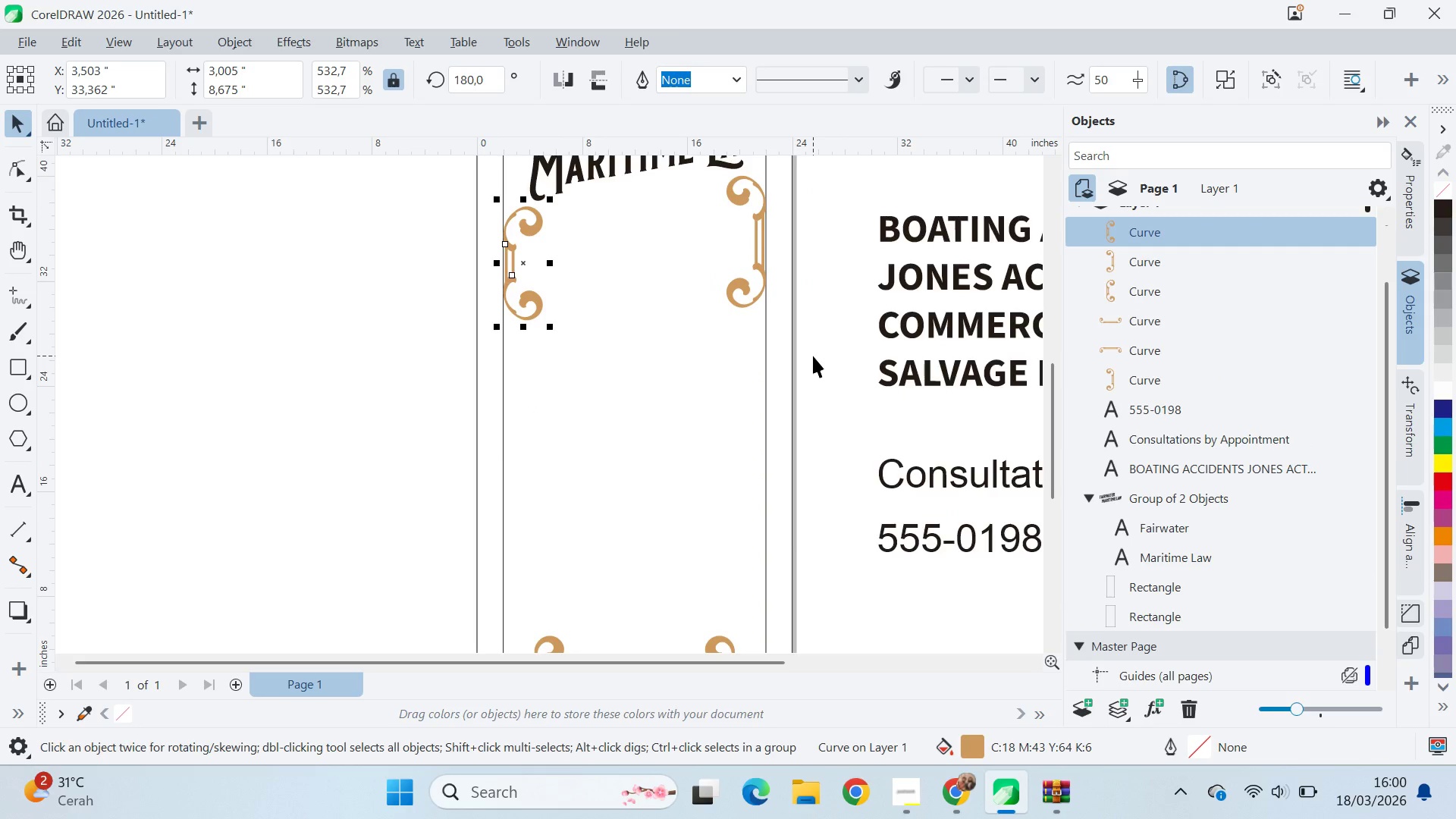 
left_click_drag(start_coordinate=[813, 356], to_coordinate=[806, 299])
 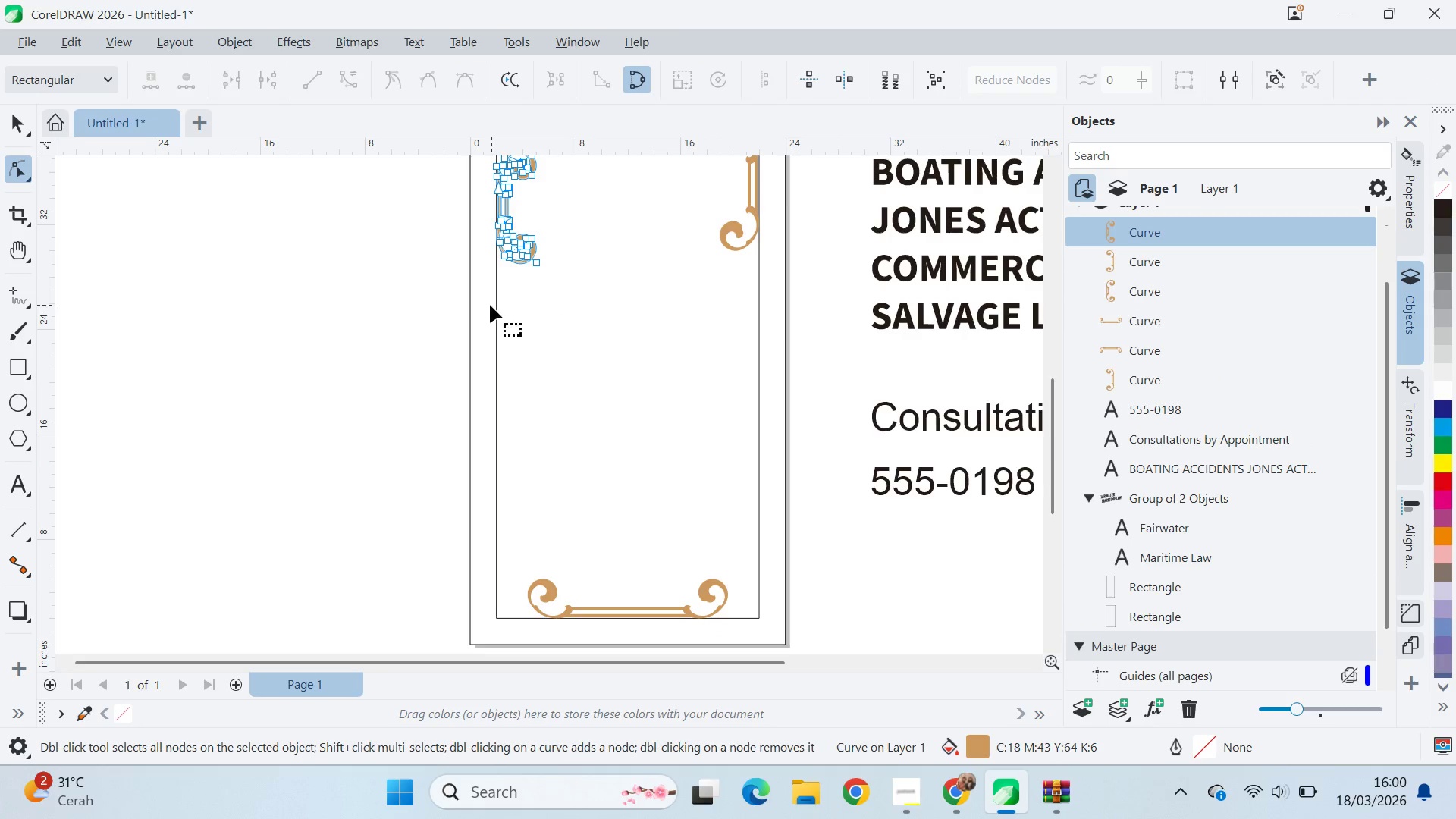 
left_click_drag(start_coordinate=[435, 310], to_coordinate=[613, 202])
 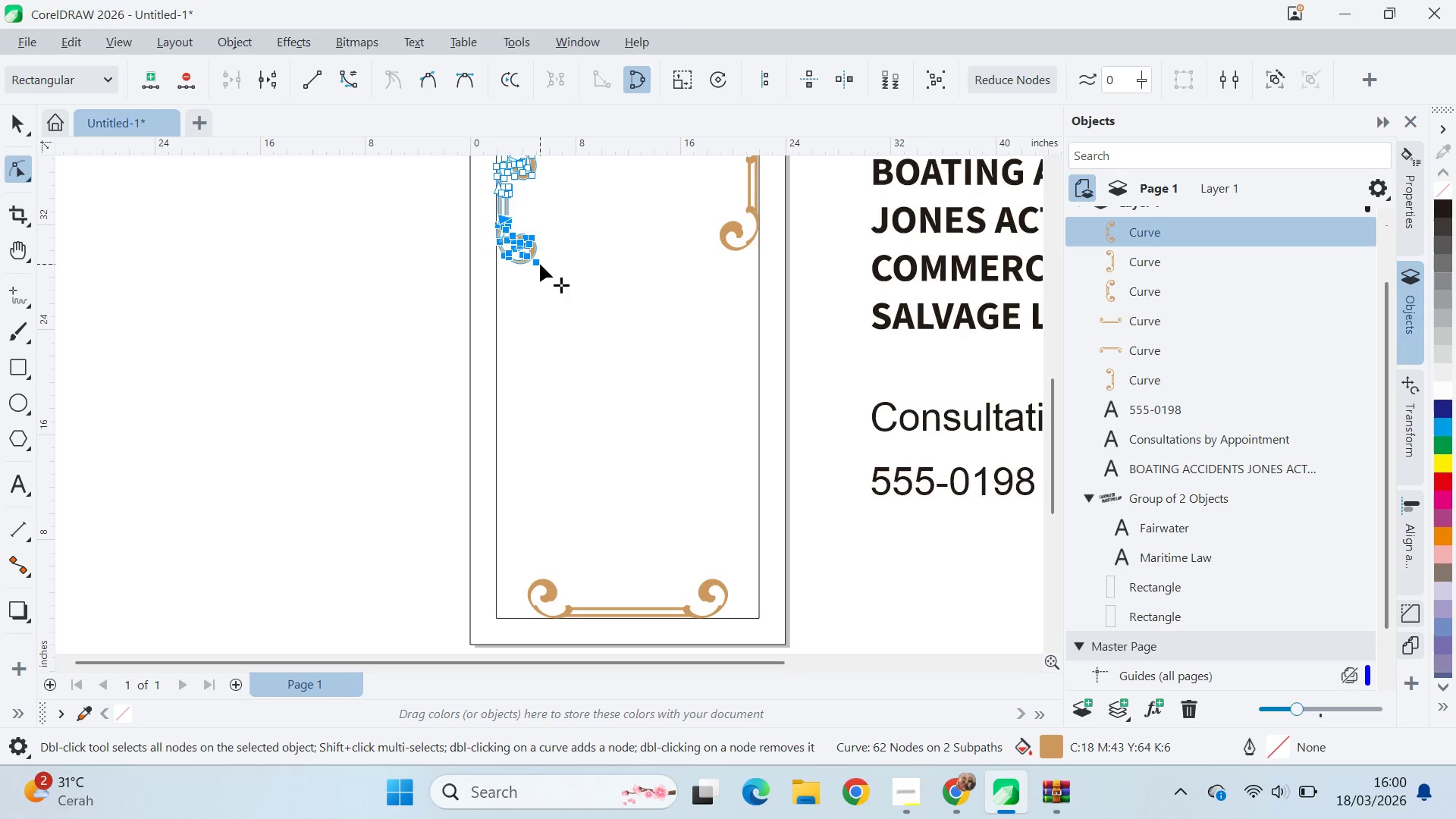 
left_click_drag(start_coordinate=[538, 264], to_coordinate=[548, 580])
 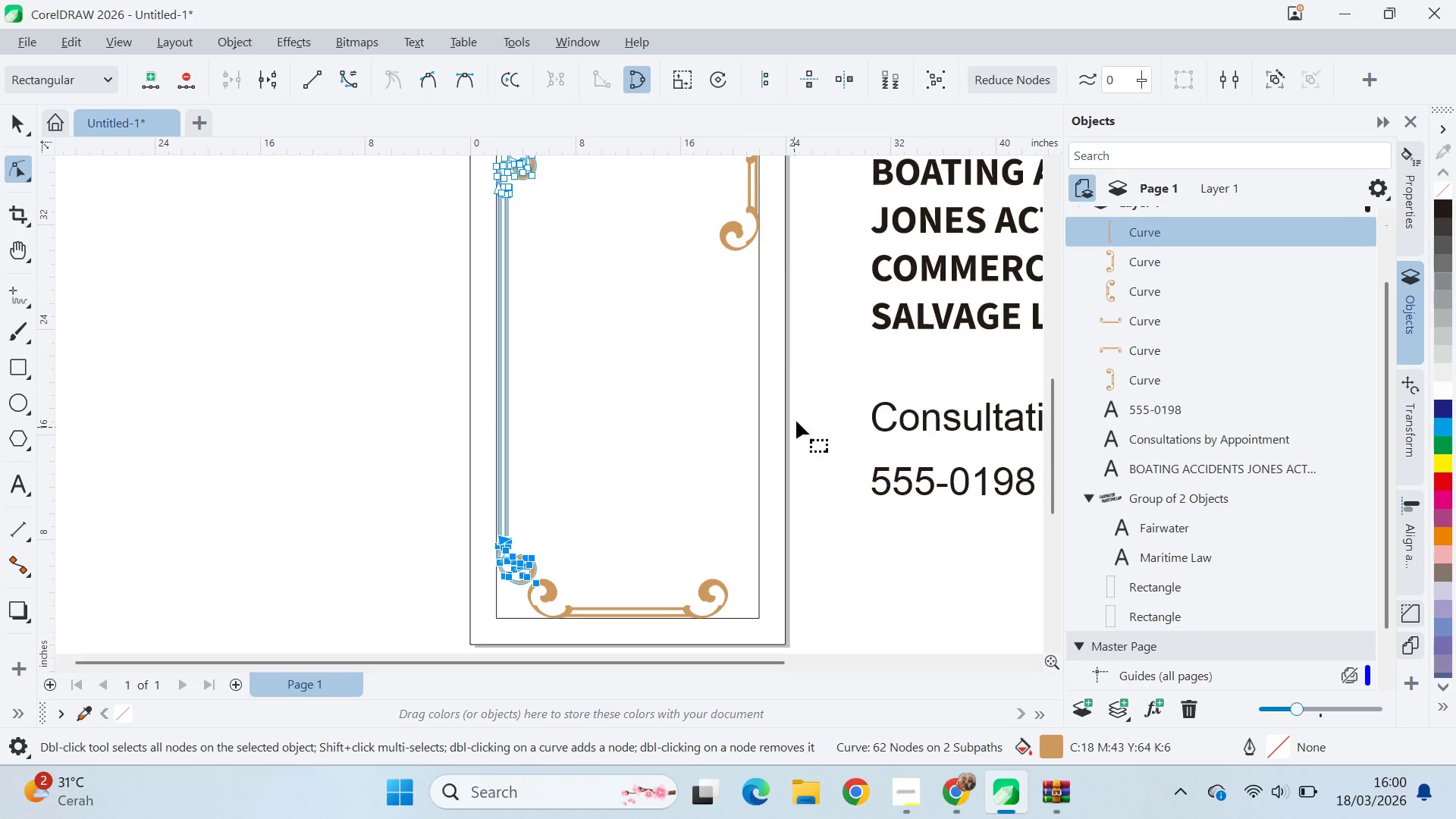 
hold_key(key=ShiftLeft, duration=1.5)
 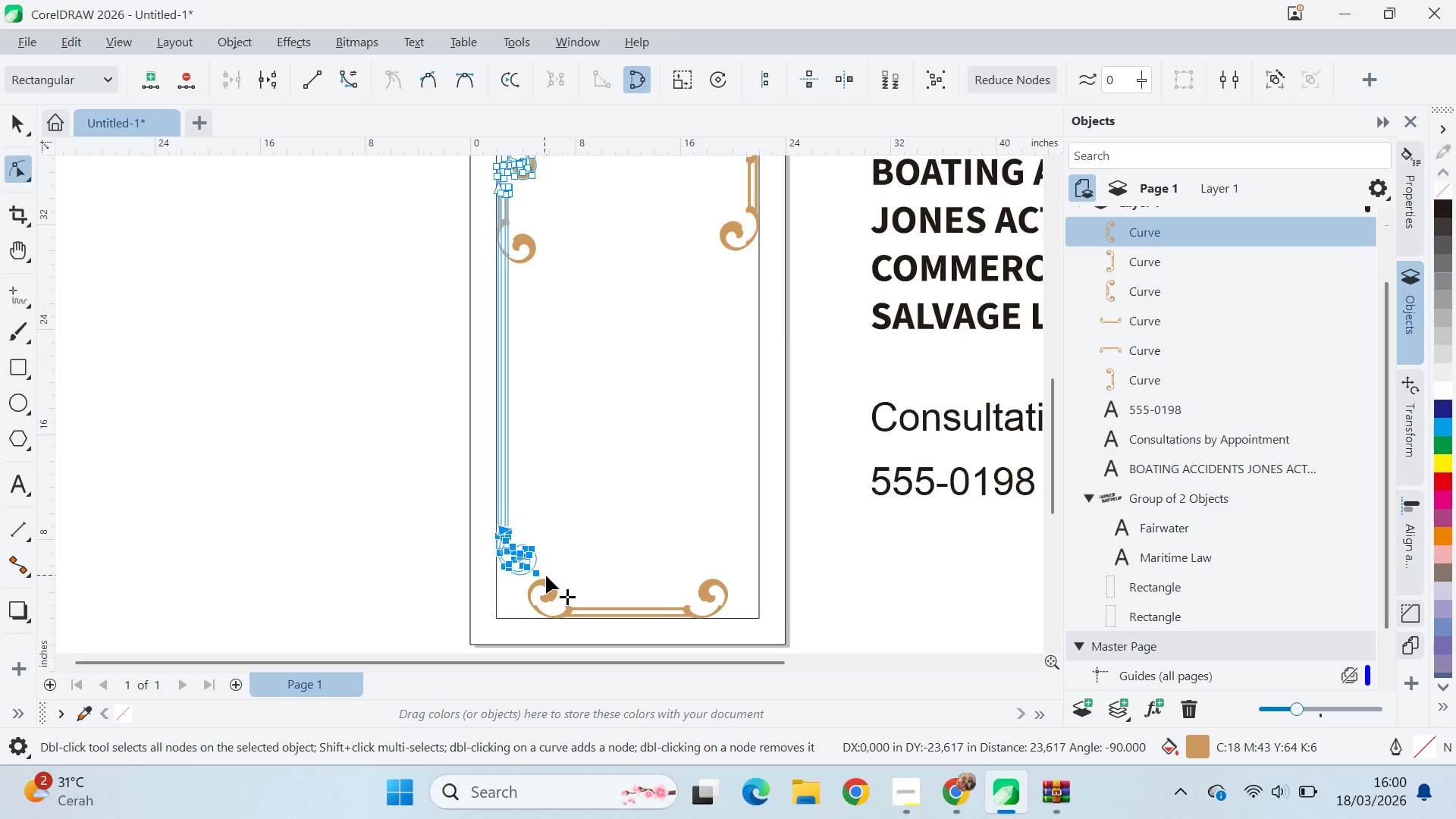 
hold_key(key=ShiftLeft, duration=1.5)